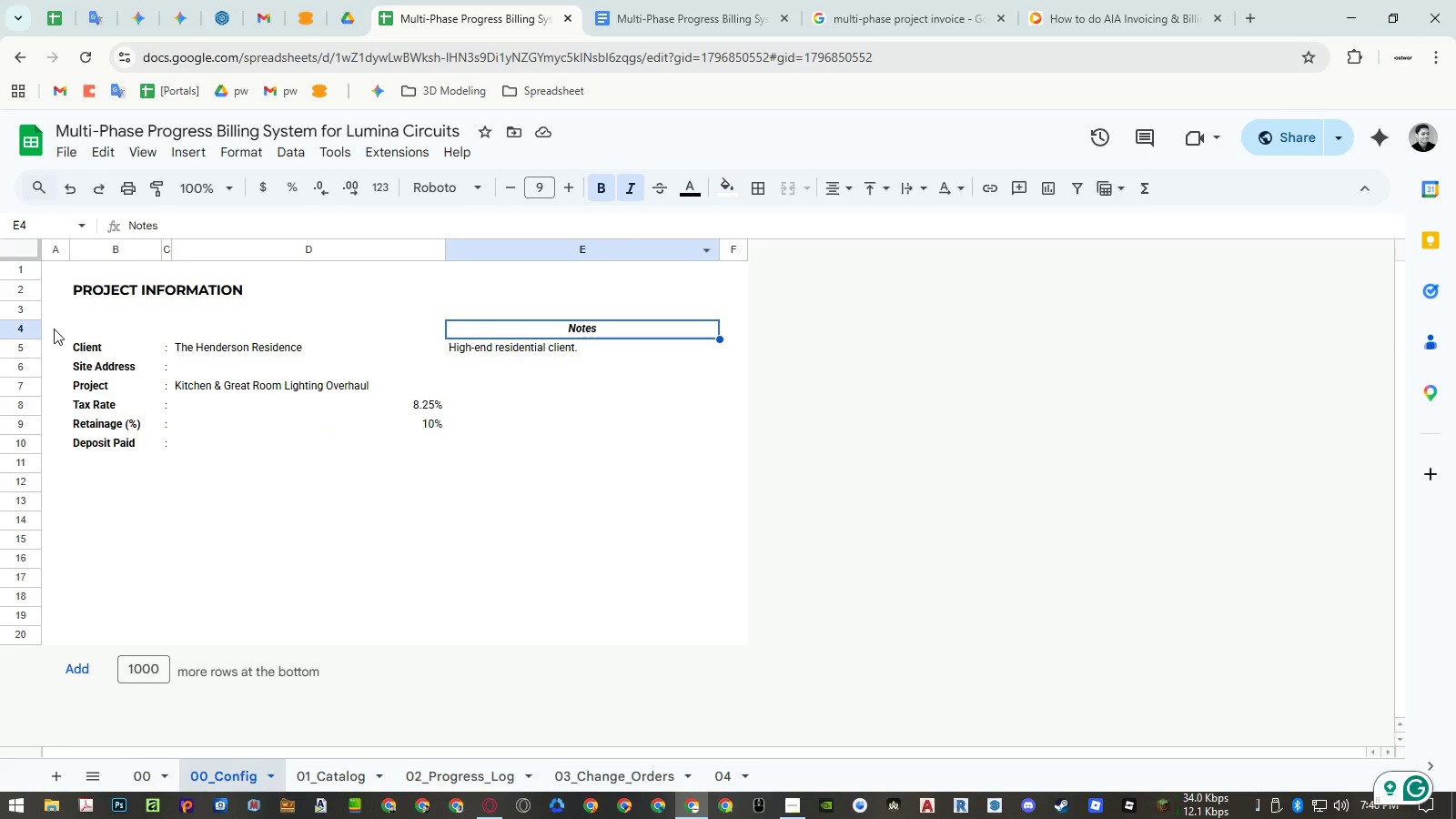 
left_click([33, 328])
 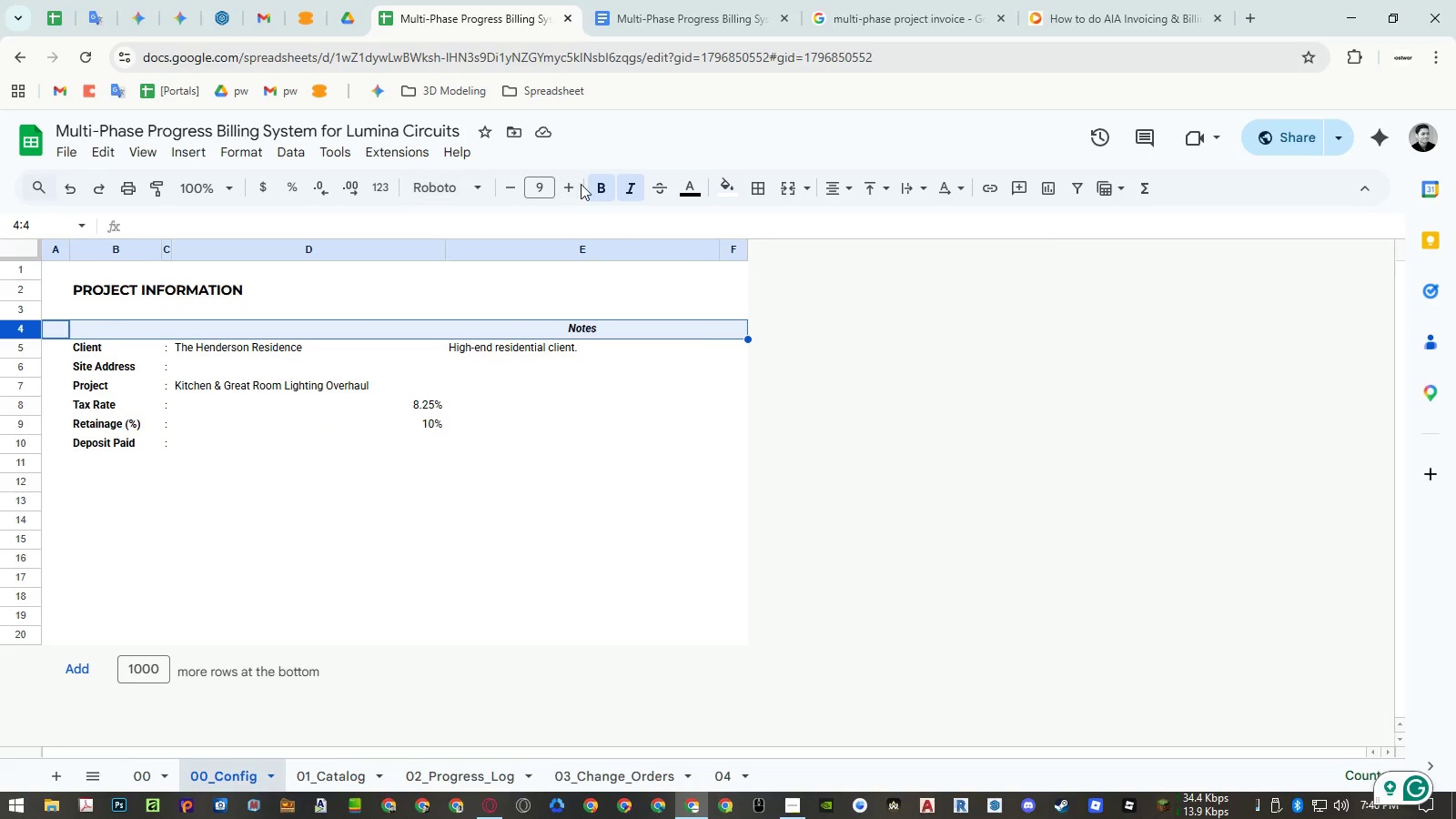 
left_click([627, 186])
 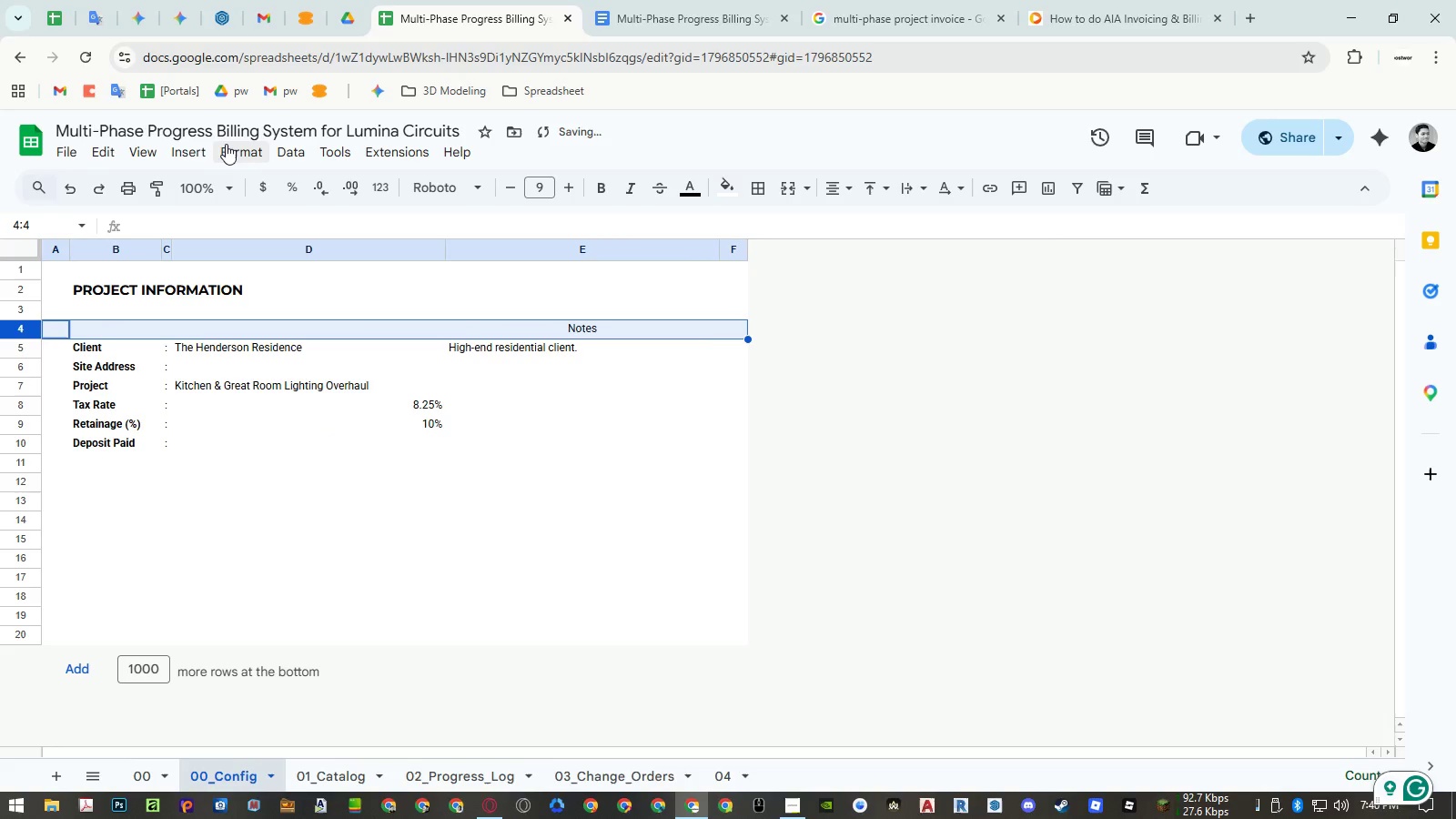 
left_click([232, 150])
 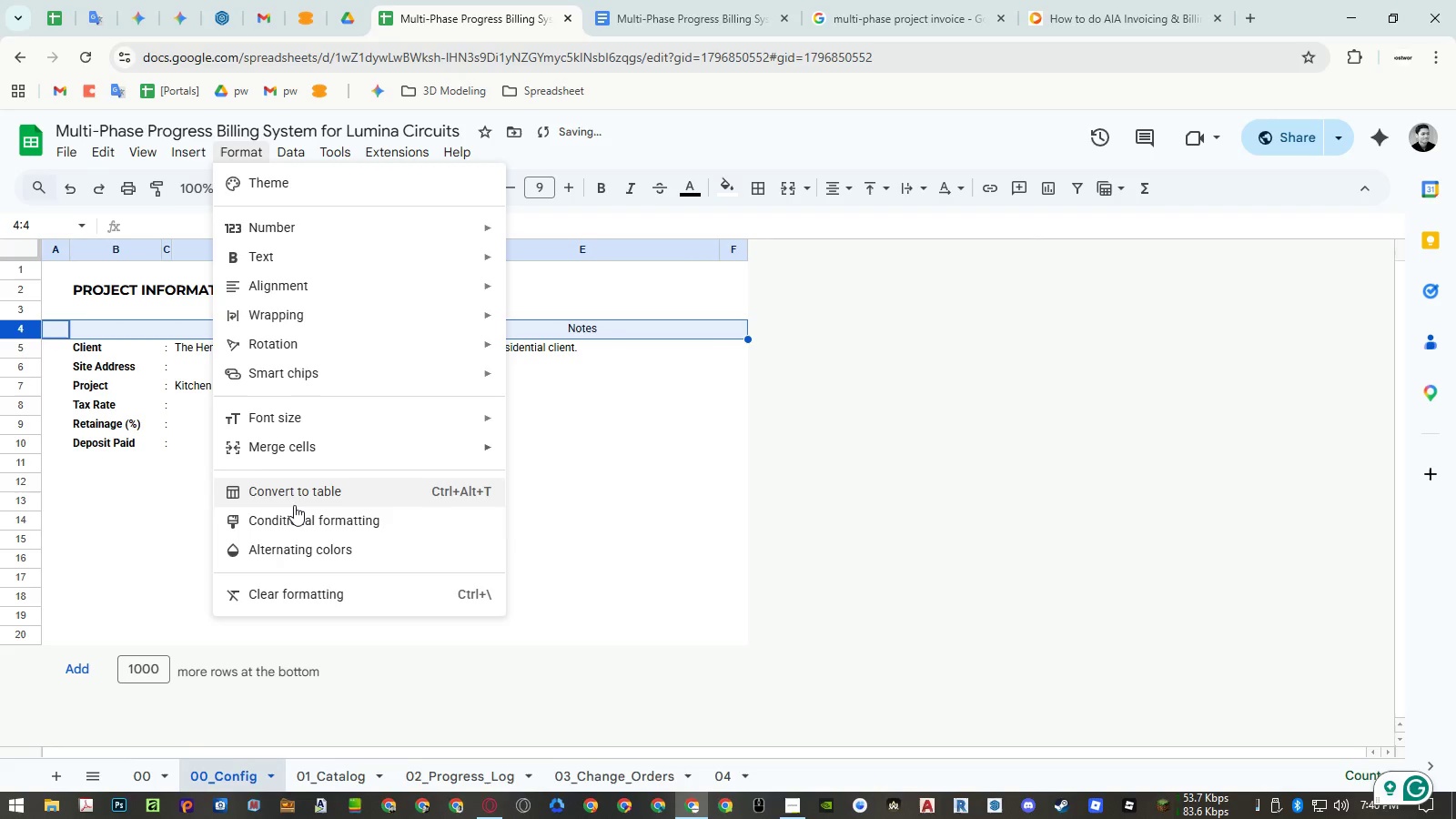 
left_click([295, 511])
 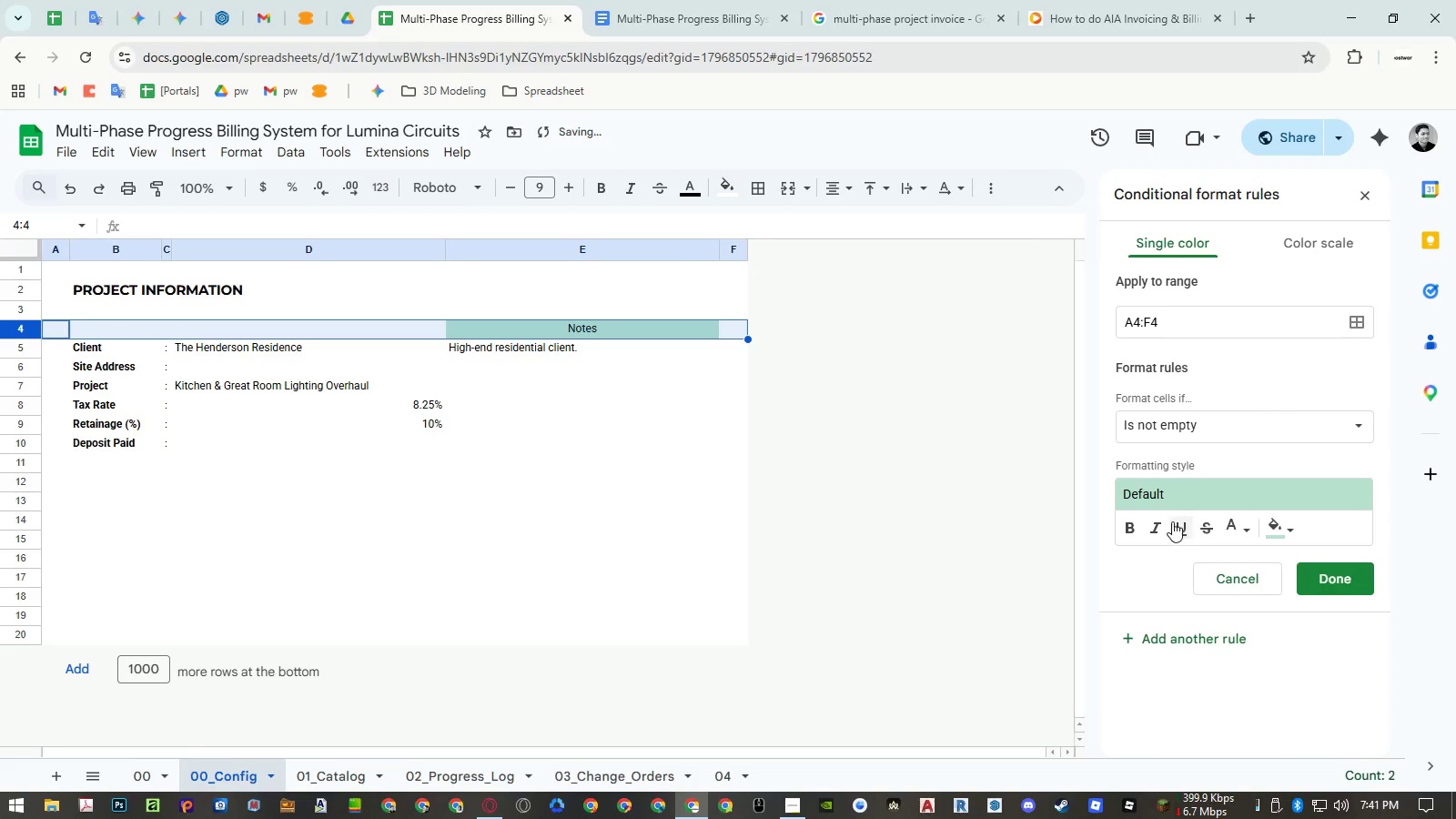 
double_click([1152, 529])
 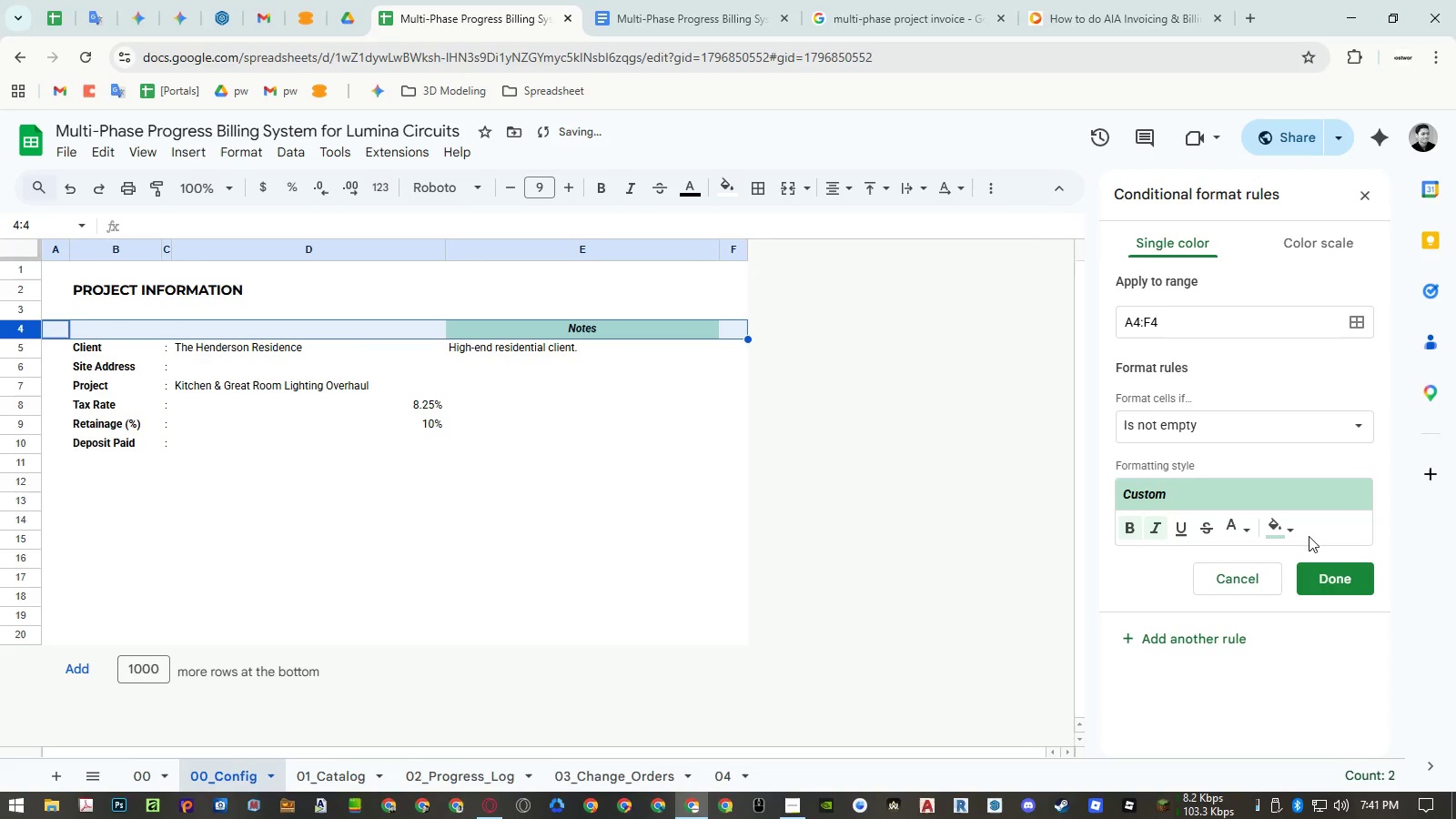 
left_click([1290, 529])
 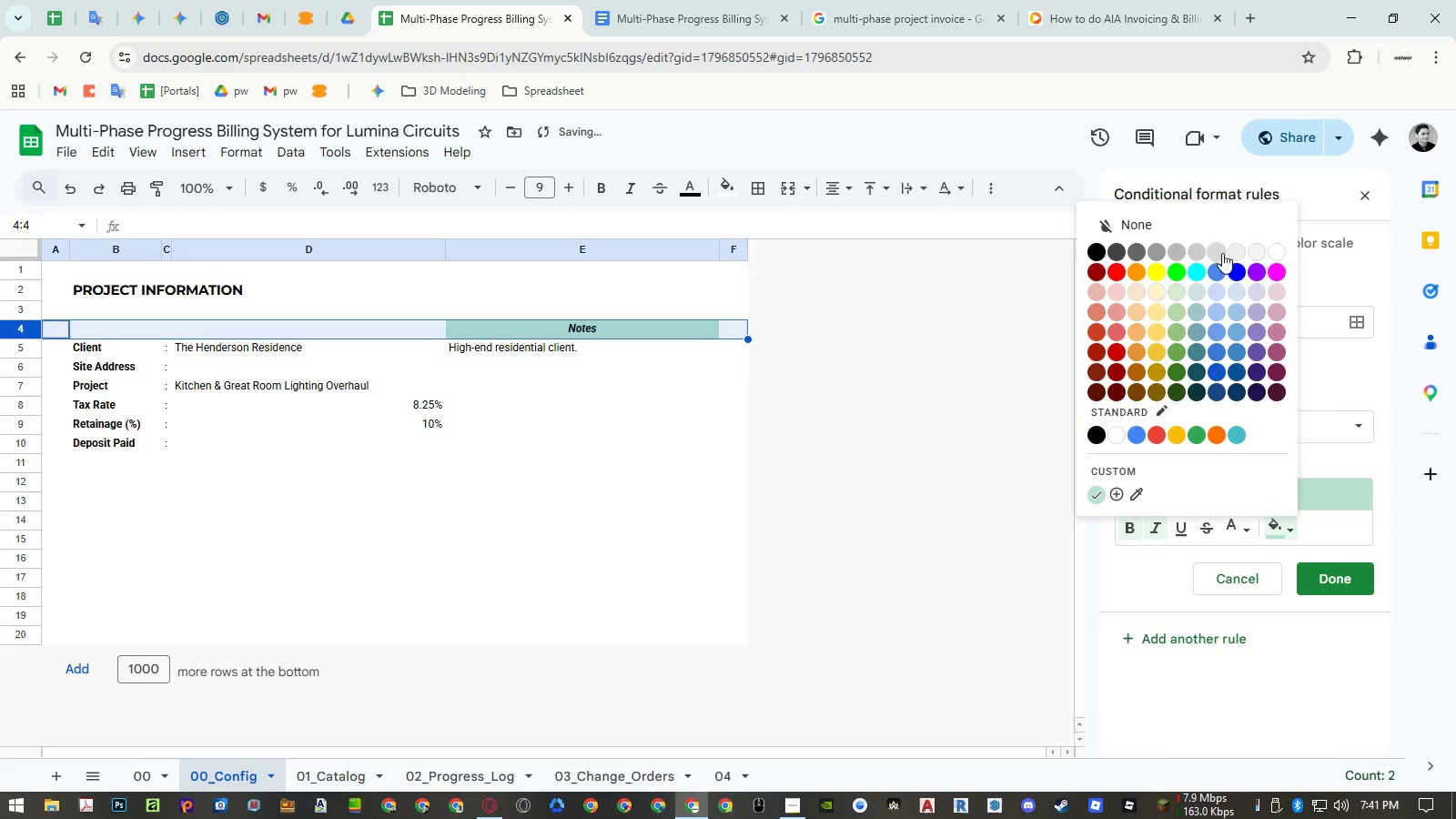 
left_click([1228, 251])
 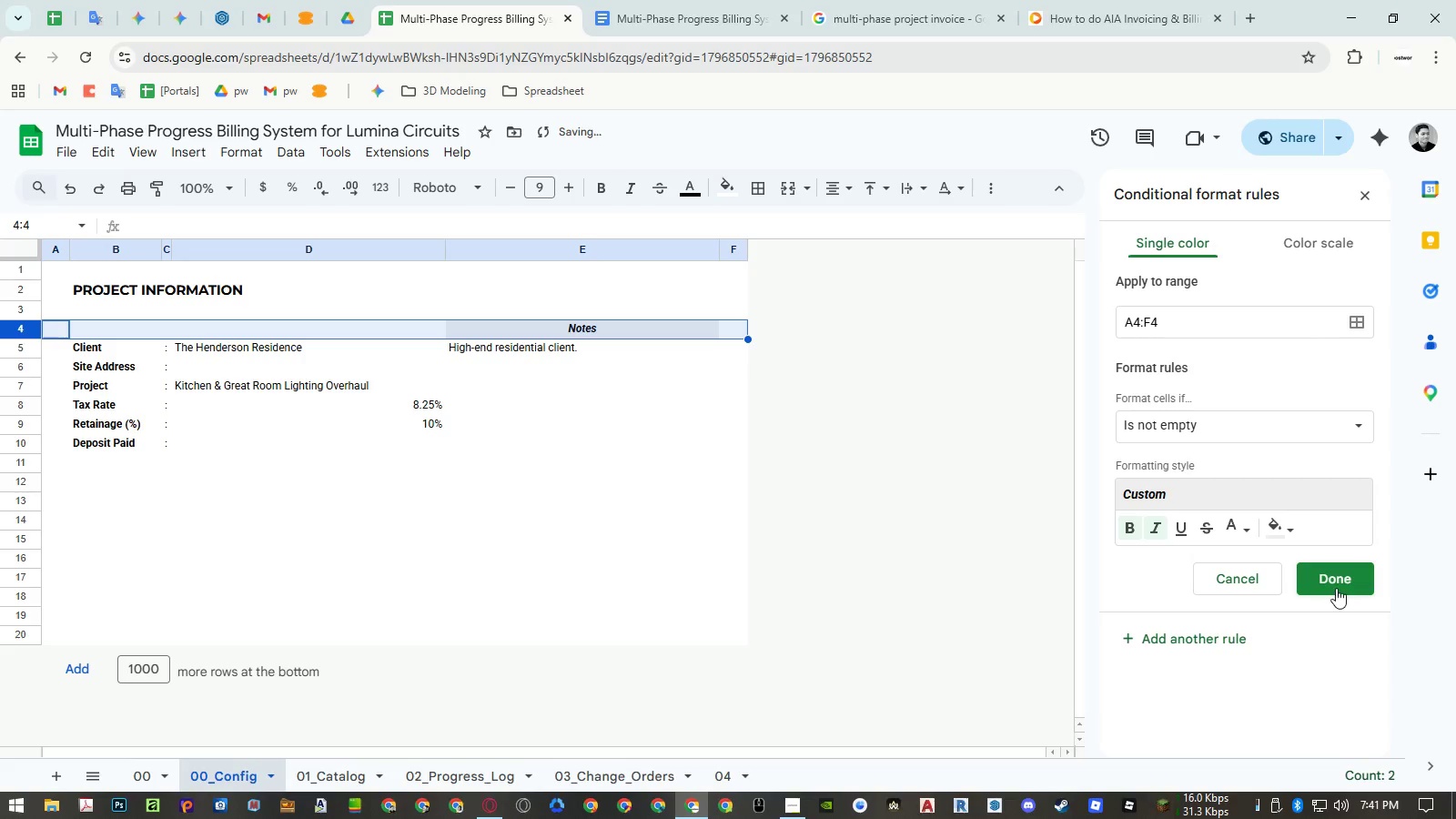 
left_click([1336, 586])
 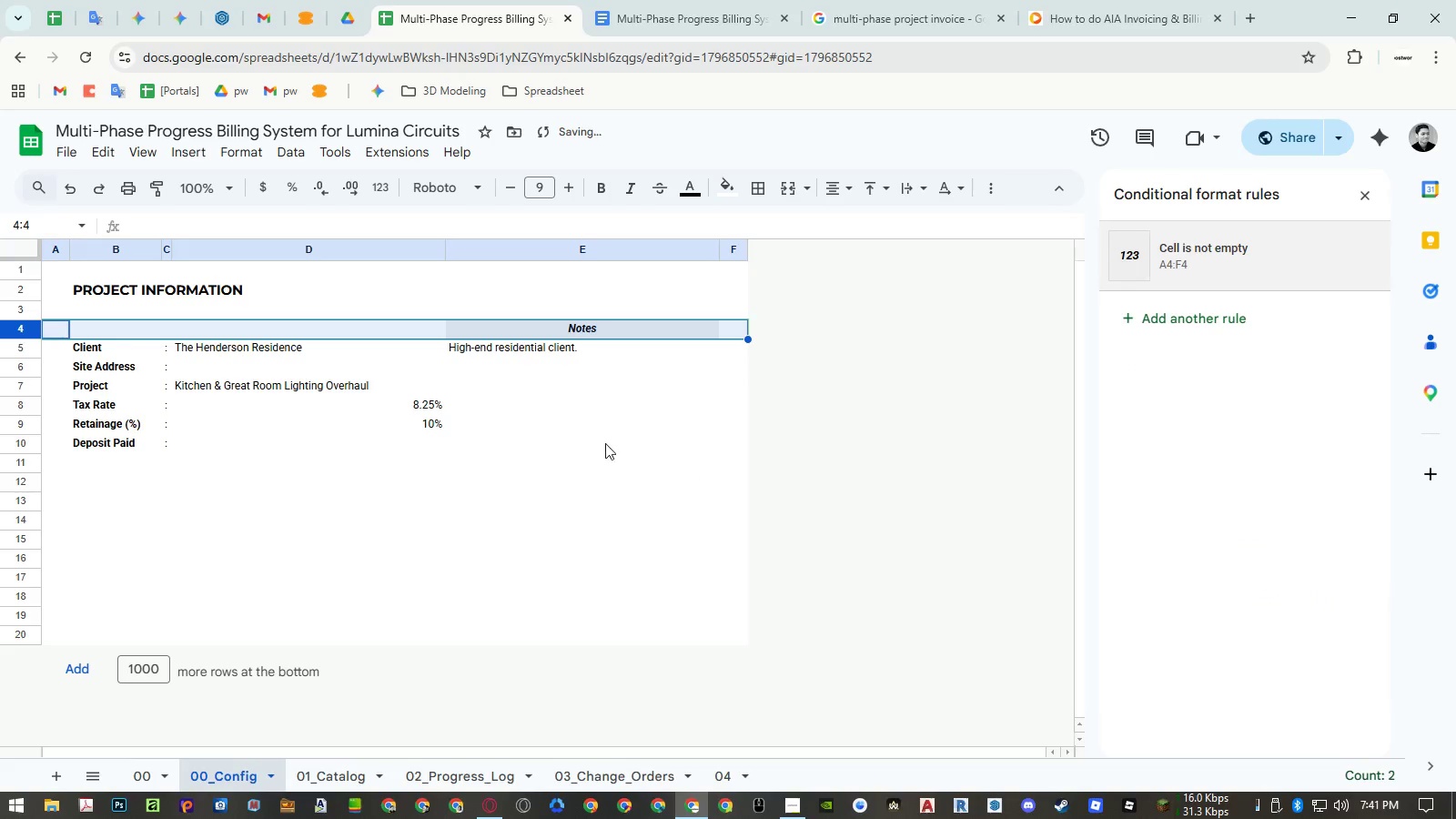 
left_click([552, 425])
 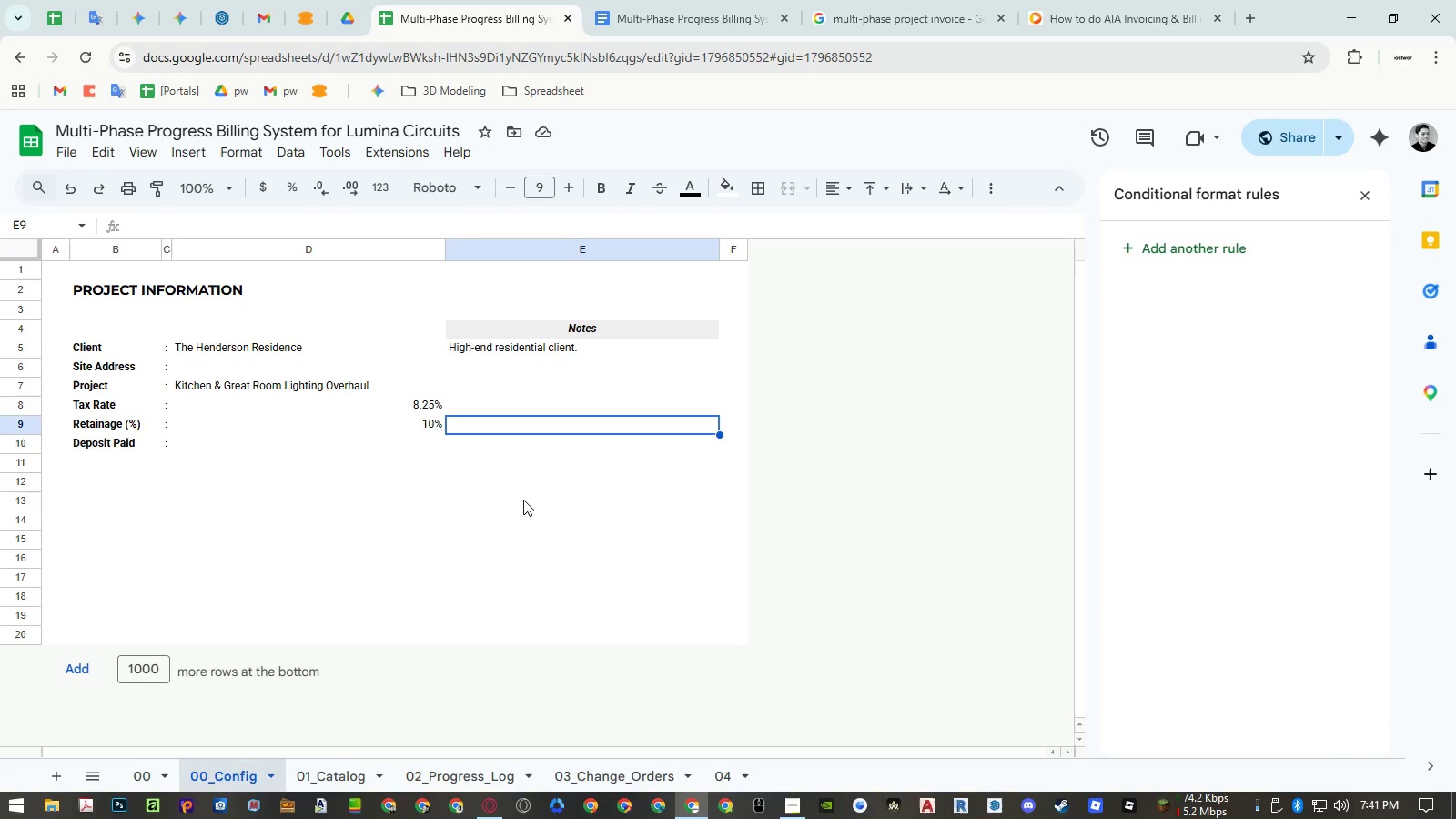 
wait(6.89)
 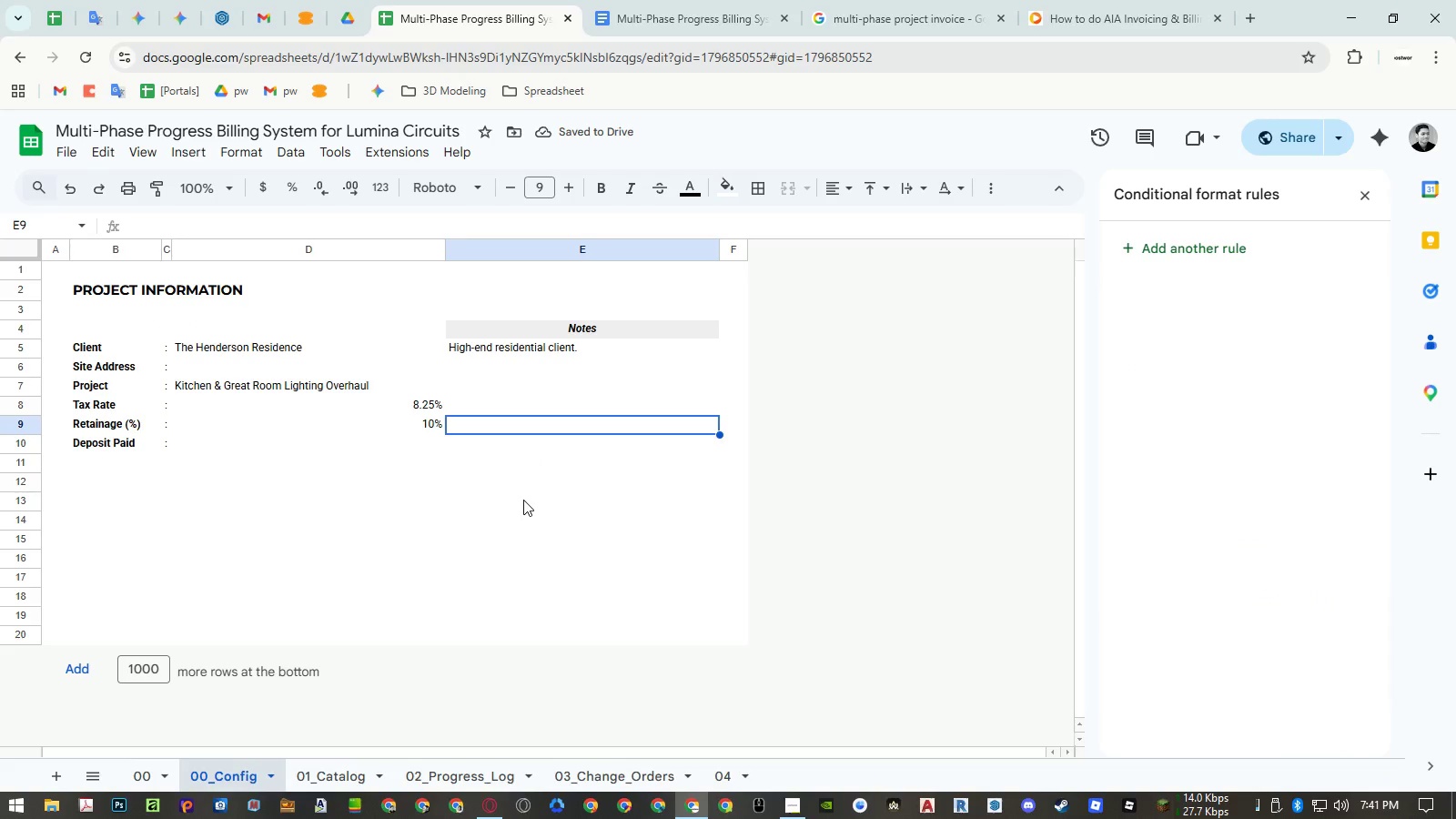 
left_click([358, 333])
 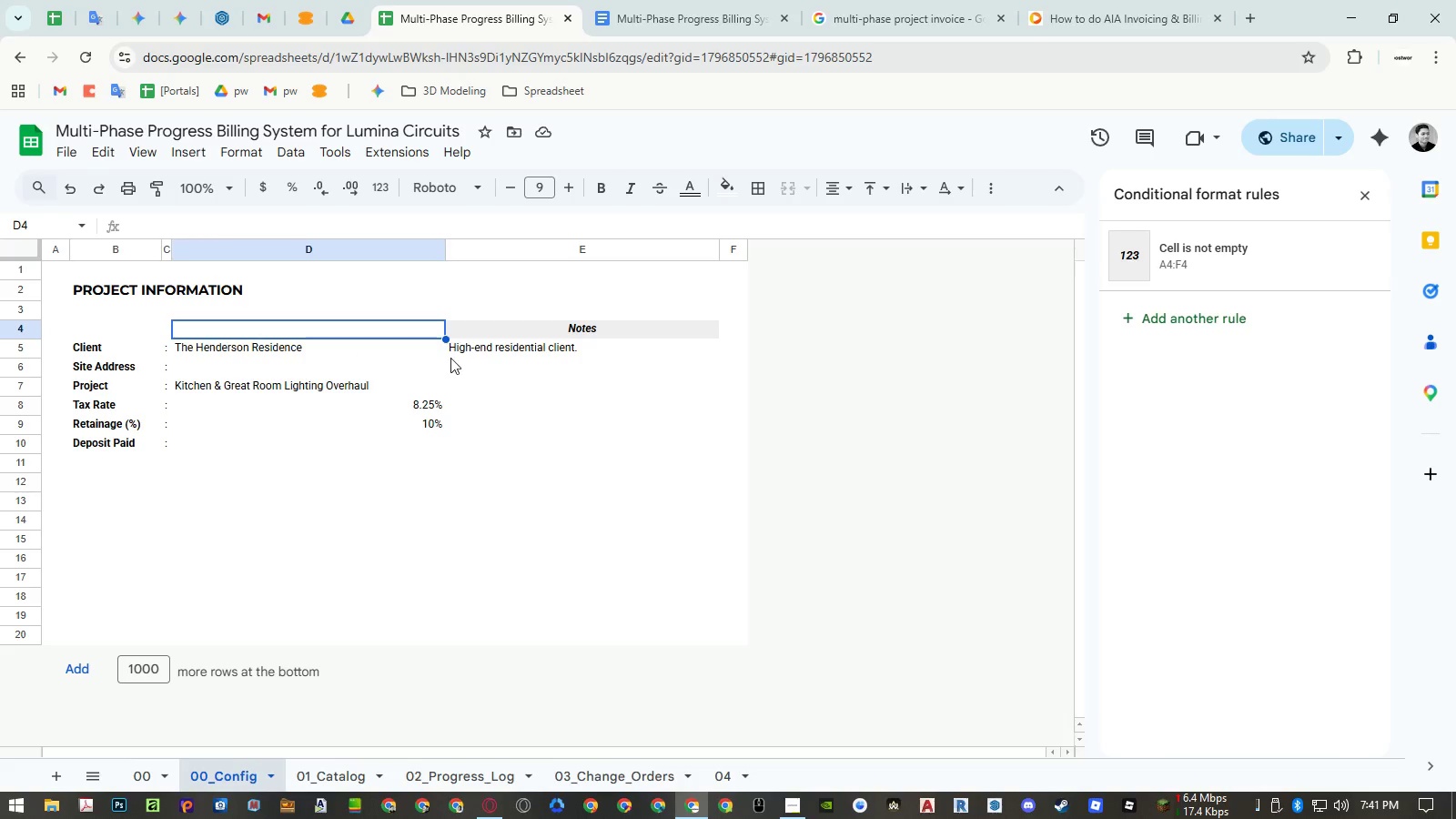 
type(Value)
 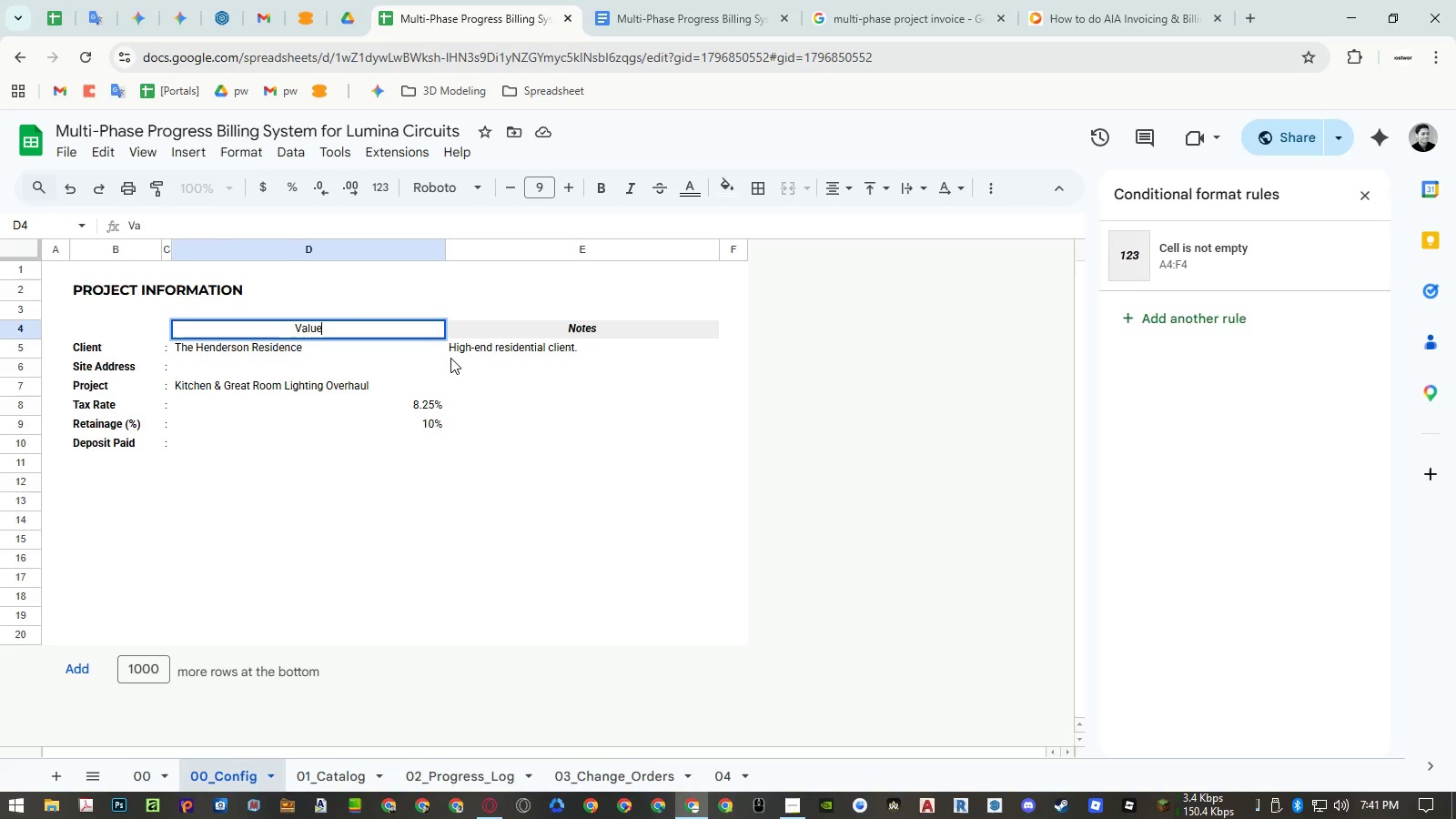 
key(Enter)
 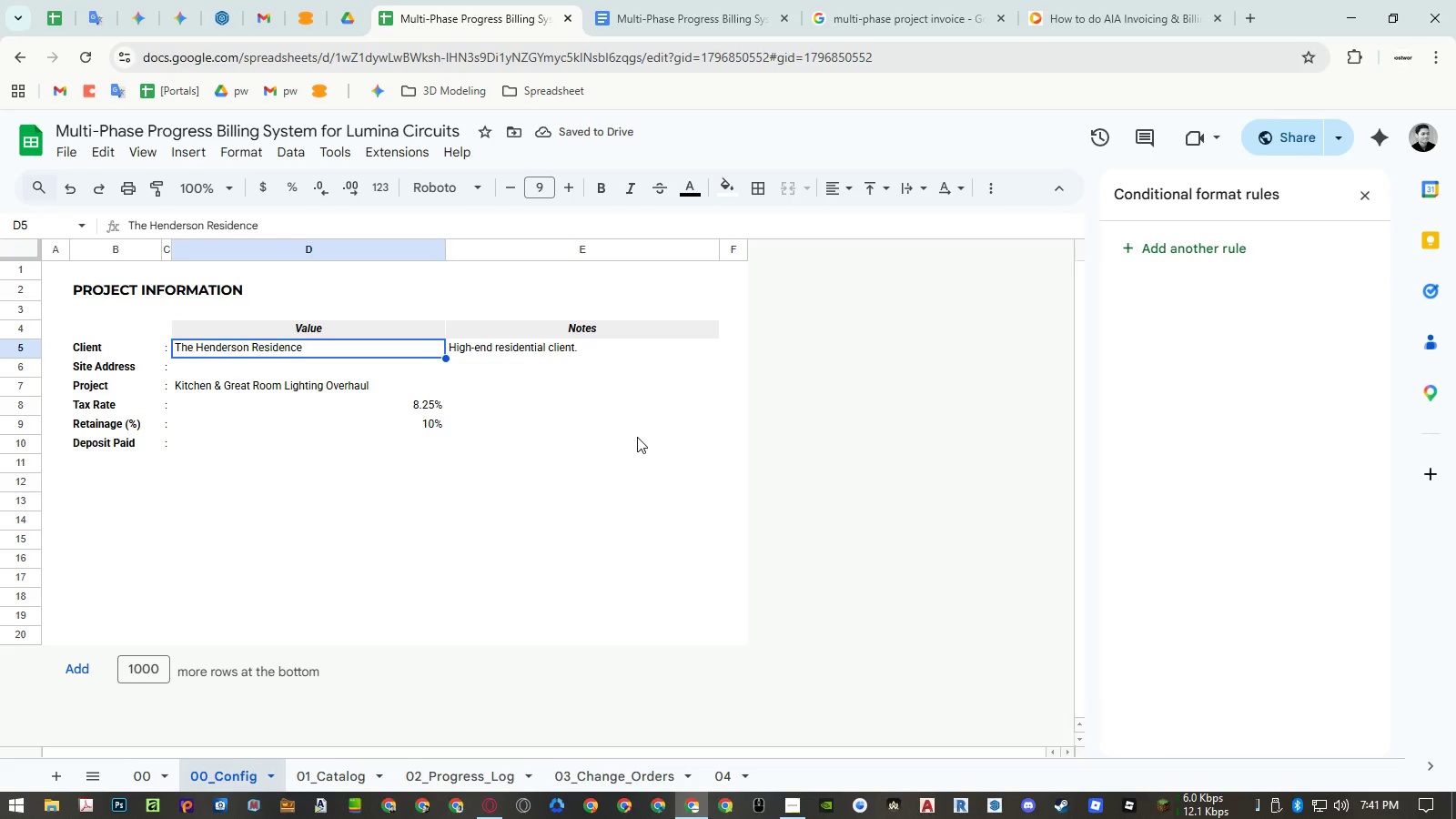 
left_click([125, 331])
 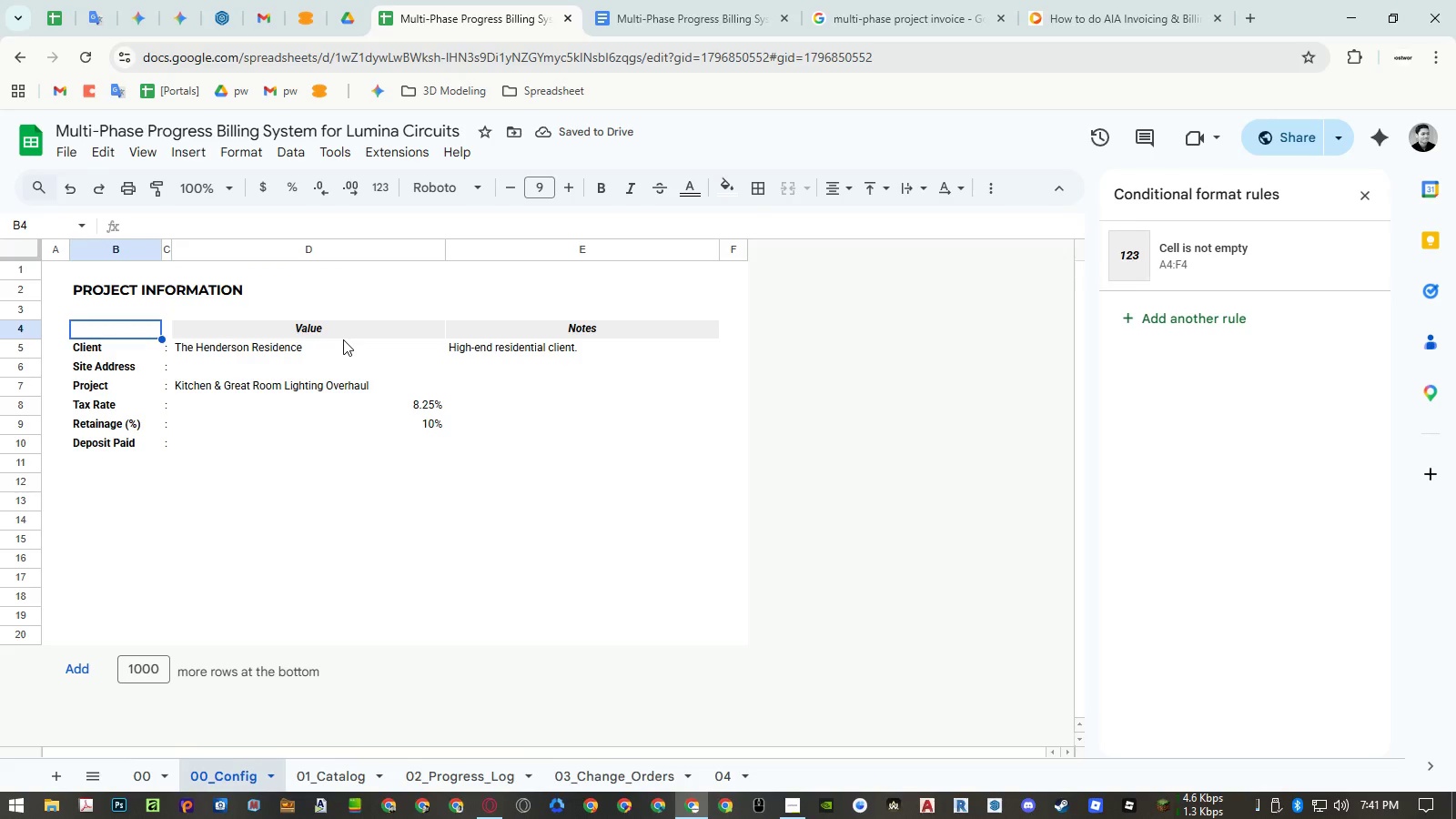 
type(Parameter)
 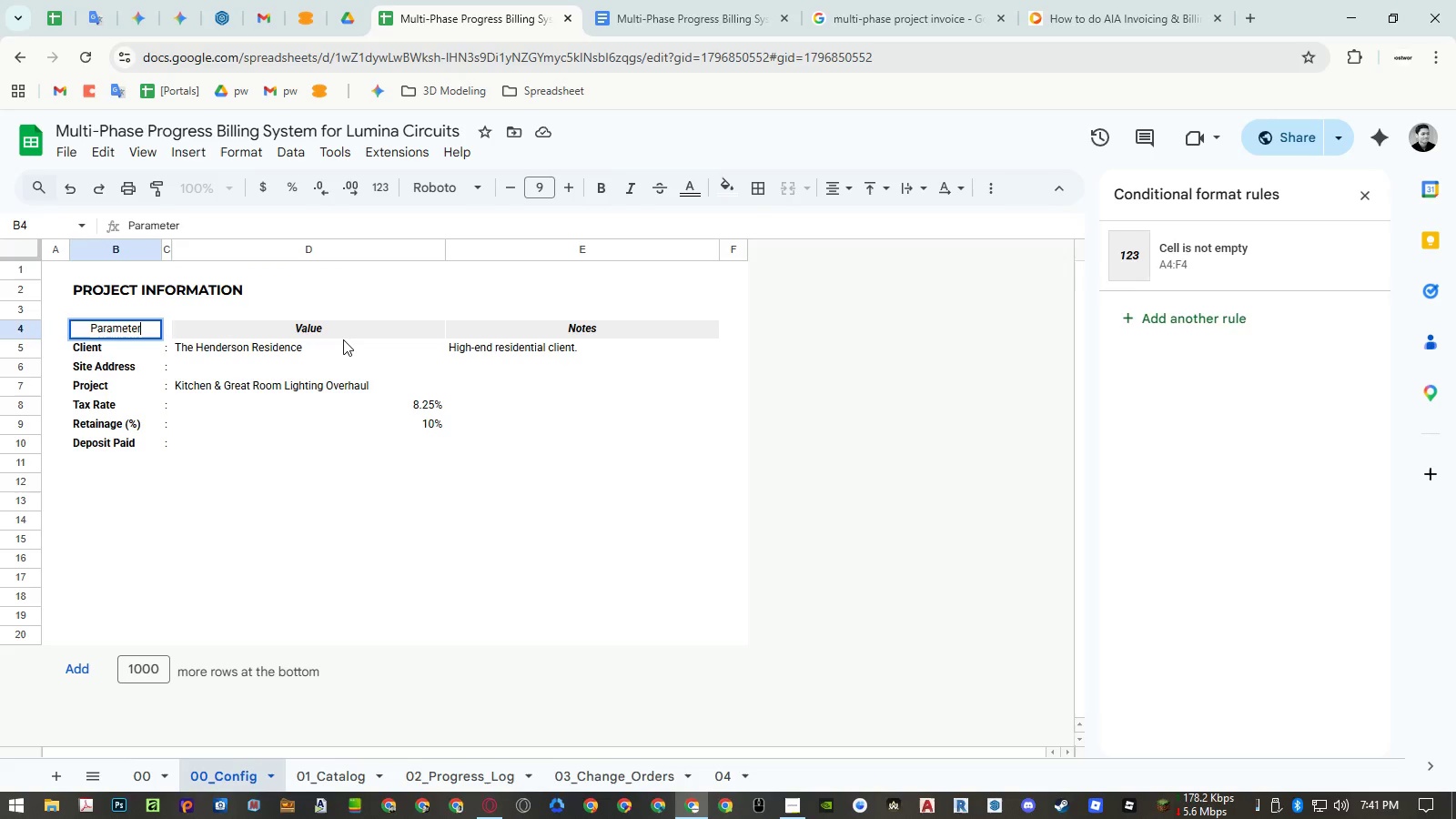 
key(Enter)
 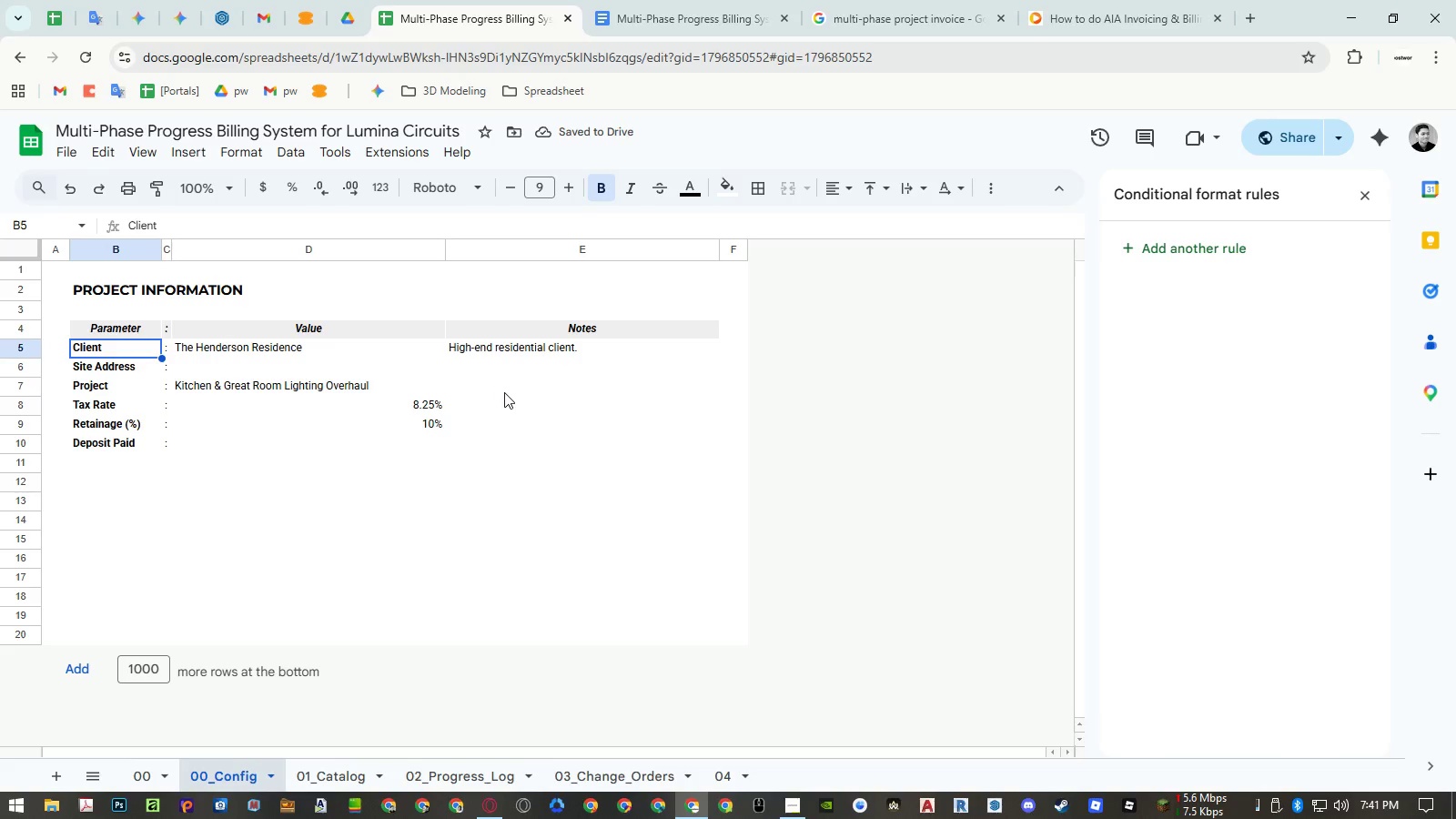 
left_click([567, 414])
 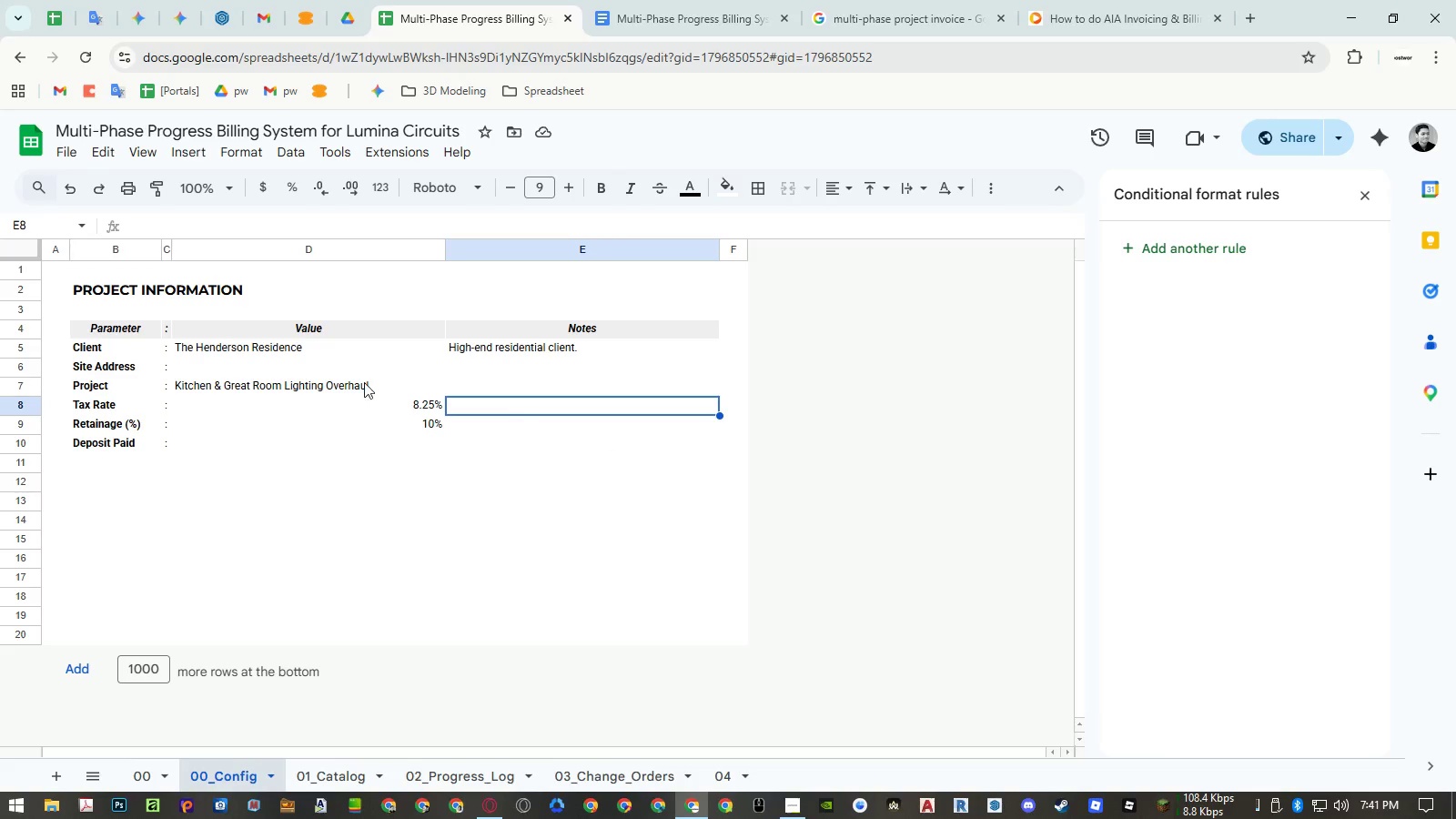 
left_click([380, 333])
 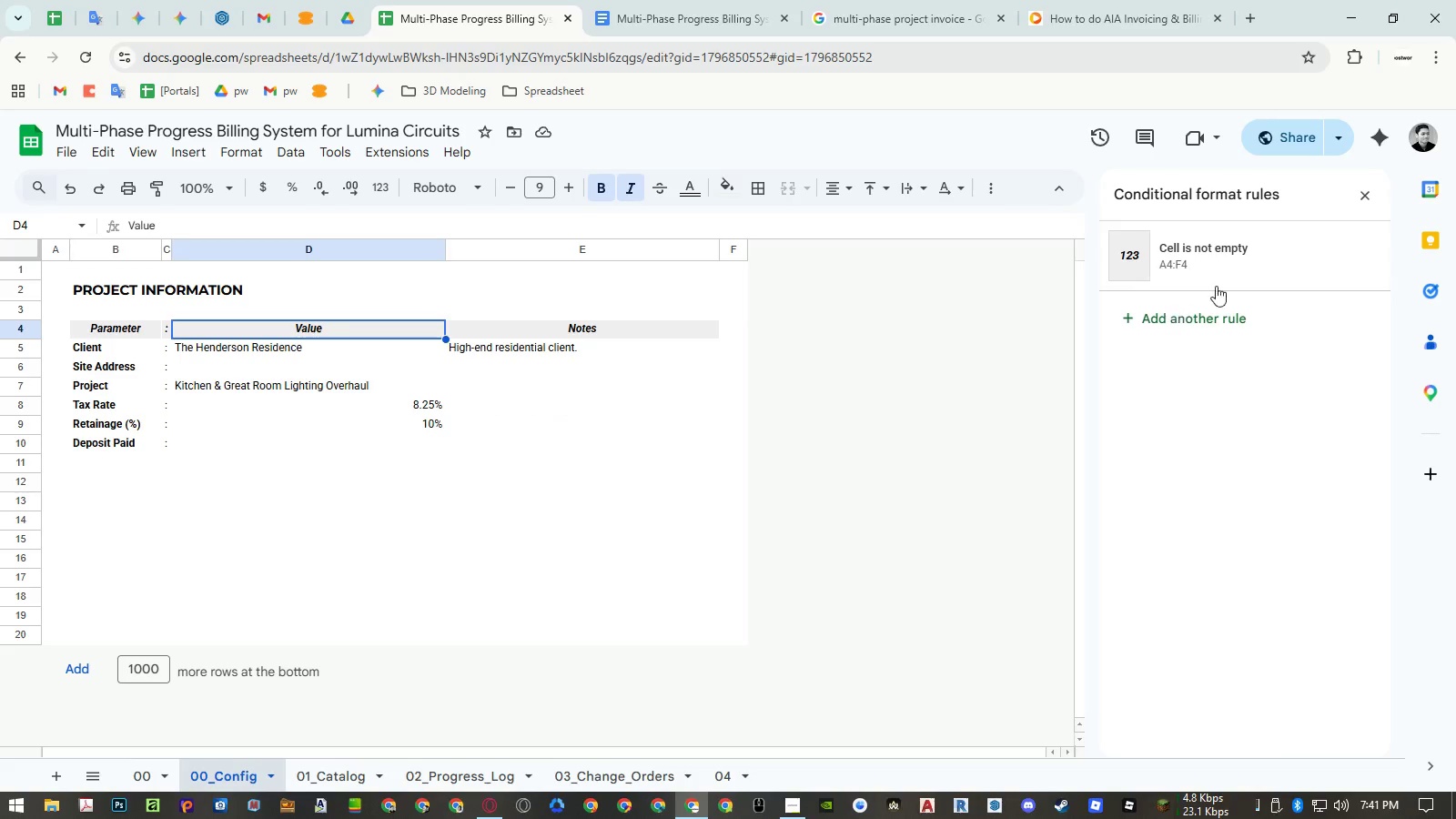 
left_click([1239, 248])
 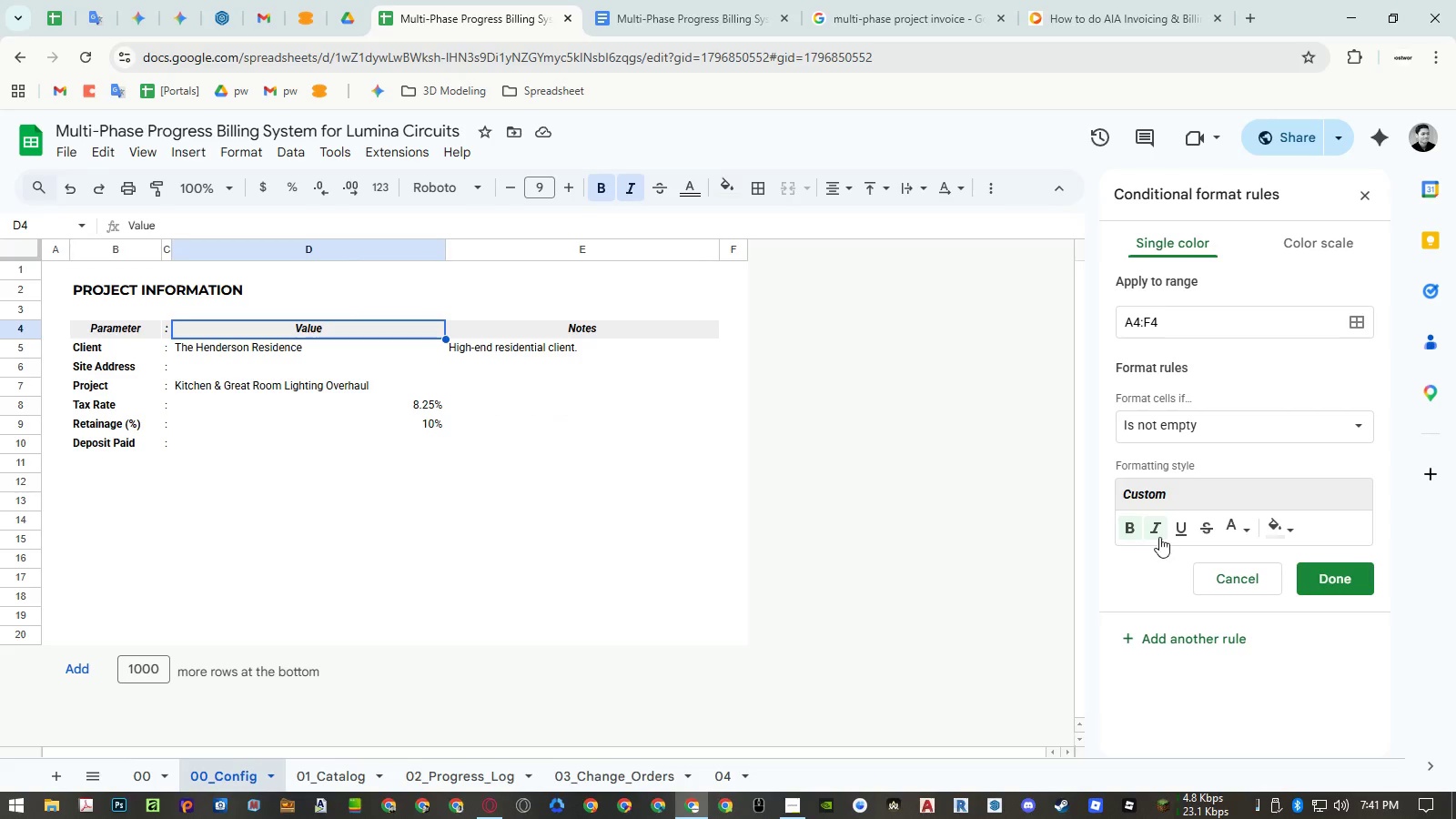 
left_click([1153, 533])
 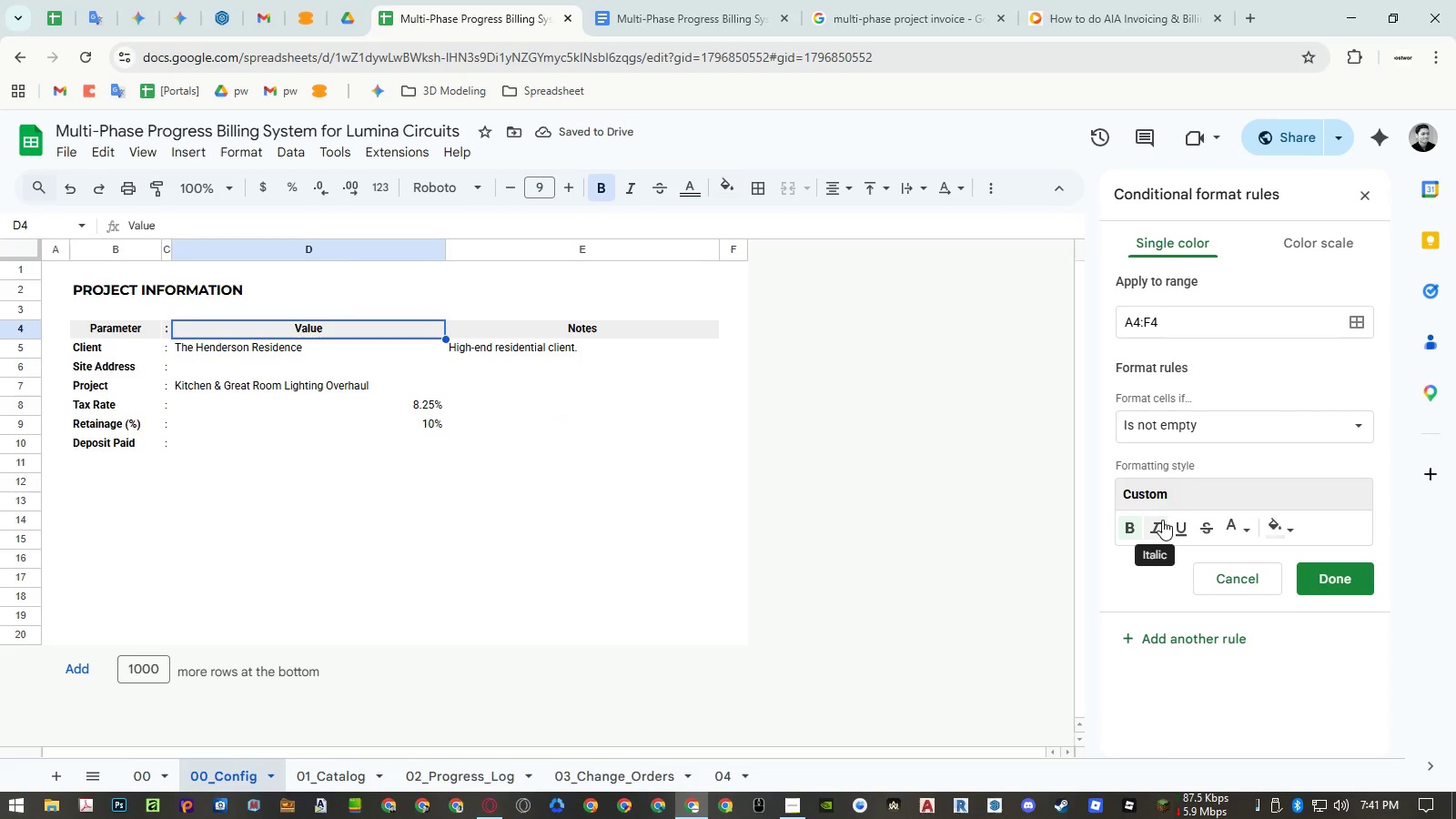 
left_click([1239, 522])
 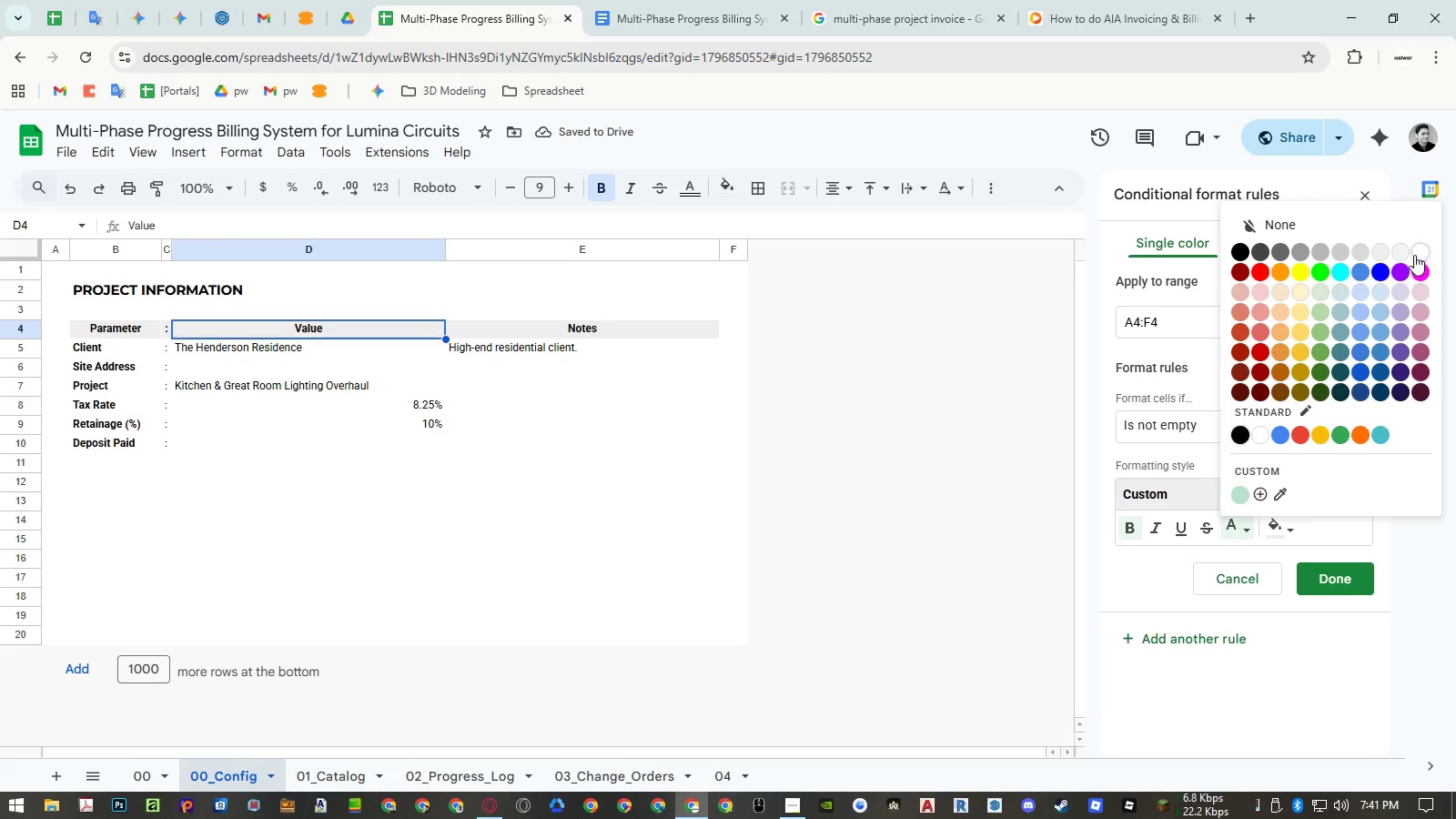 
left_click([1414, 255])
 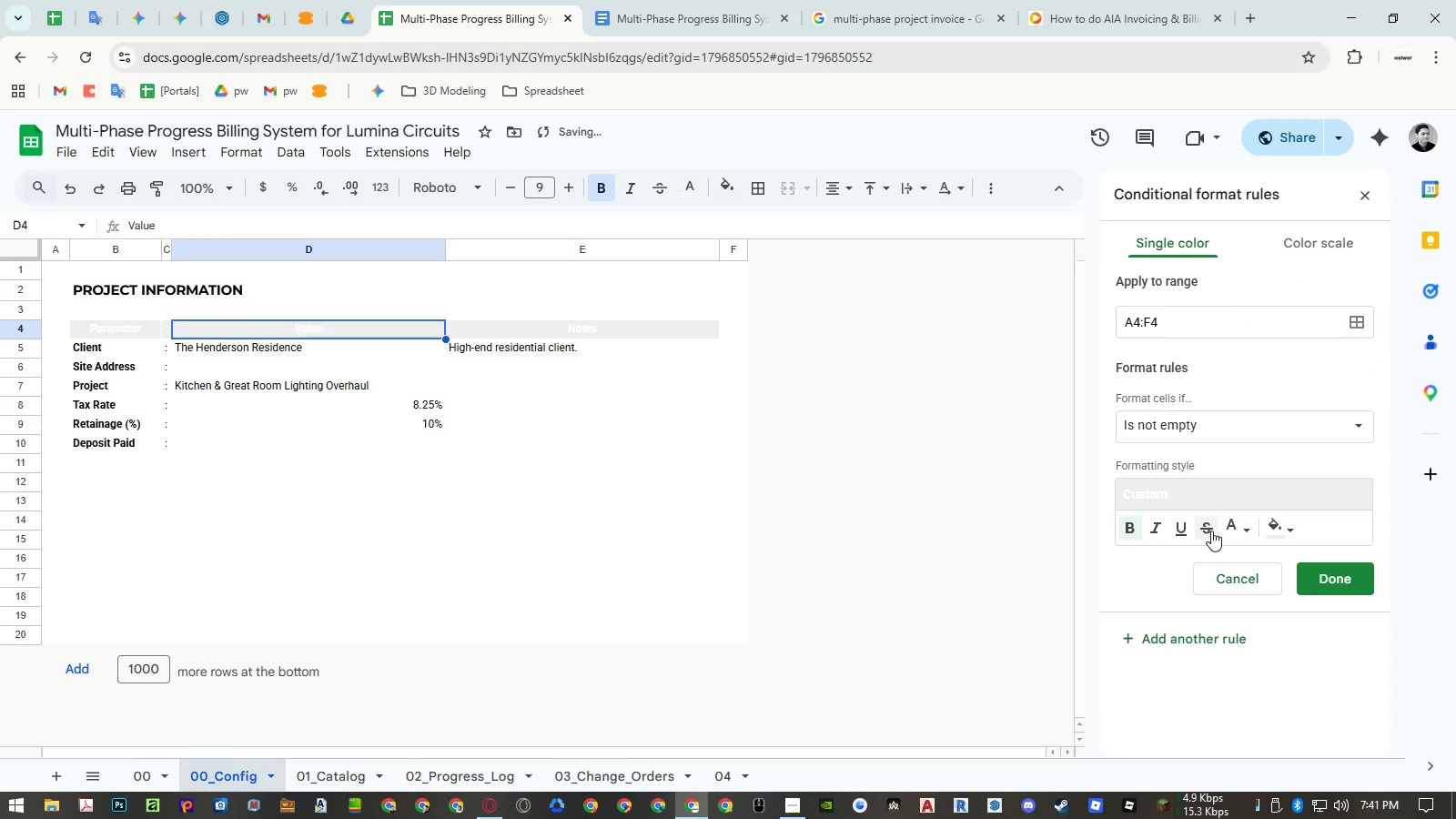 
left_click([1289, 530])
 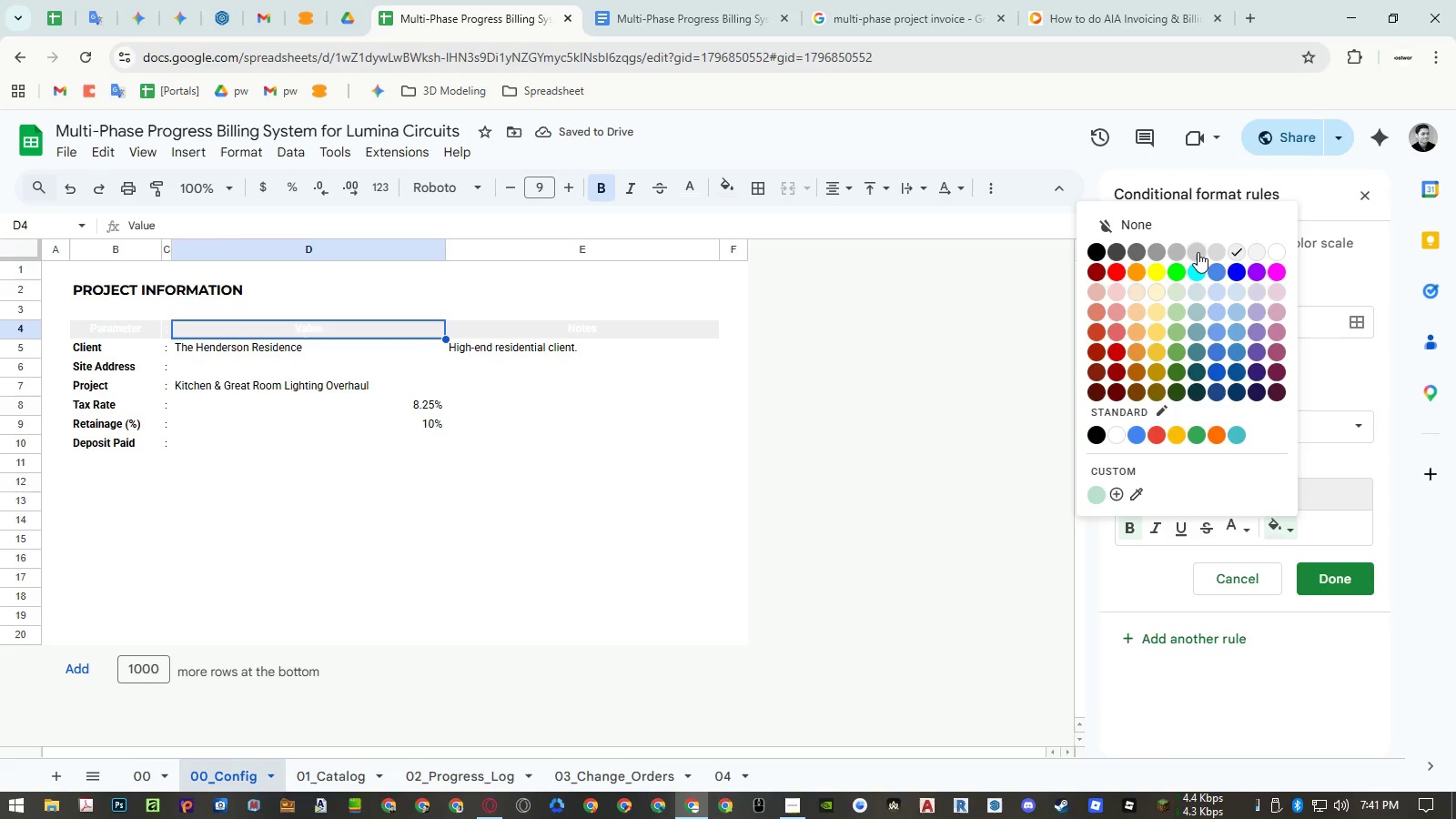 
left_click([1198, 252])
 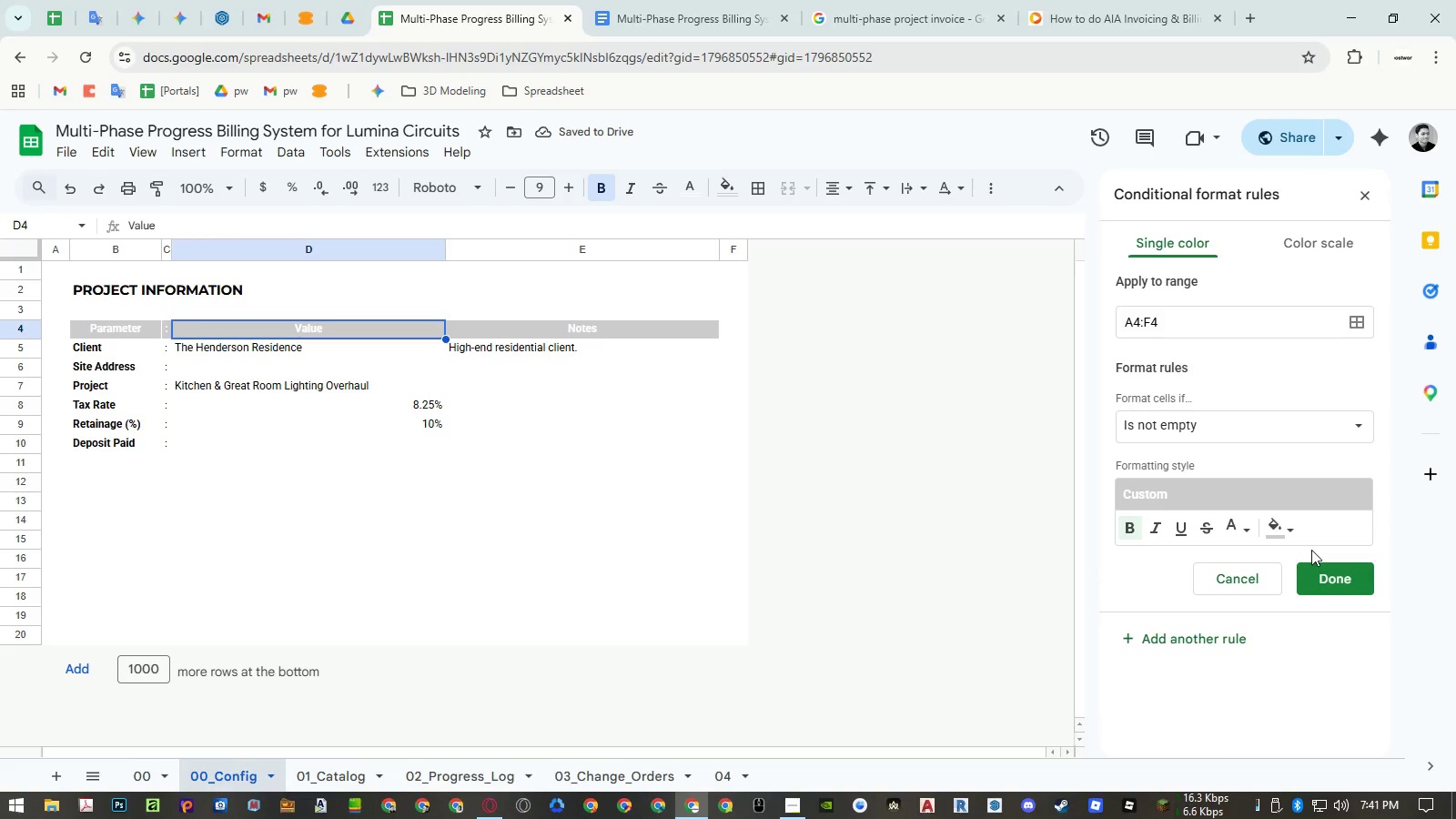 
left_click([1328, 581])
 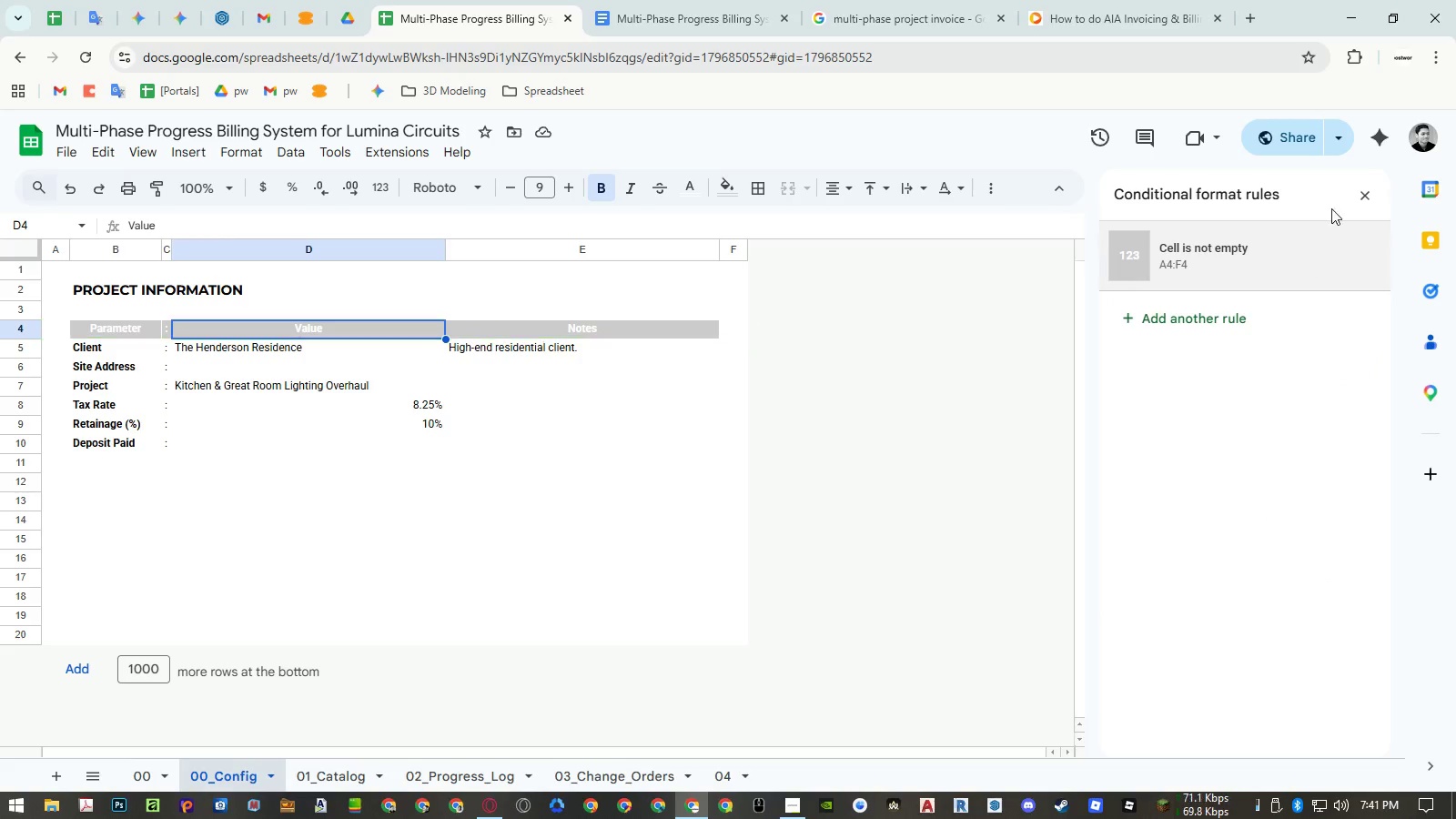 
left_click([1369, 199])
 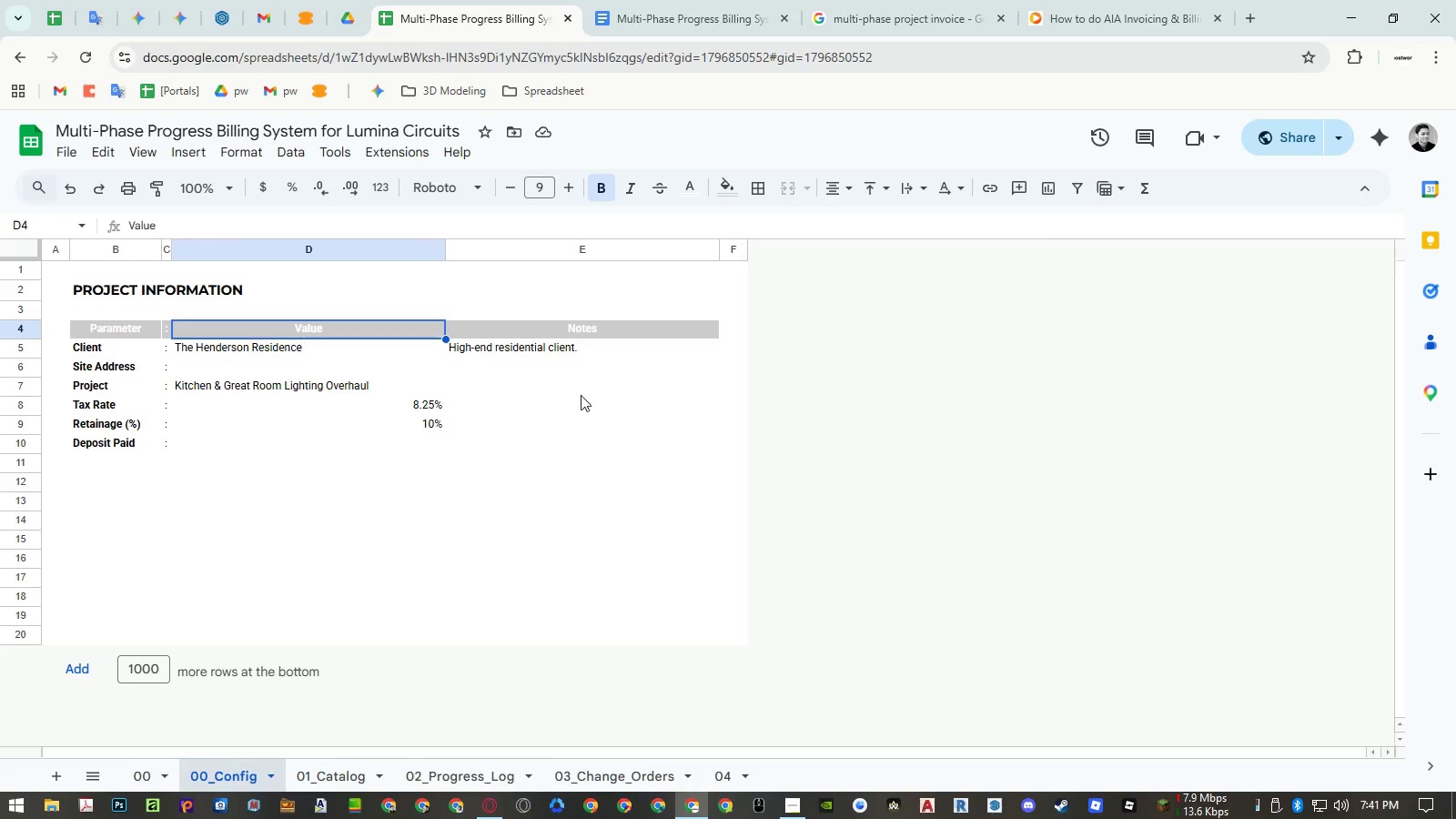 
left_click([542, 401])
 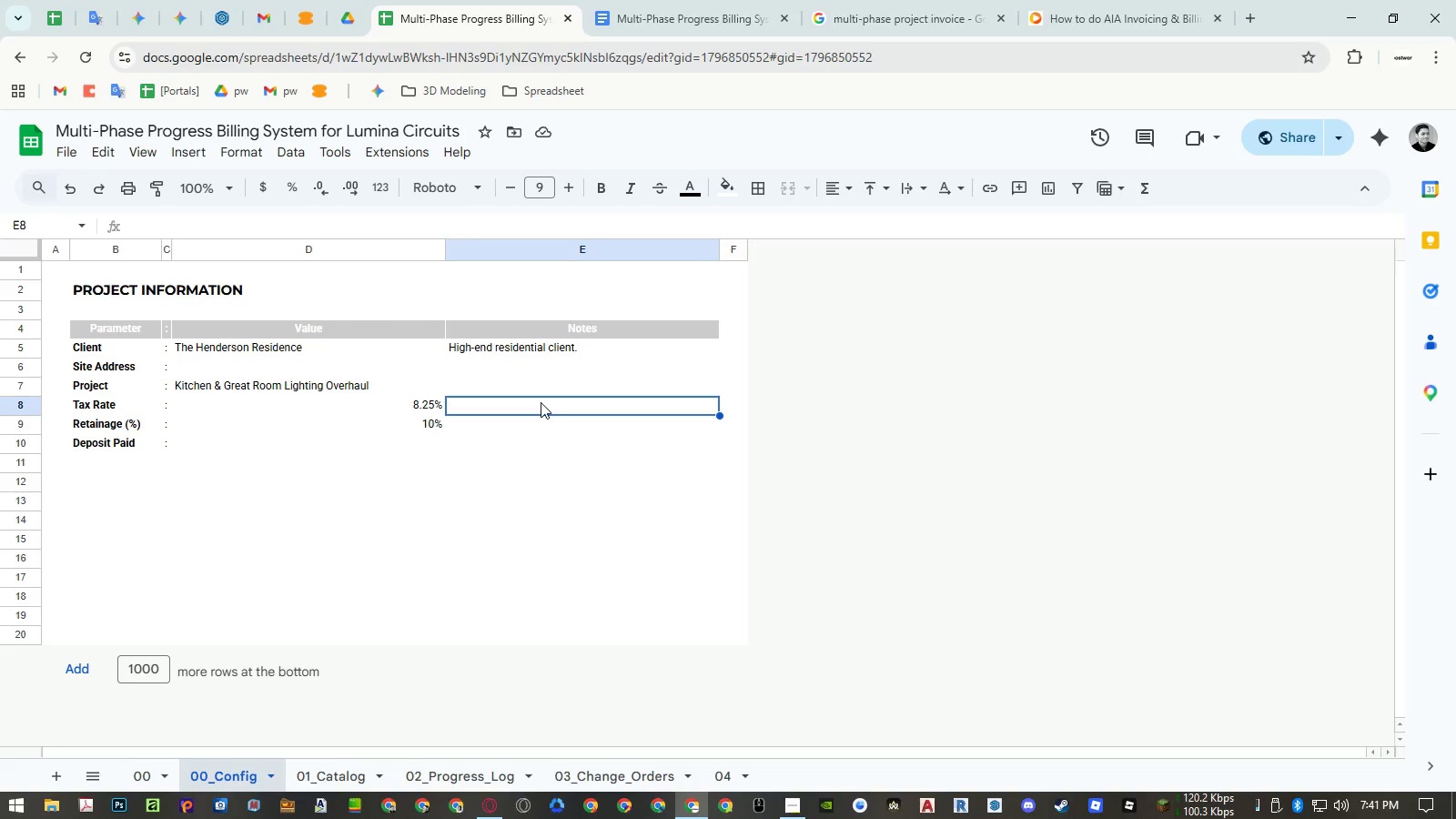 
wait(10.62)
 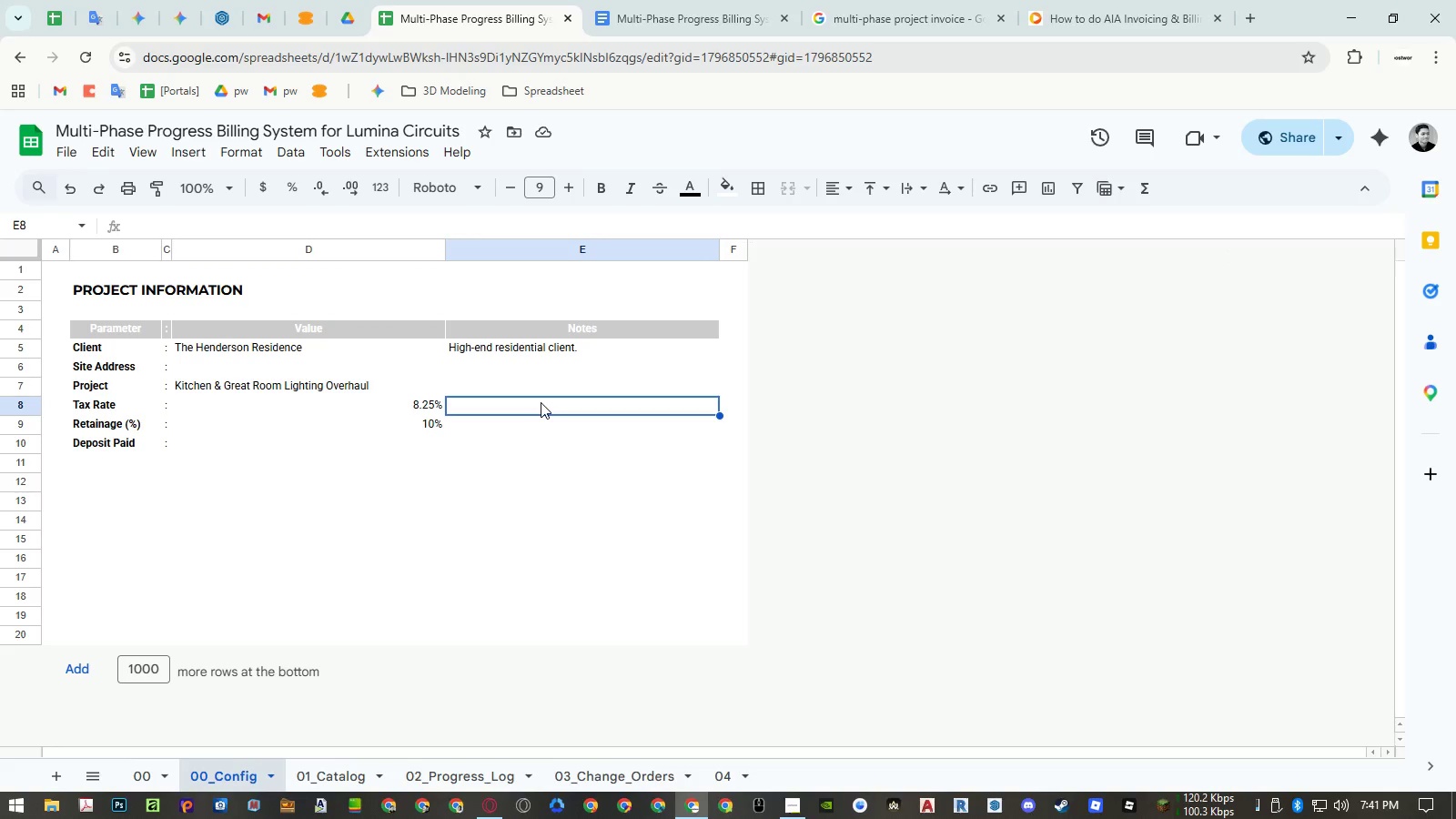 
left_click([34, 311])
 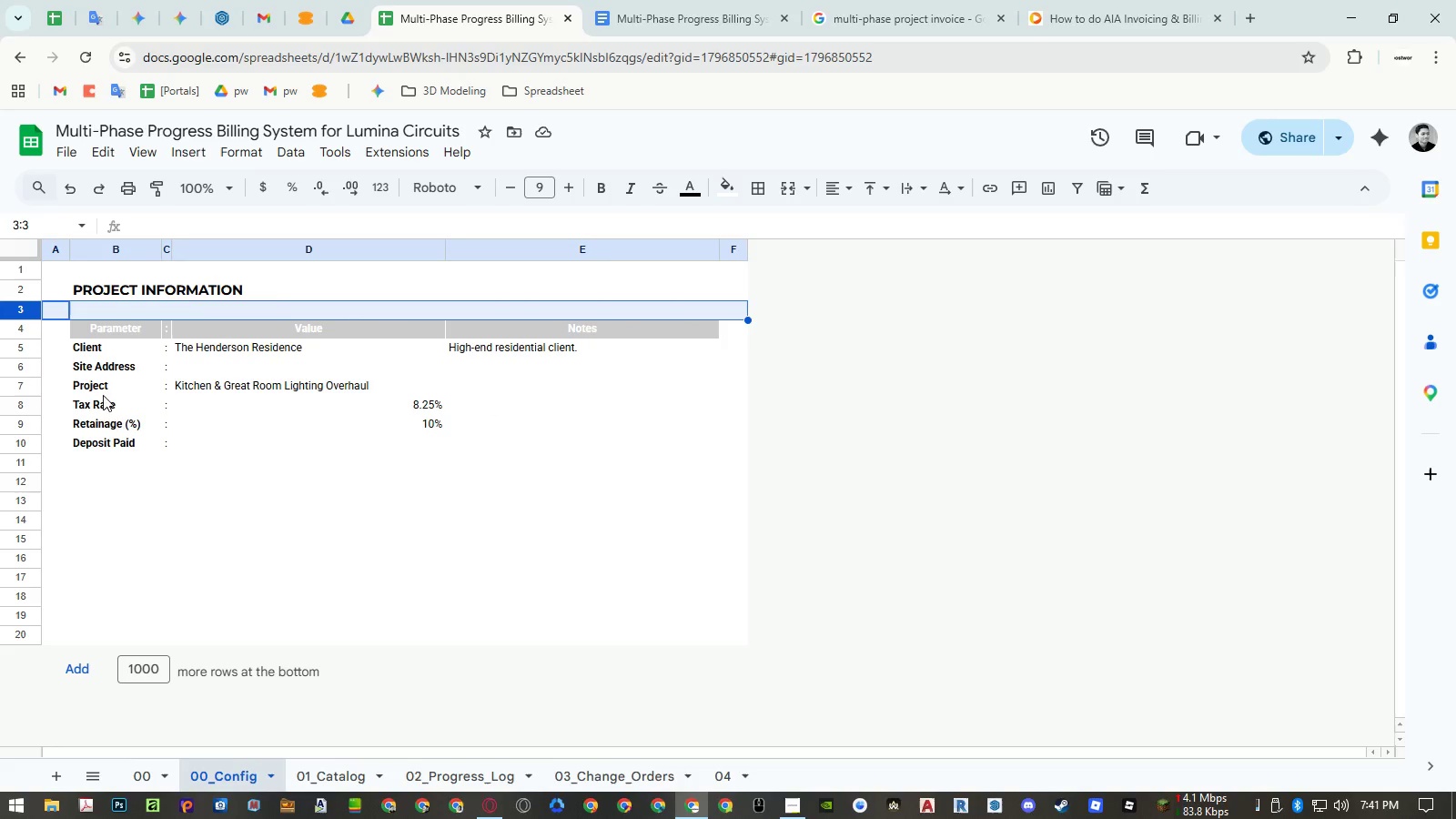 
key(Control+ControlLeft)
 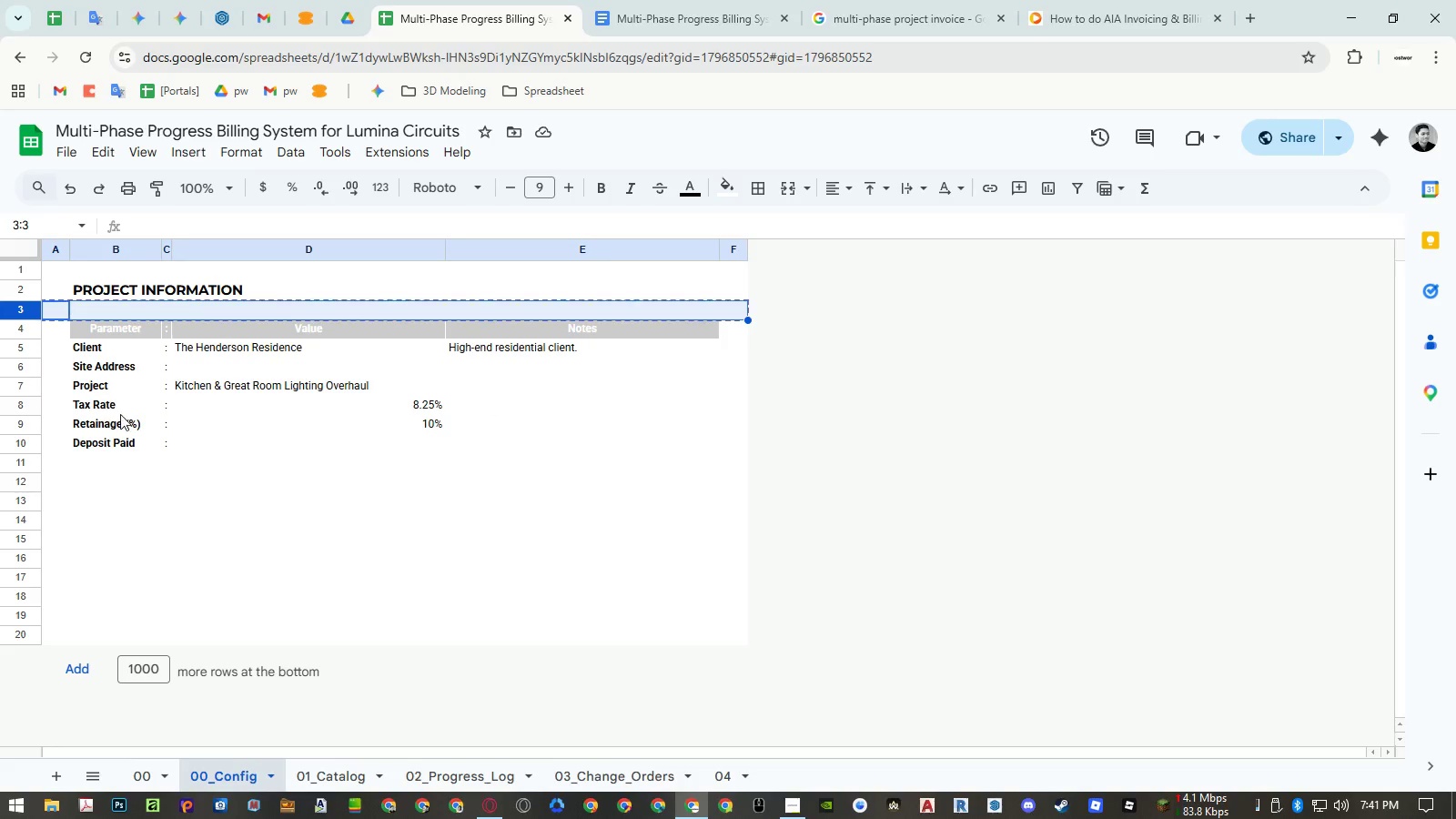 
key(Control+C)
 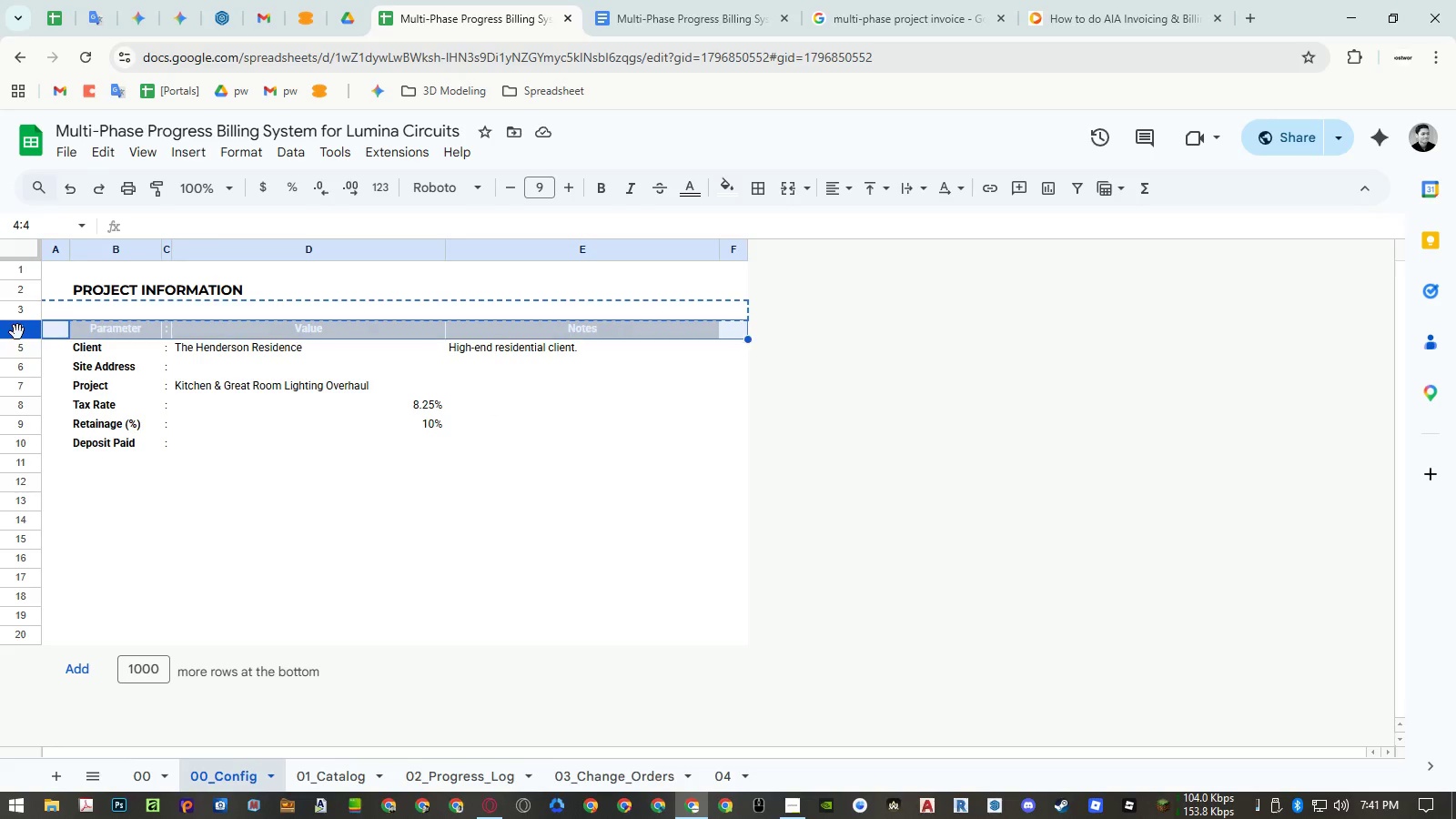 
key(Control+ControlLeft)
 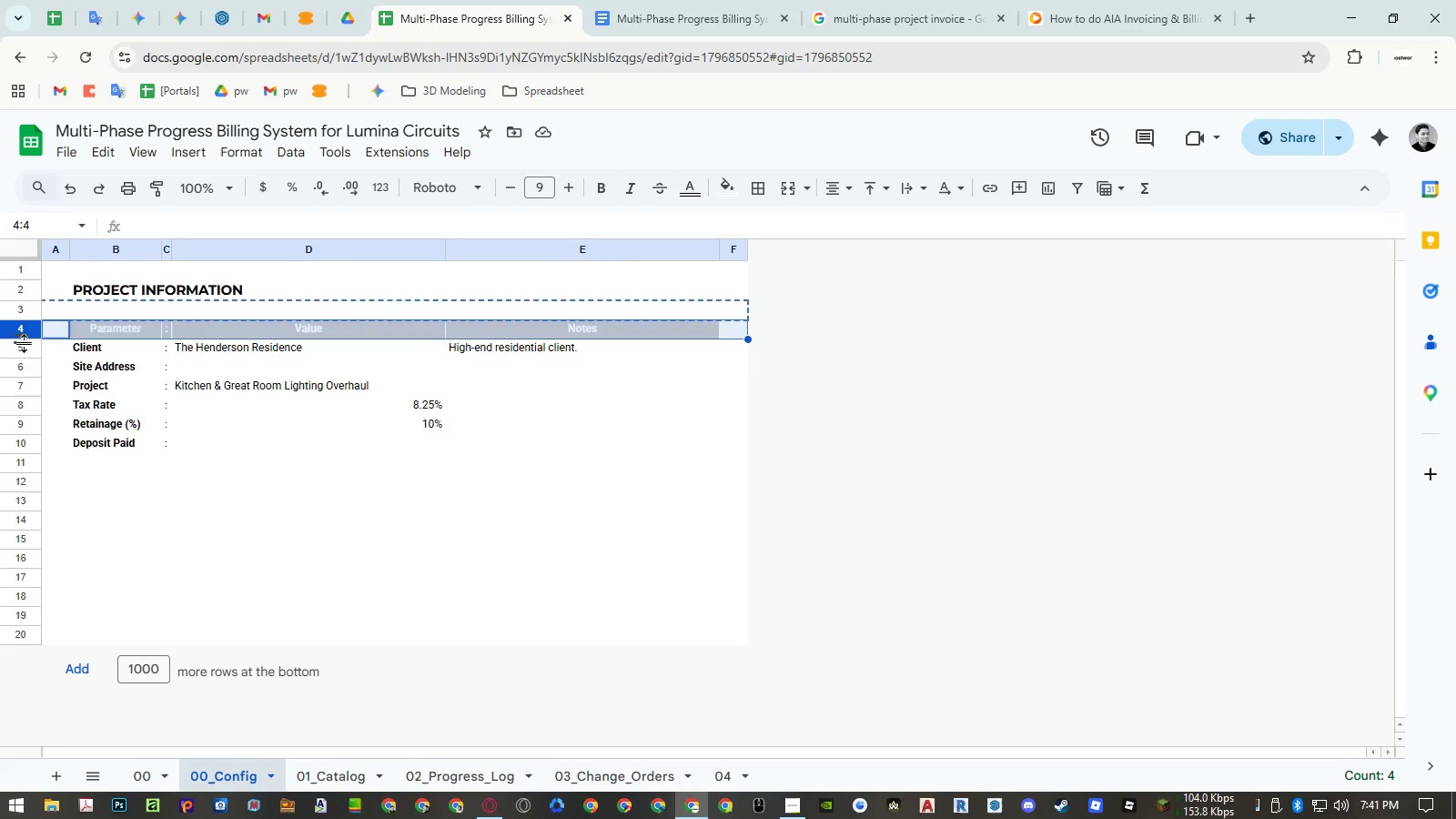 
key(Control+V)
 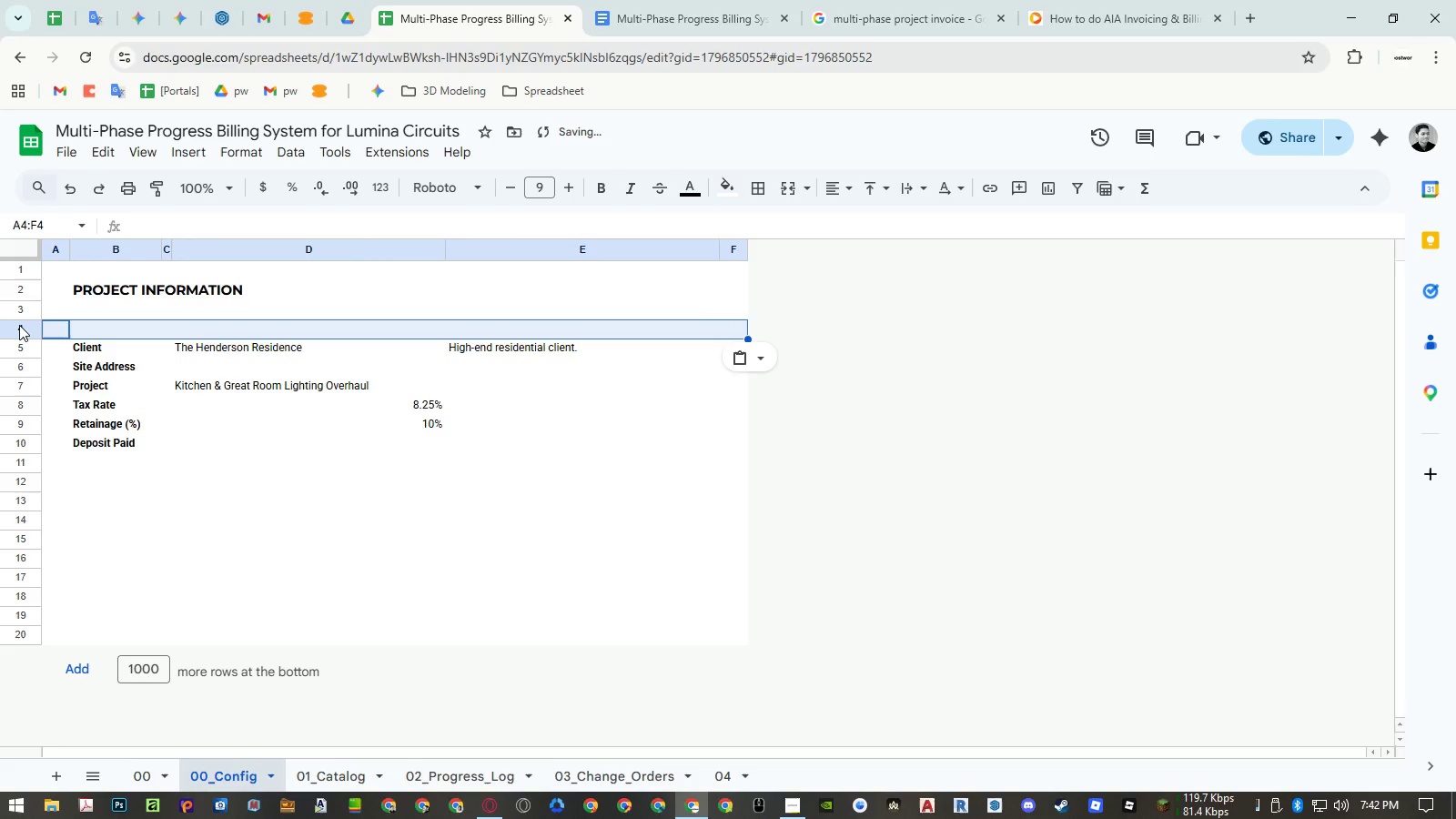 
left_click([19, 325])
 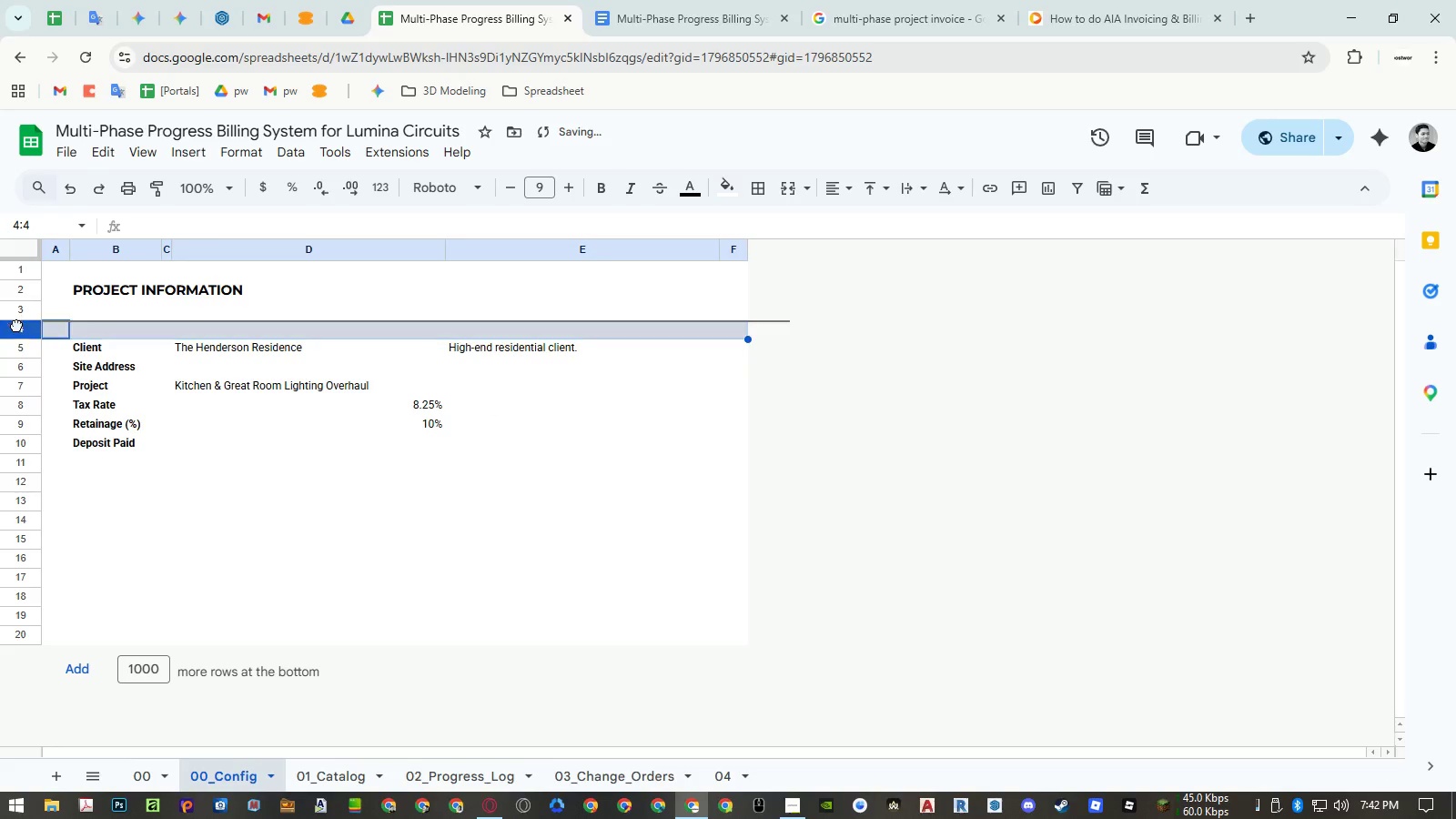 
left_click_drag(start_coordinate=[16, 325], to_coordinate=[19, 497])
 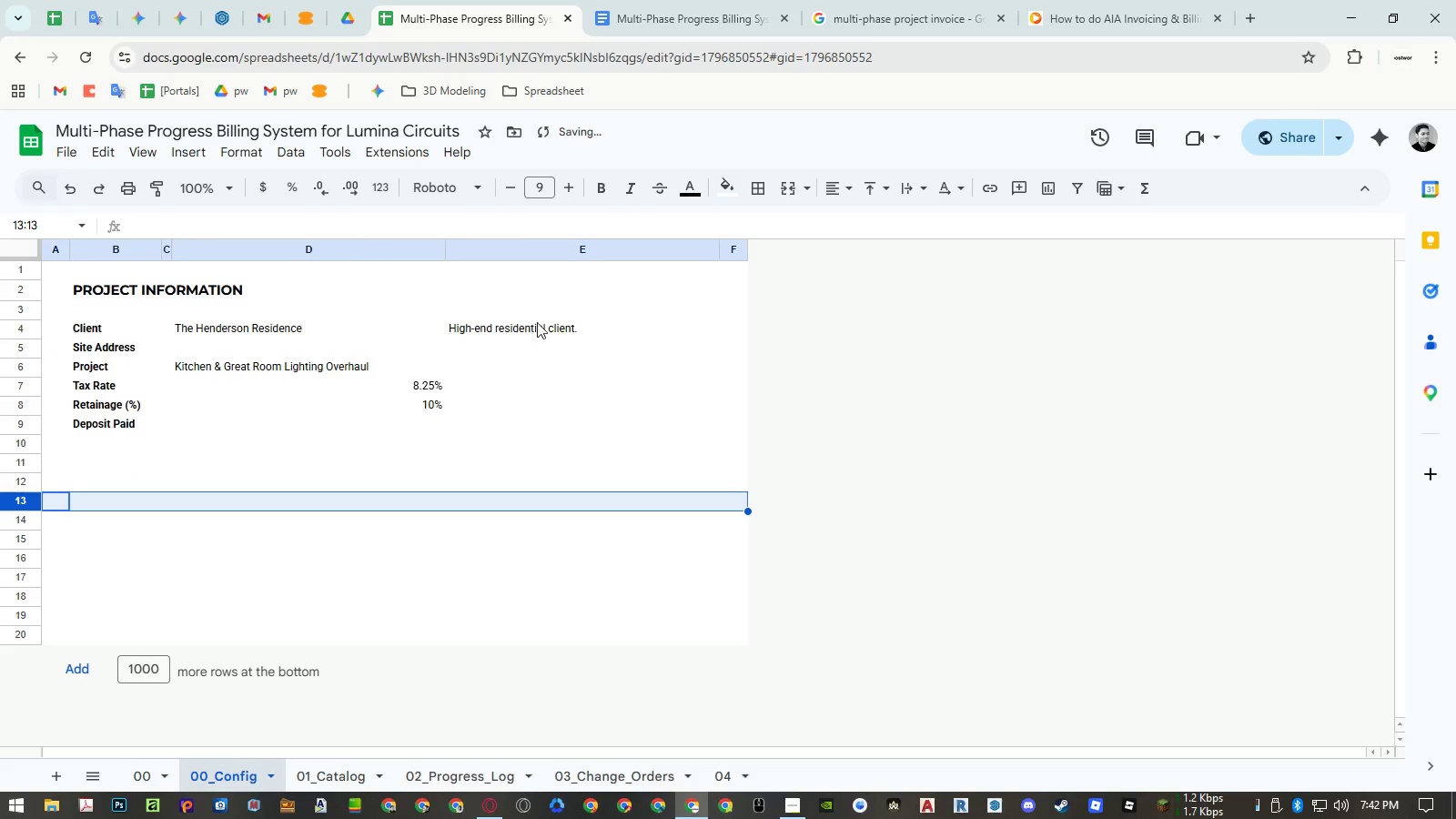 
left_click([559, 251])
 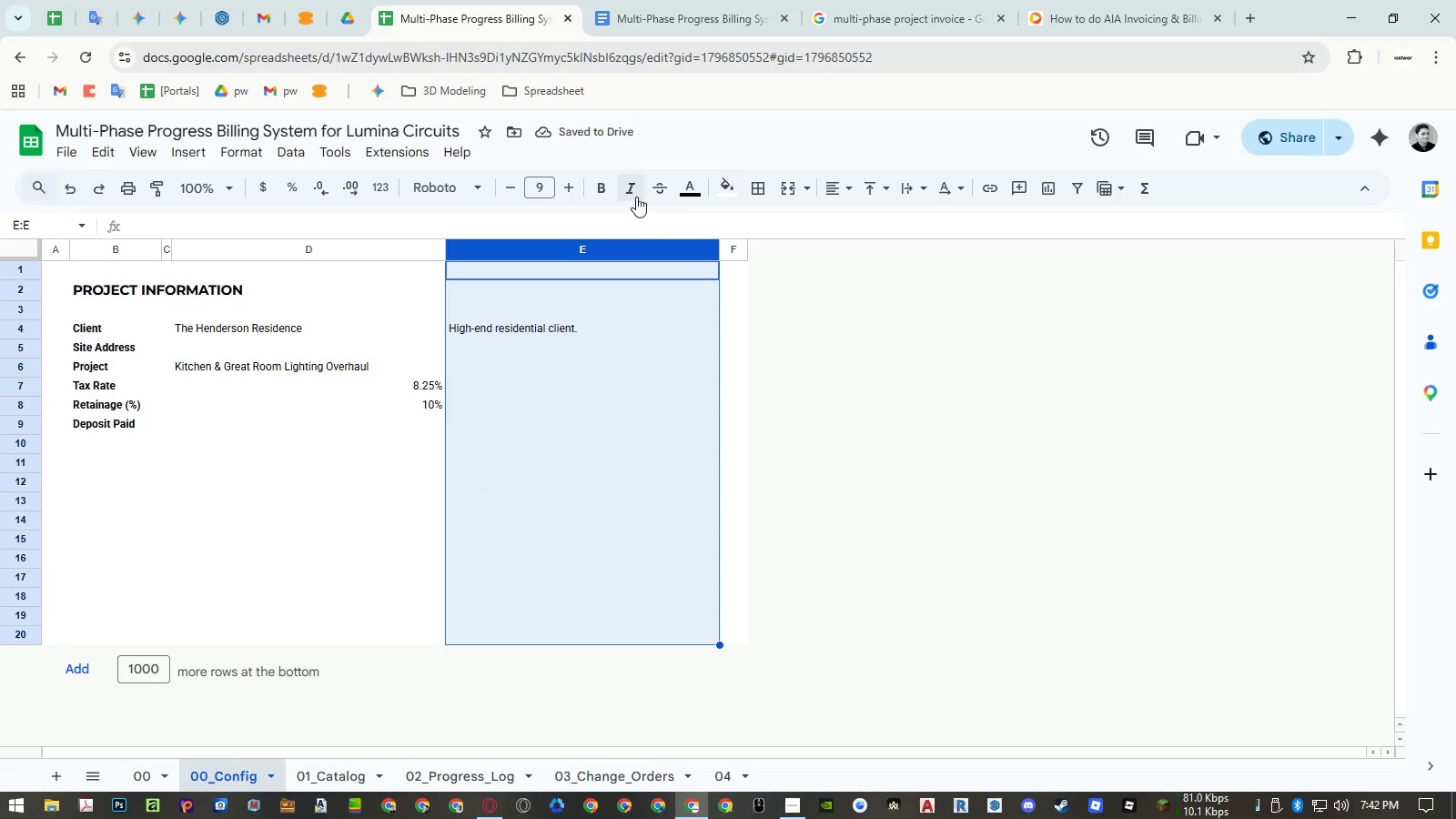 
left_click([632, 189])
 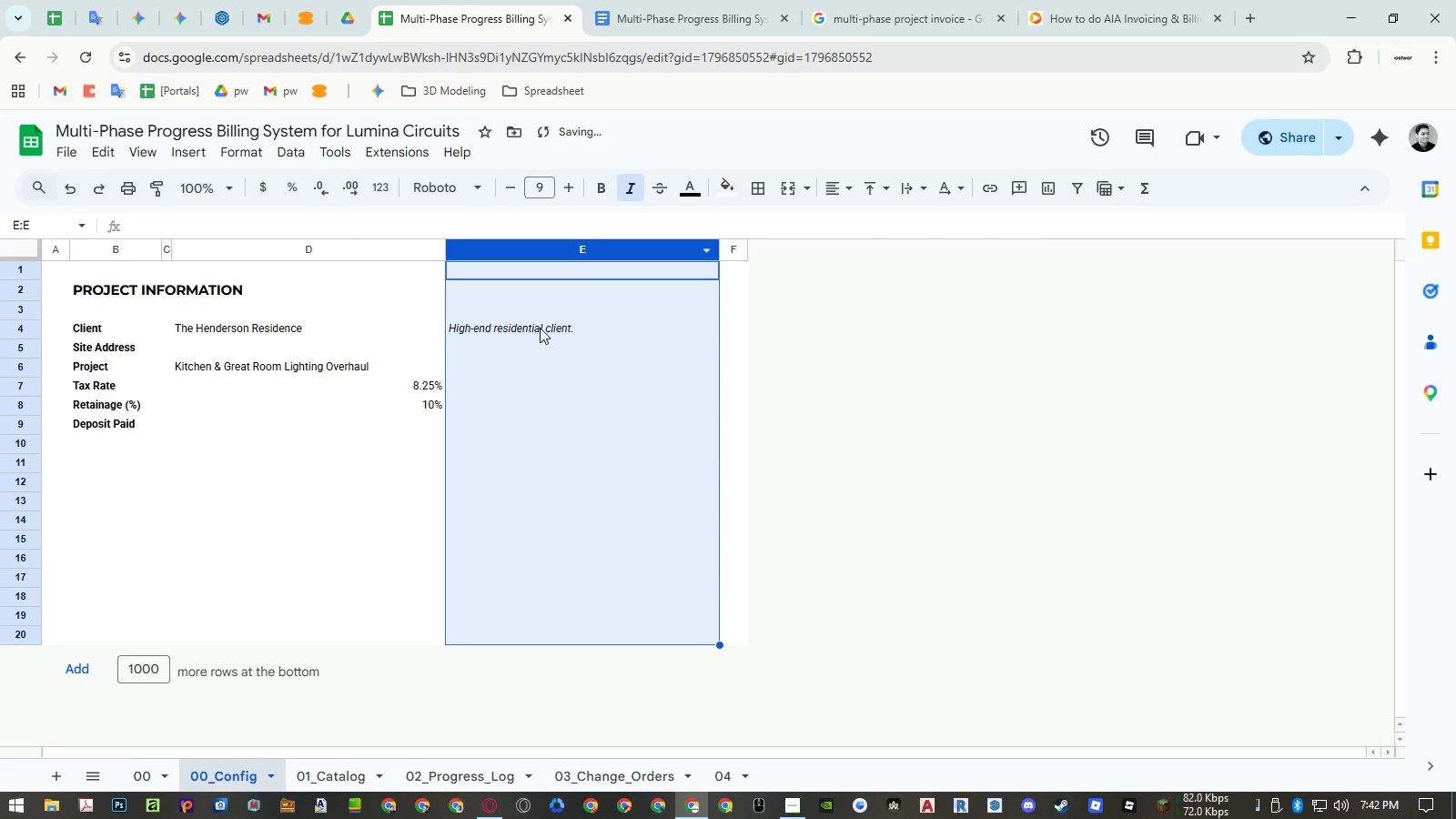 
double_click([540, 328])
 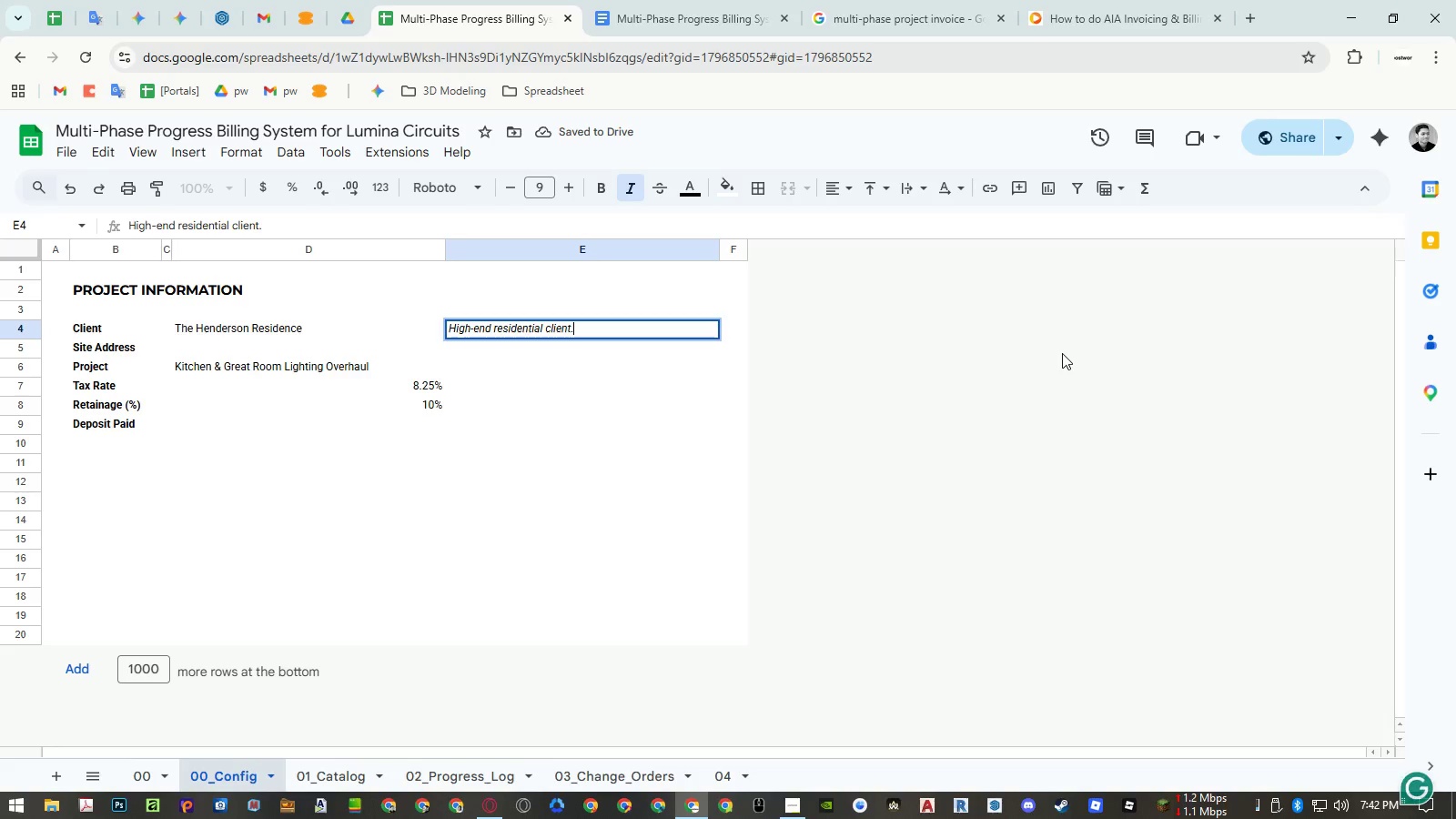 
key(Backspace)
 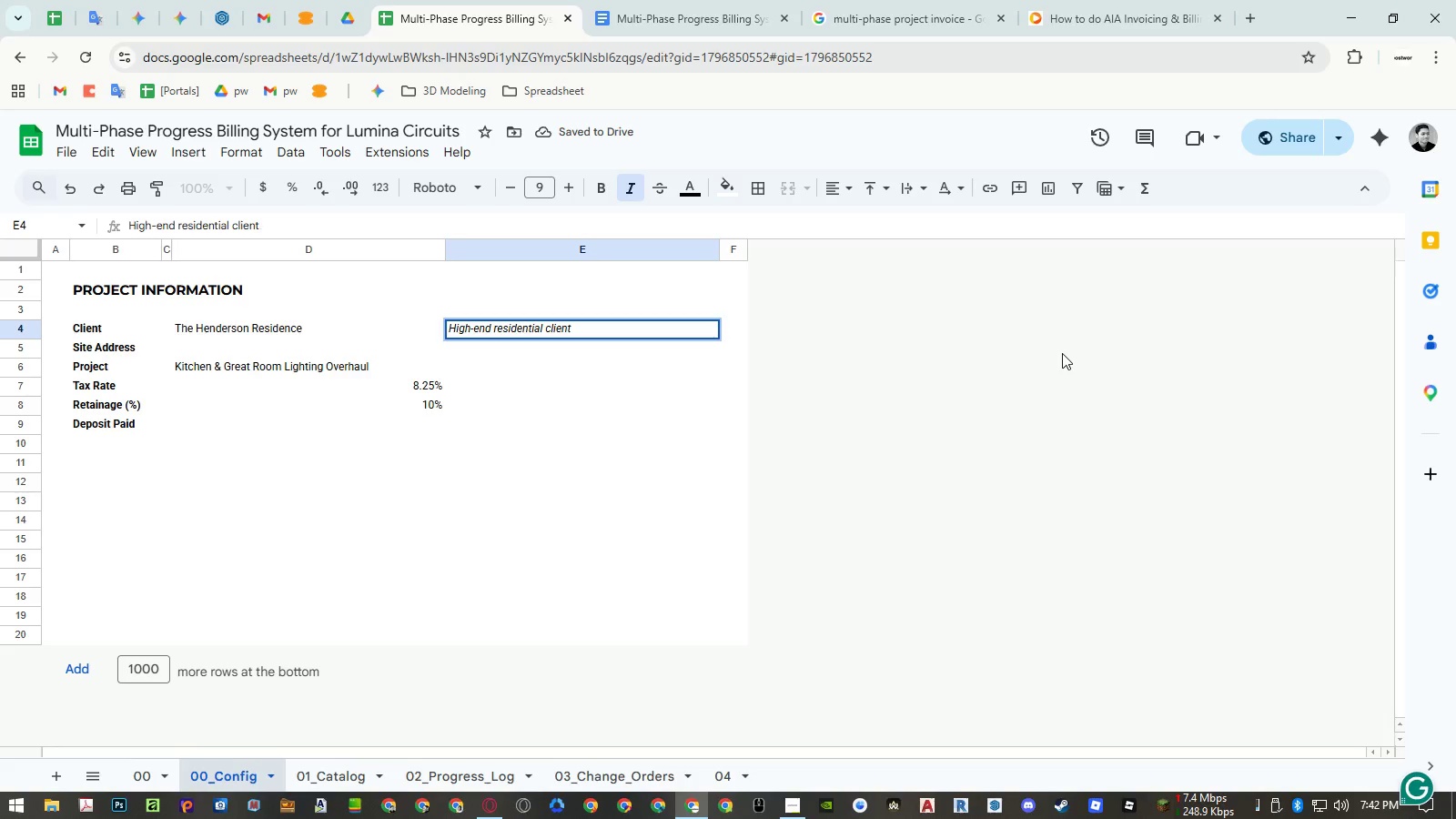 
key(Shift+0)
 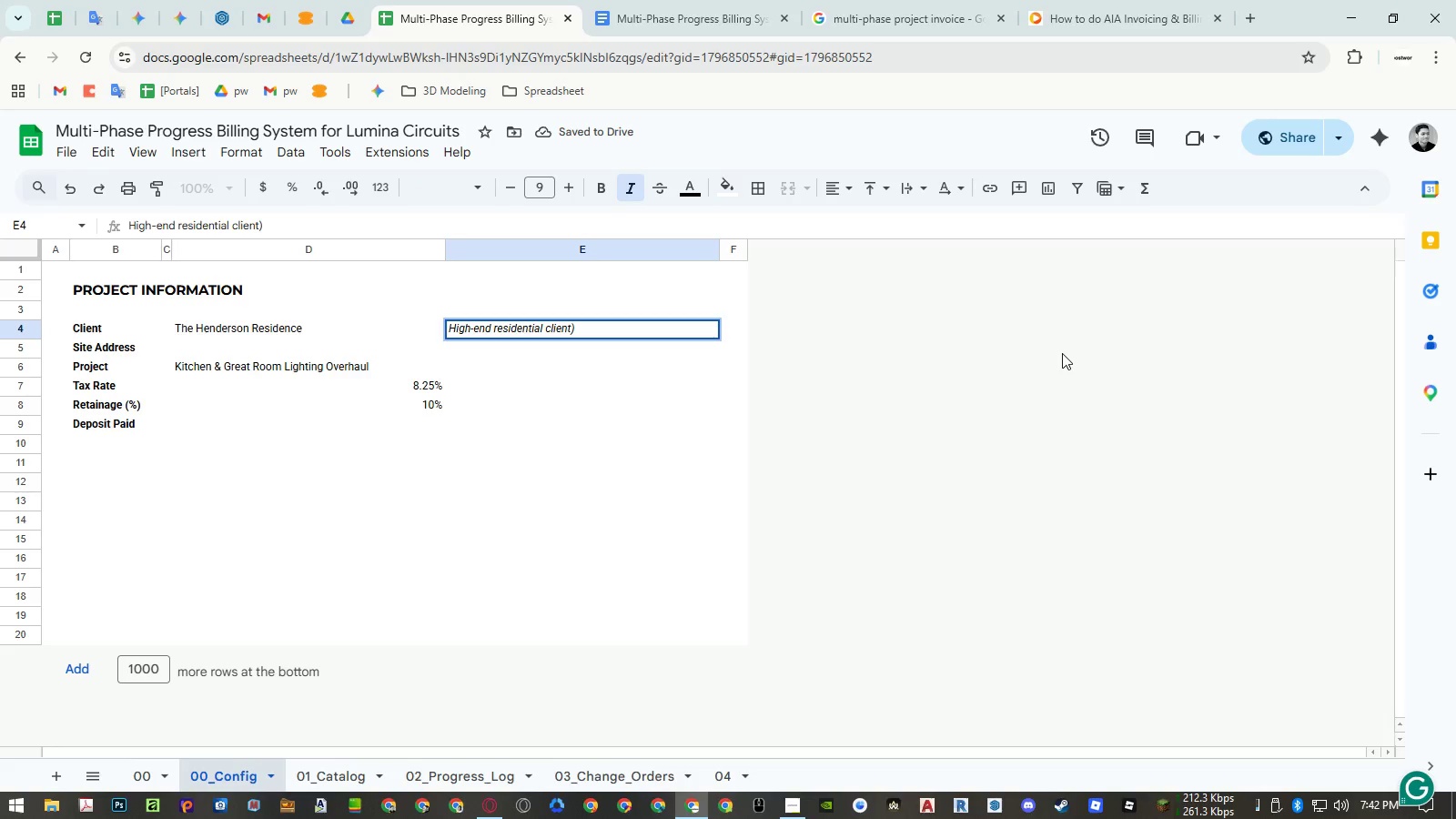 
key(Home)
 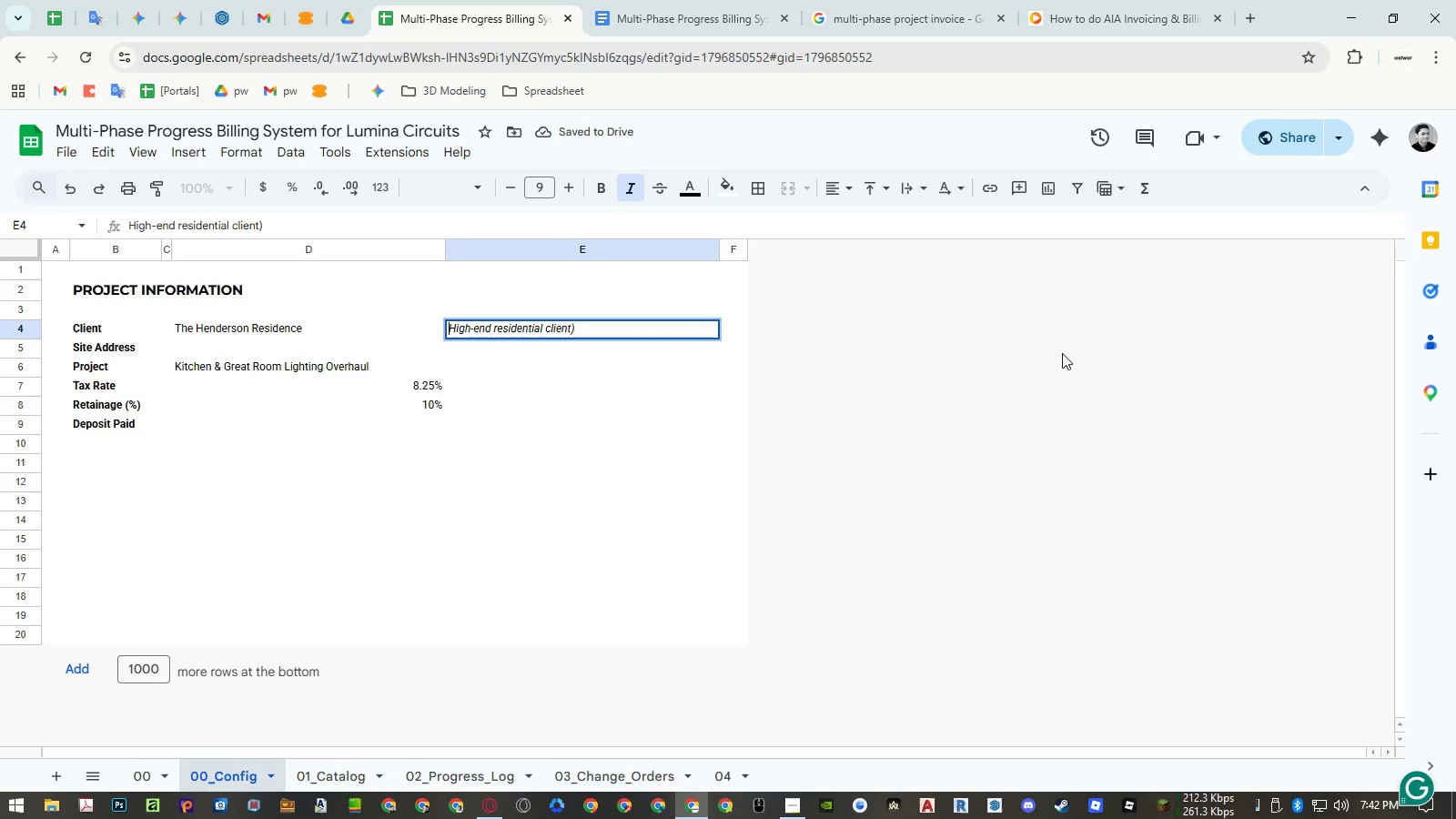 
key(Shift+9)
 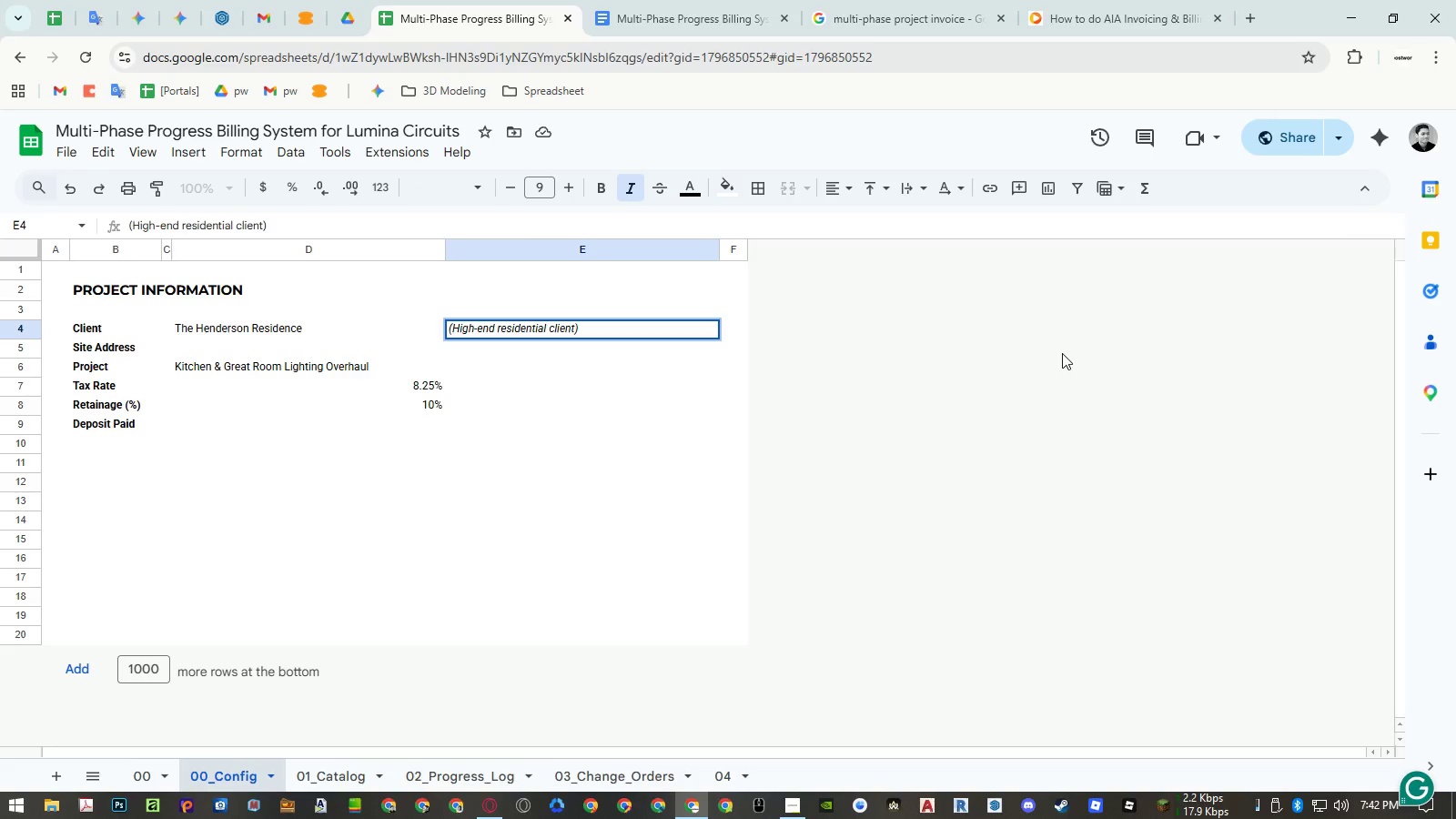 
key(Enter)
 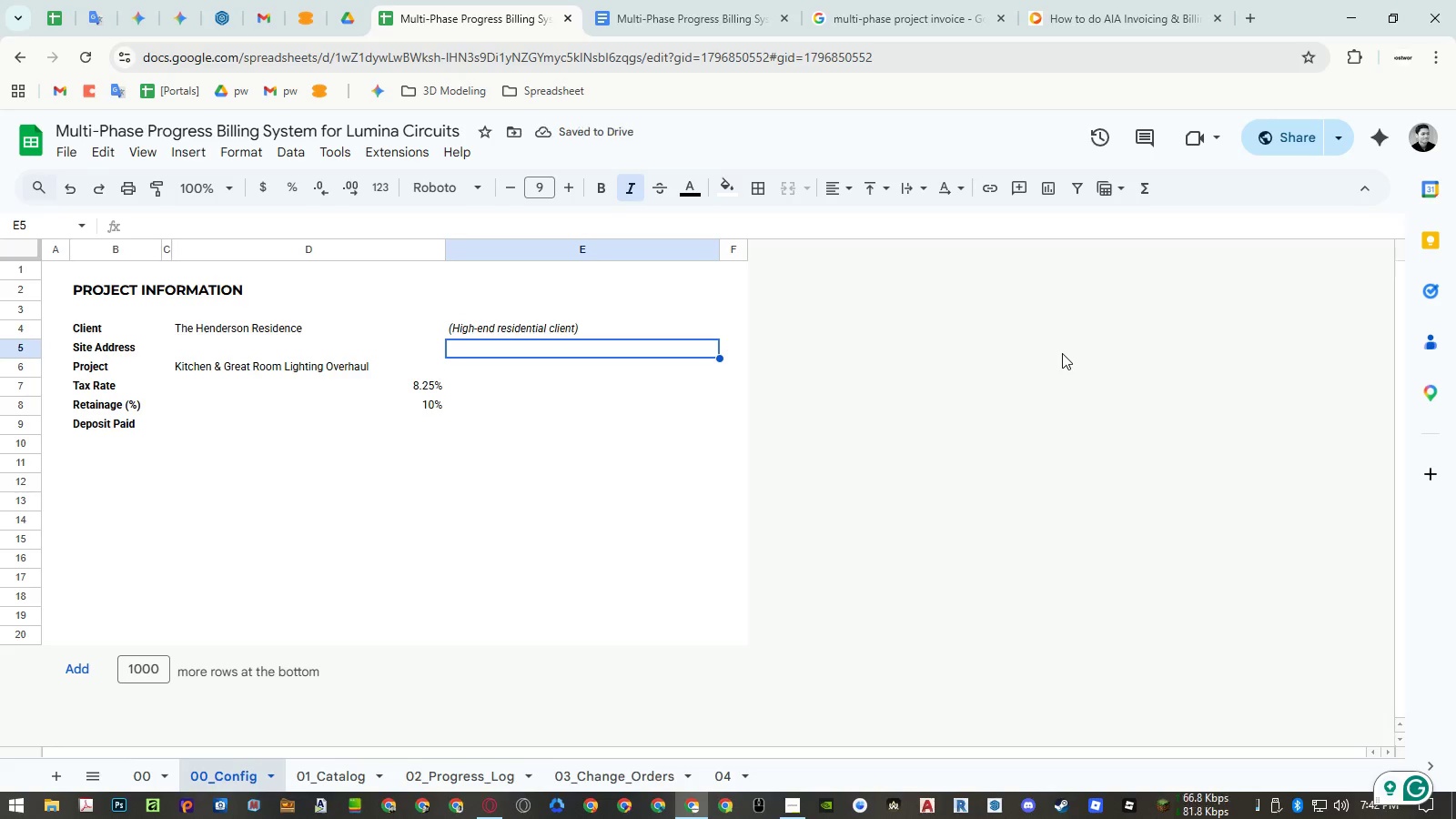 
key(Shift+9)
 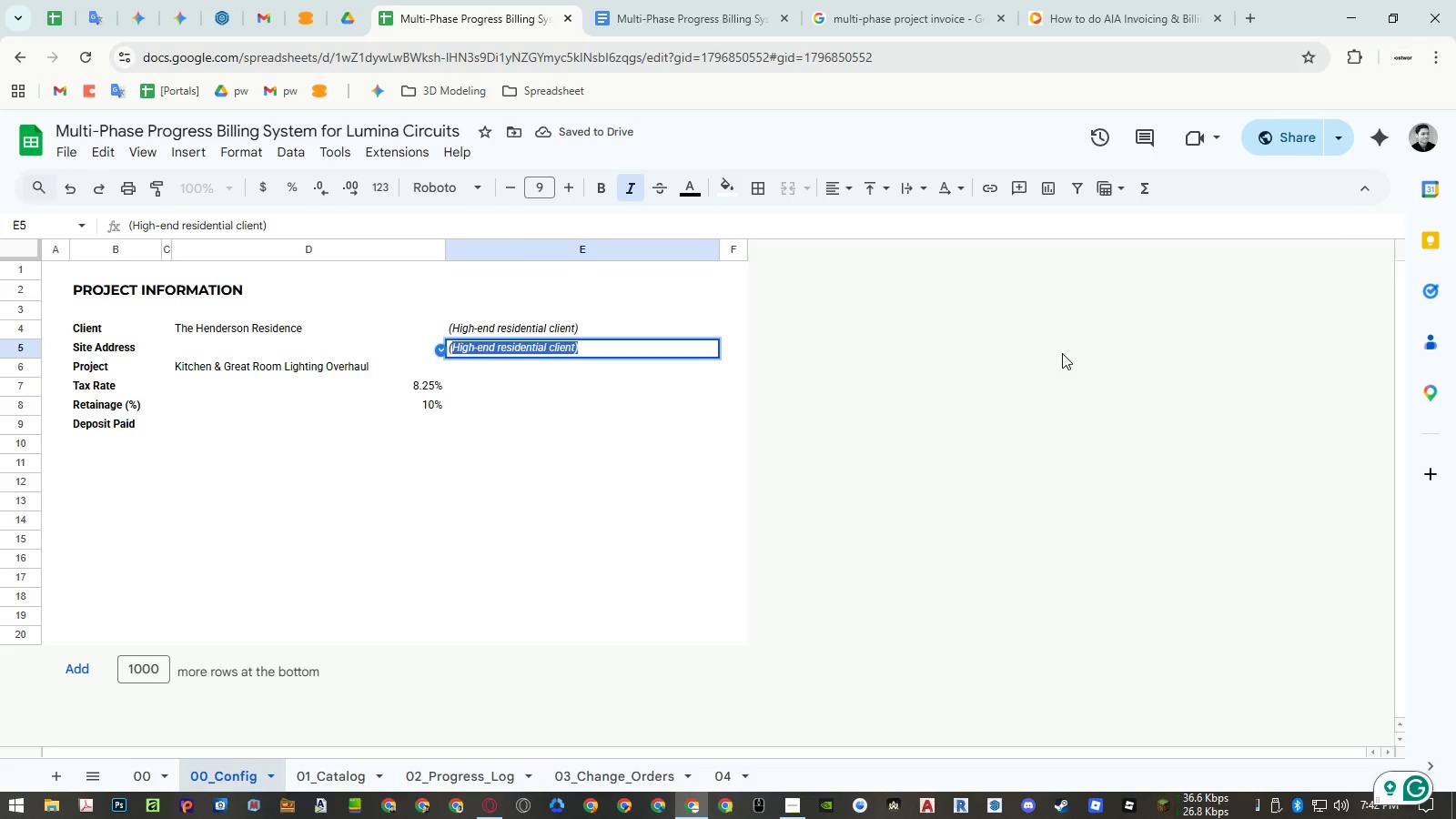 
key(Escape)
 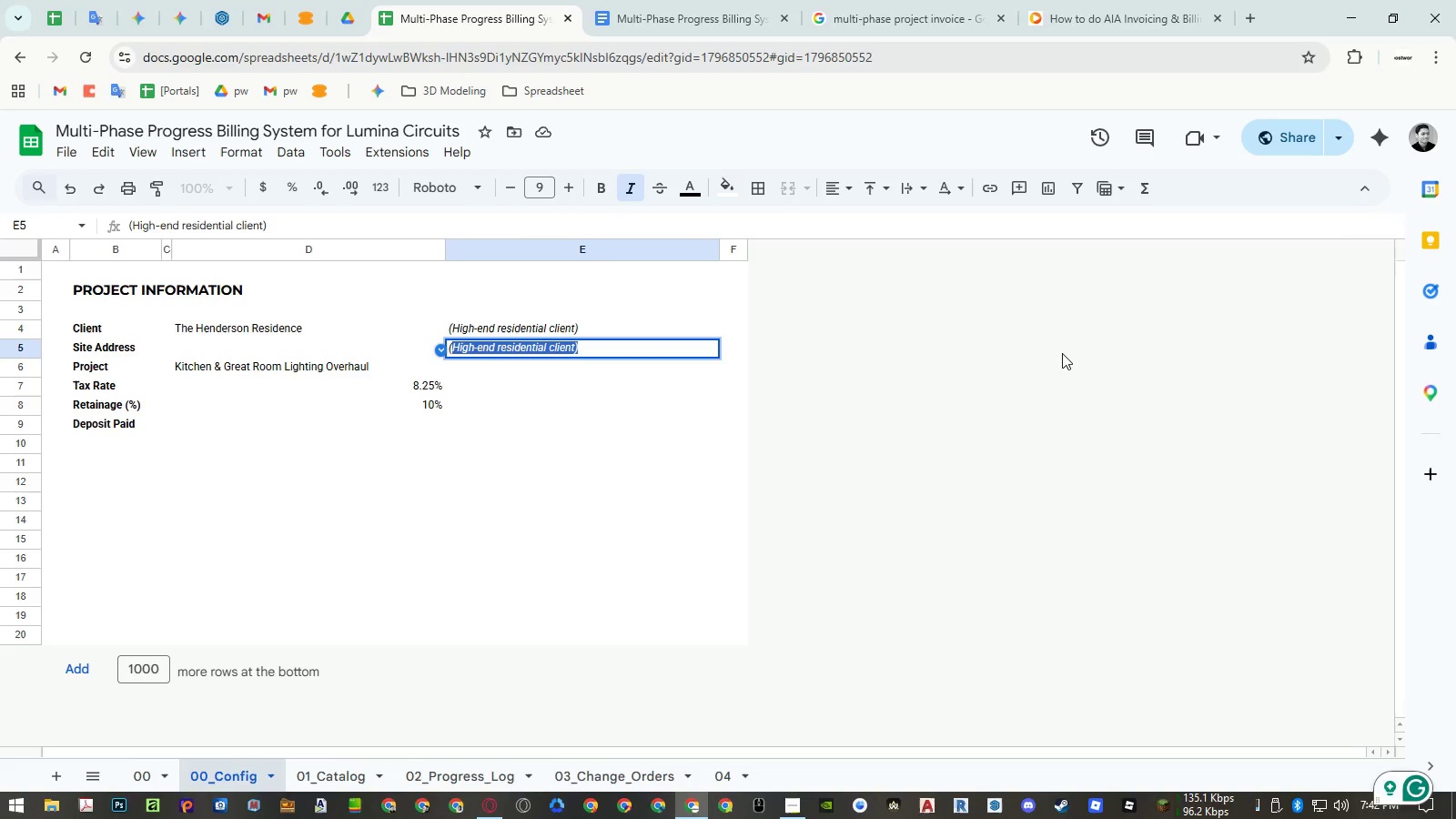 
key(Escape)
 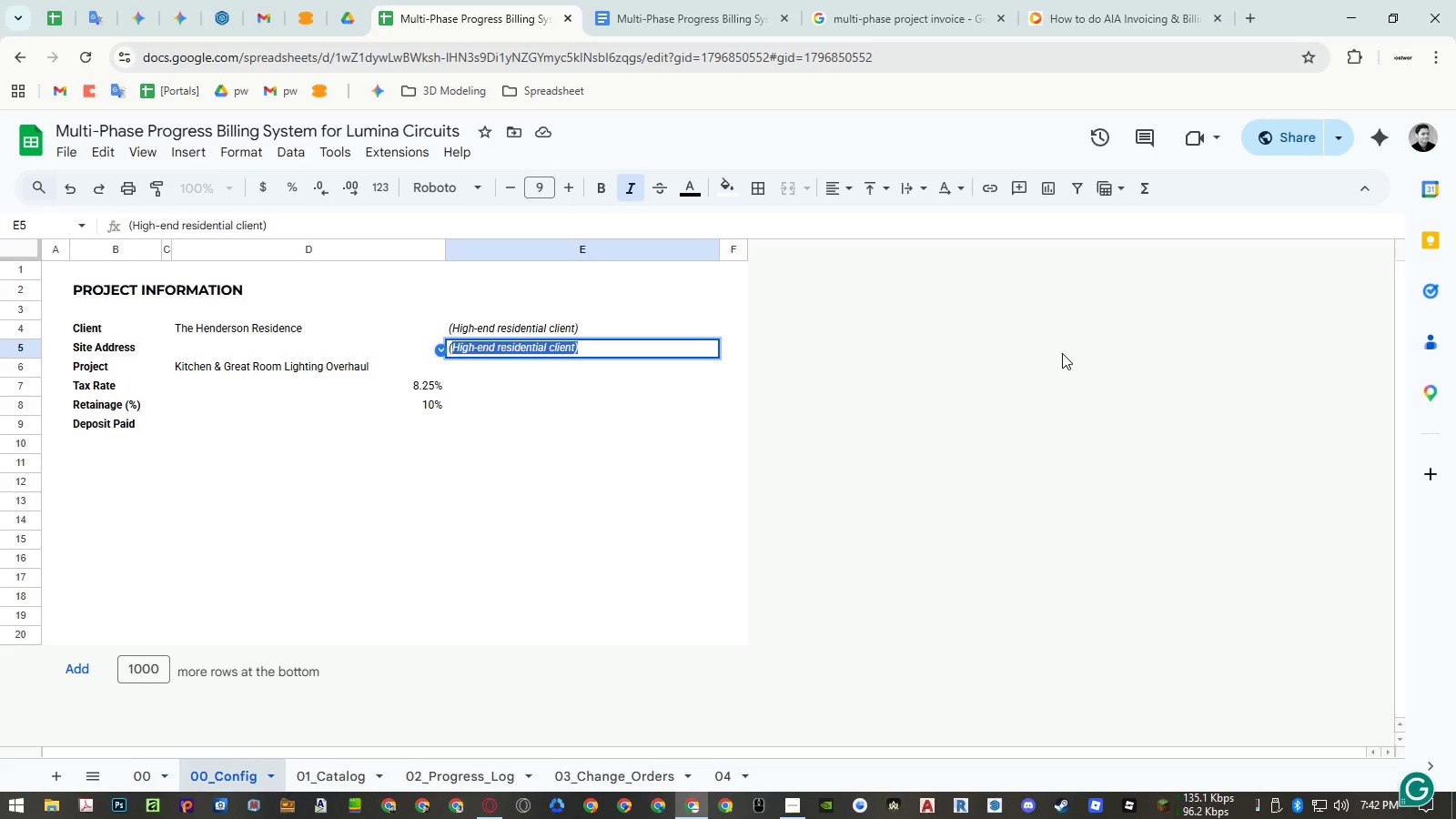 
key(Escape)
 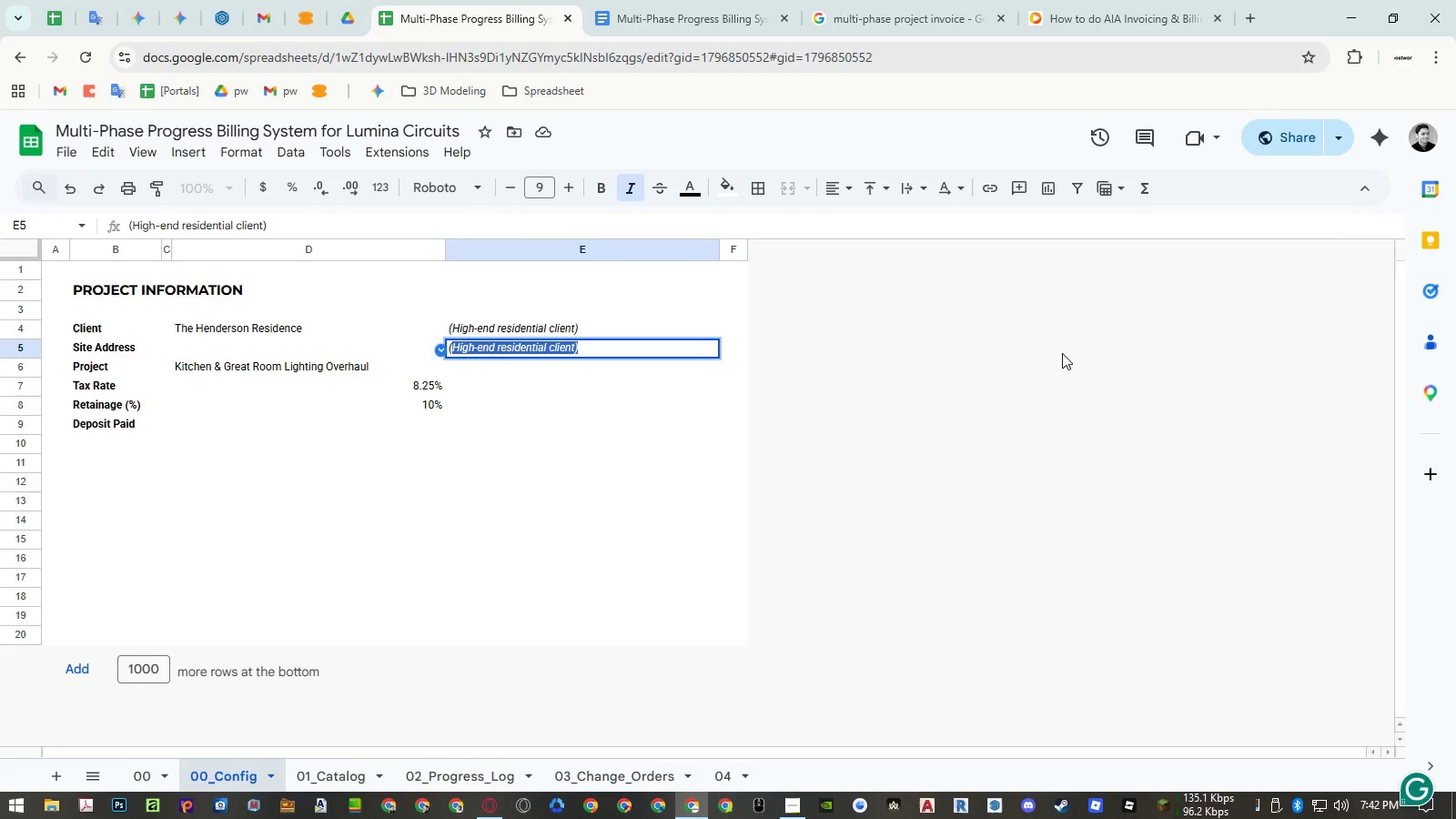 
key(Escape)
 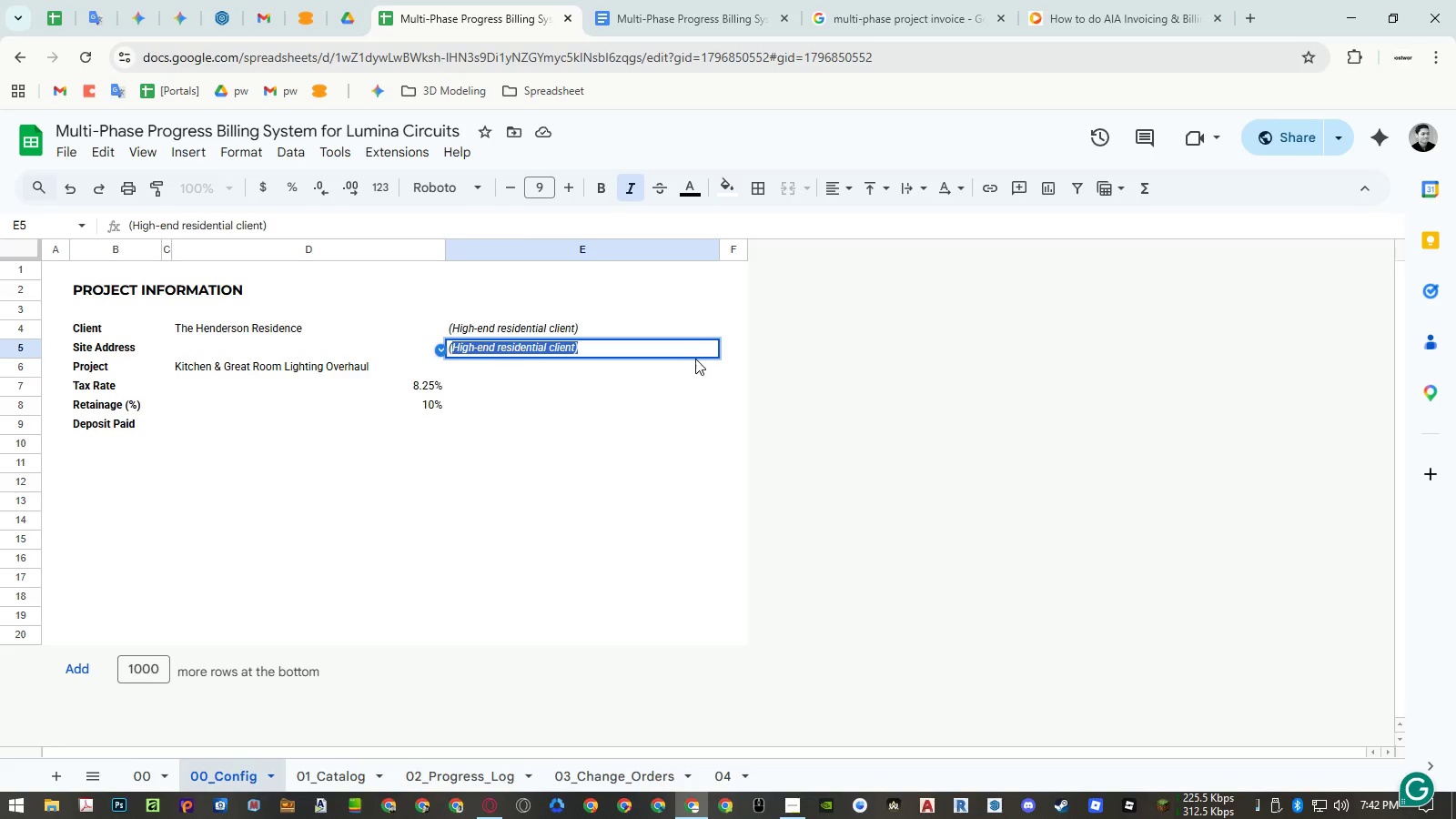 
double_click([692, 352])
 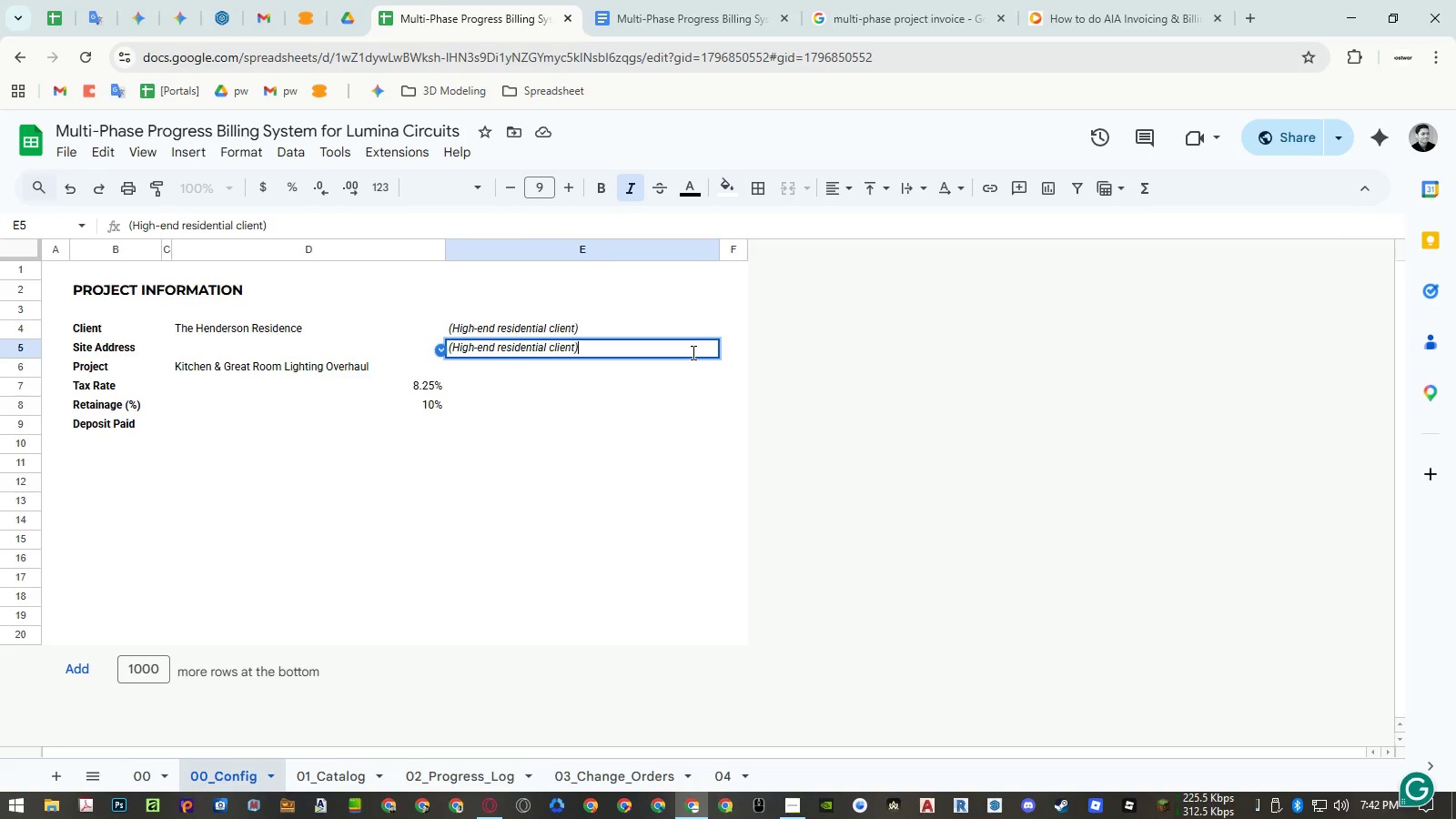 
triple_click([692, 352])
 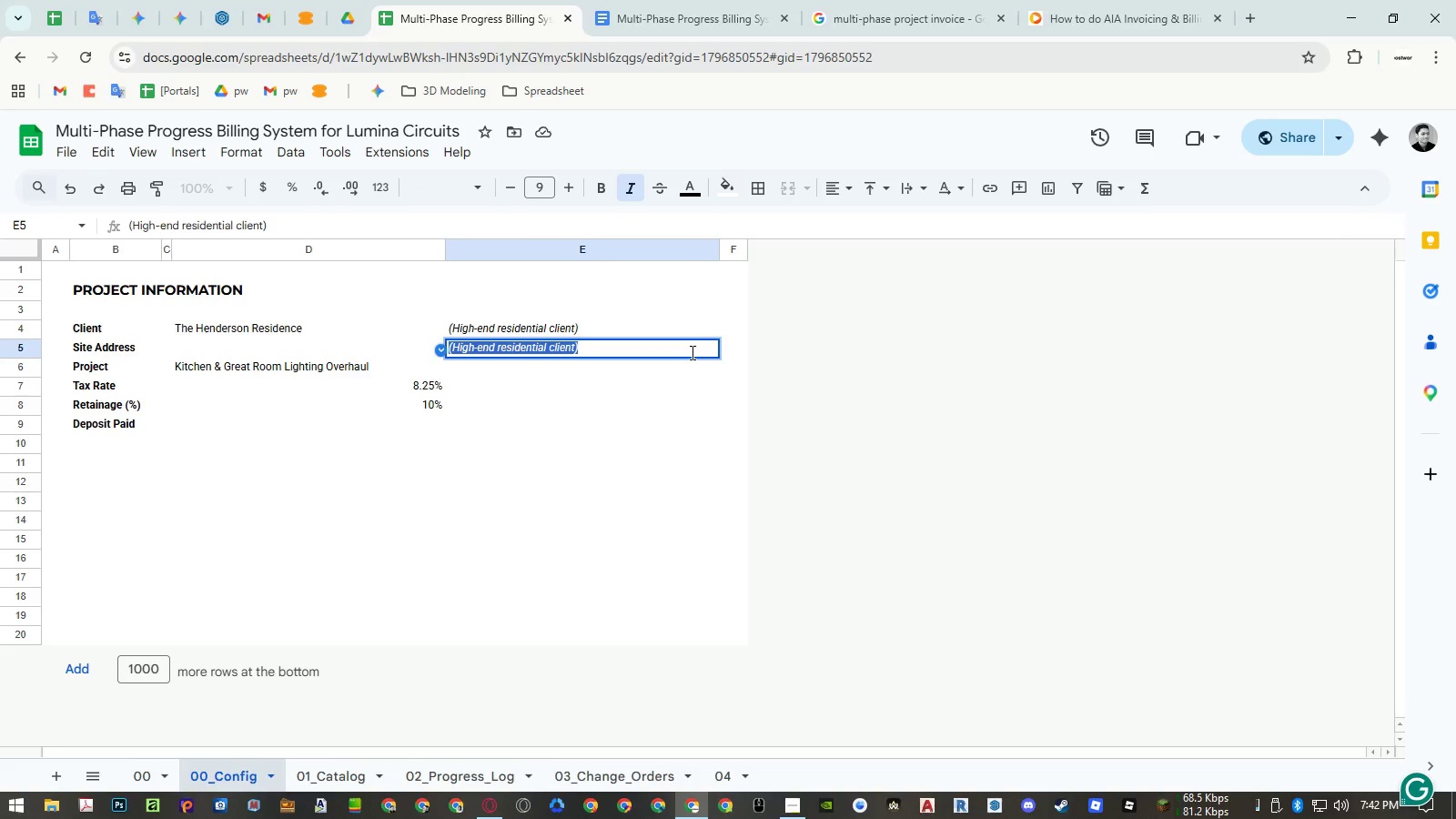 
key(Backspace)
 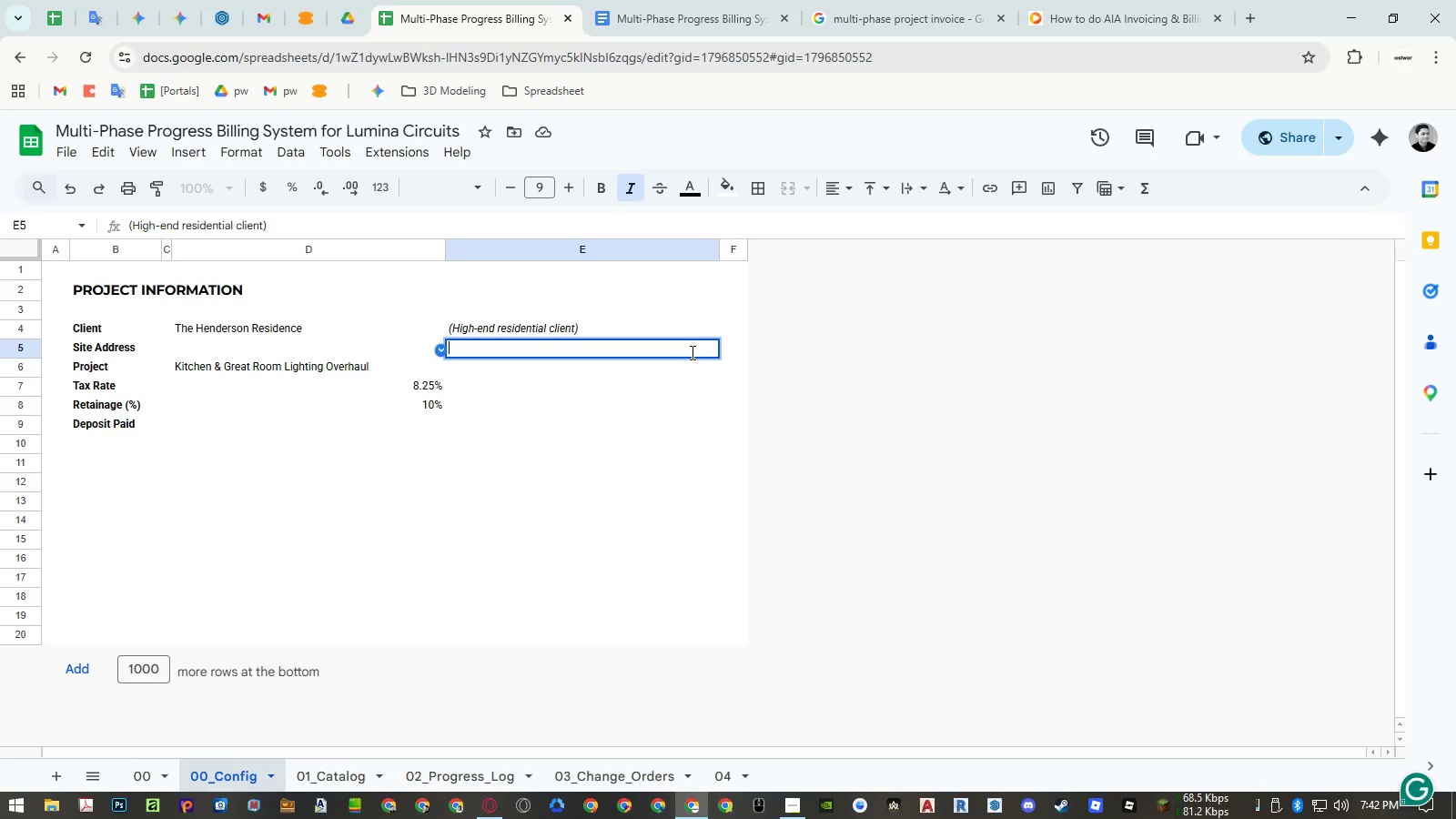 
key(Enter)
 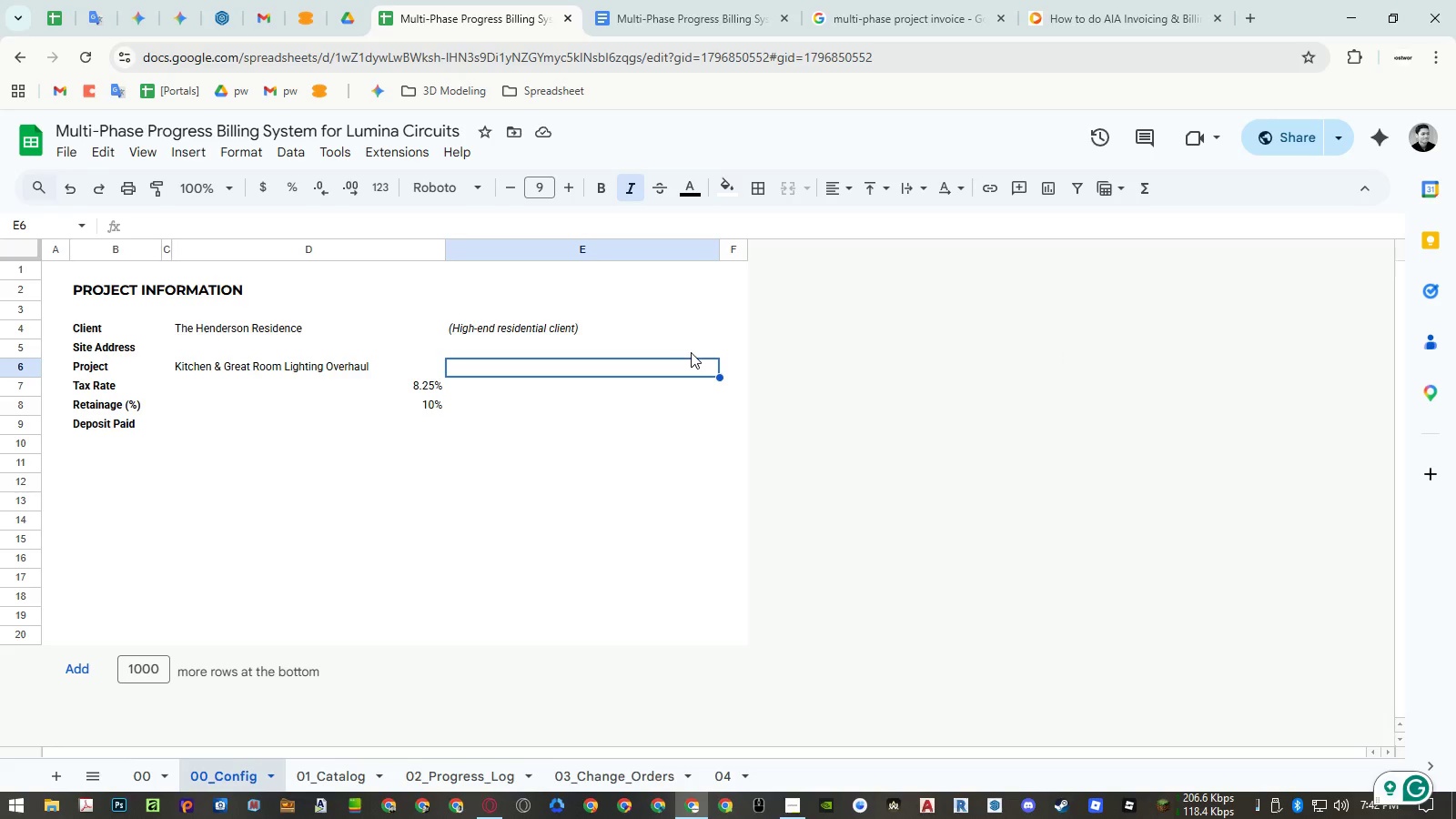 
type((Multi-phase installation))
 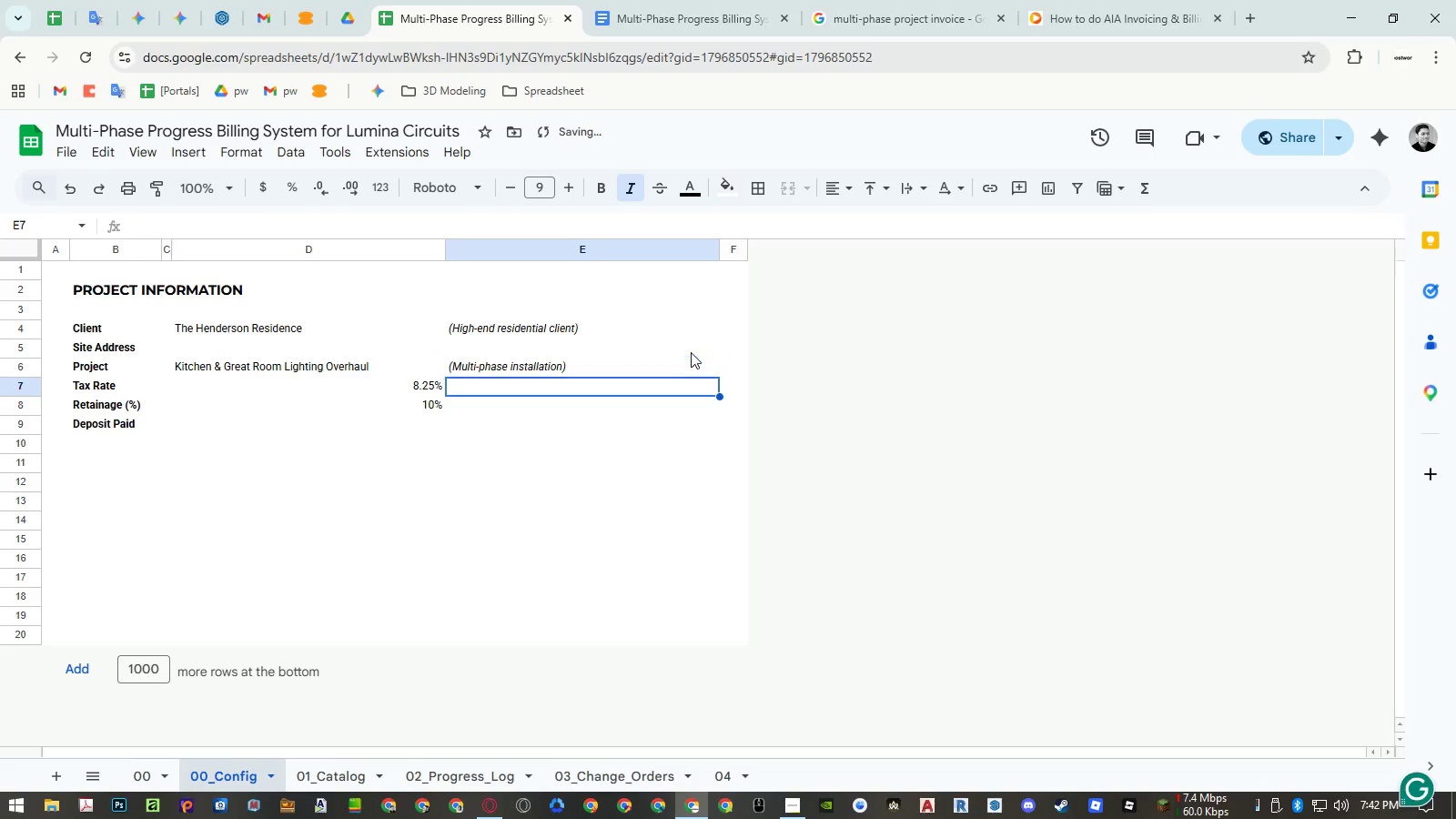 
 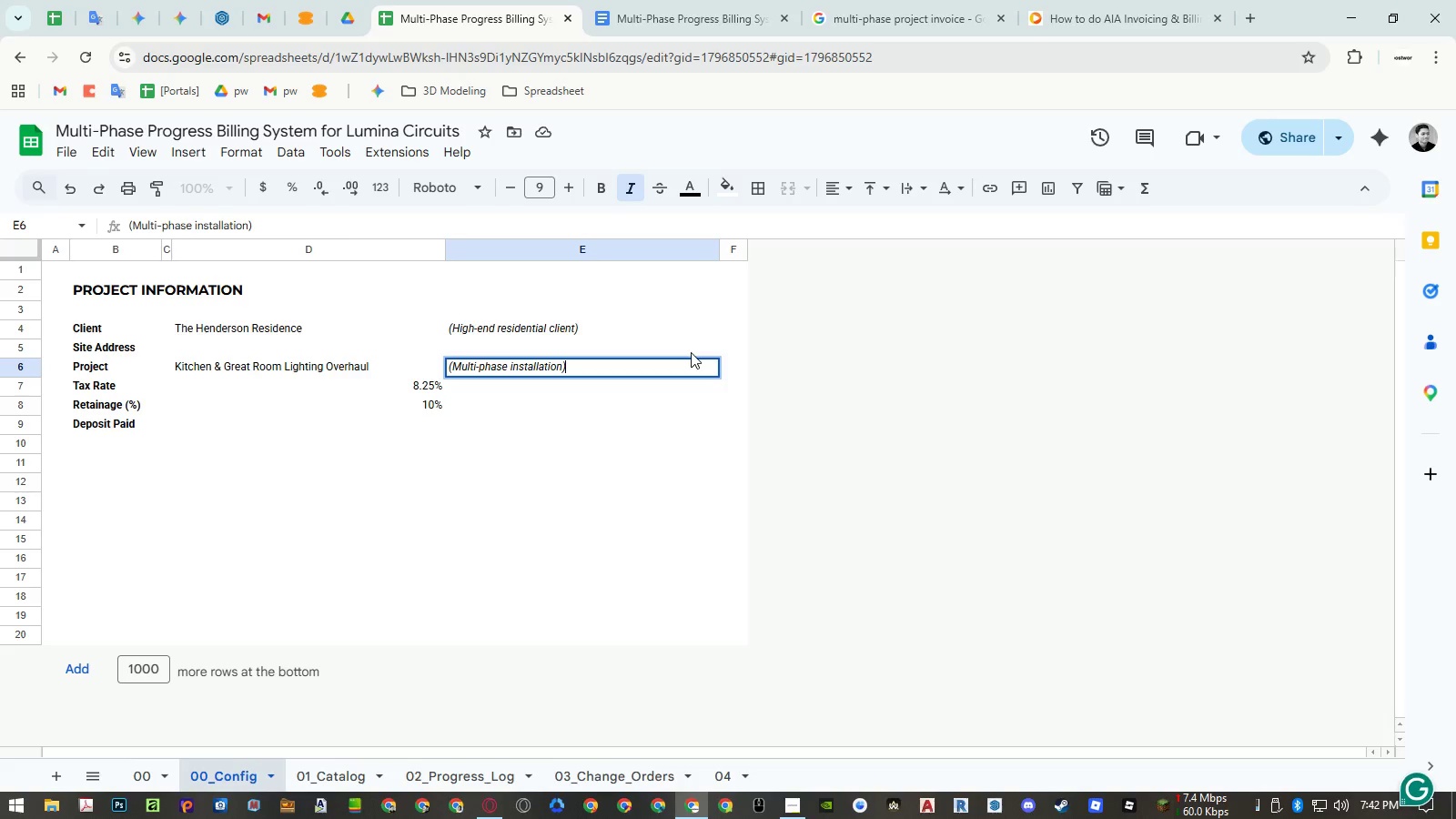 
key(Enter)
 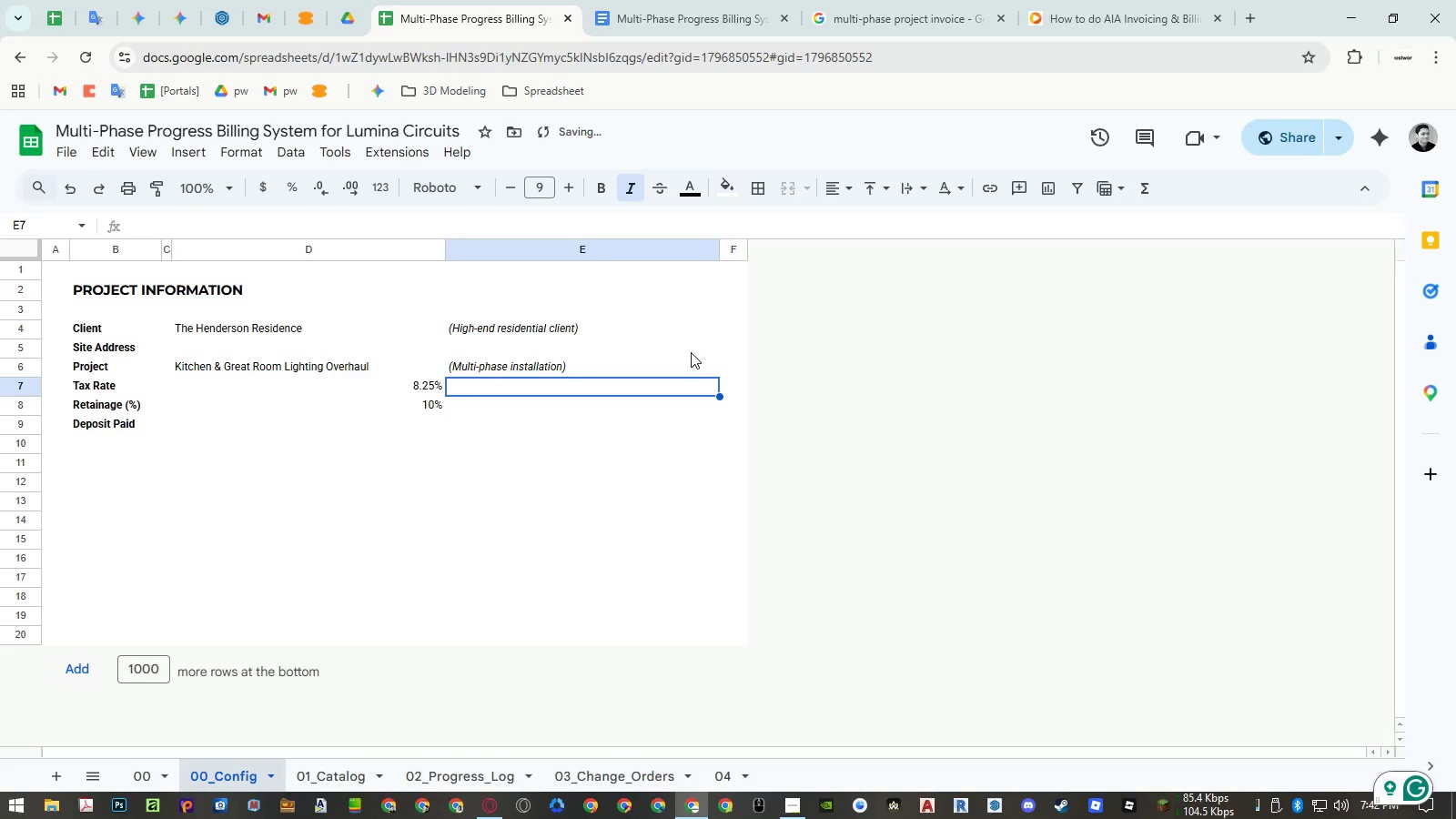 
hold_key(key=ShiftLeft, duration=1.5)
 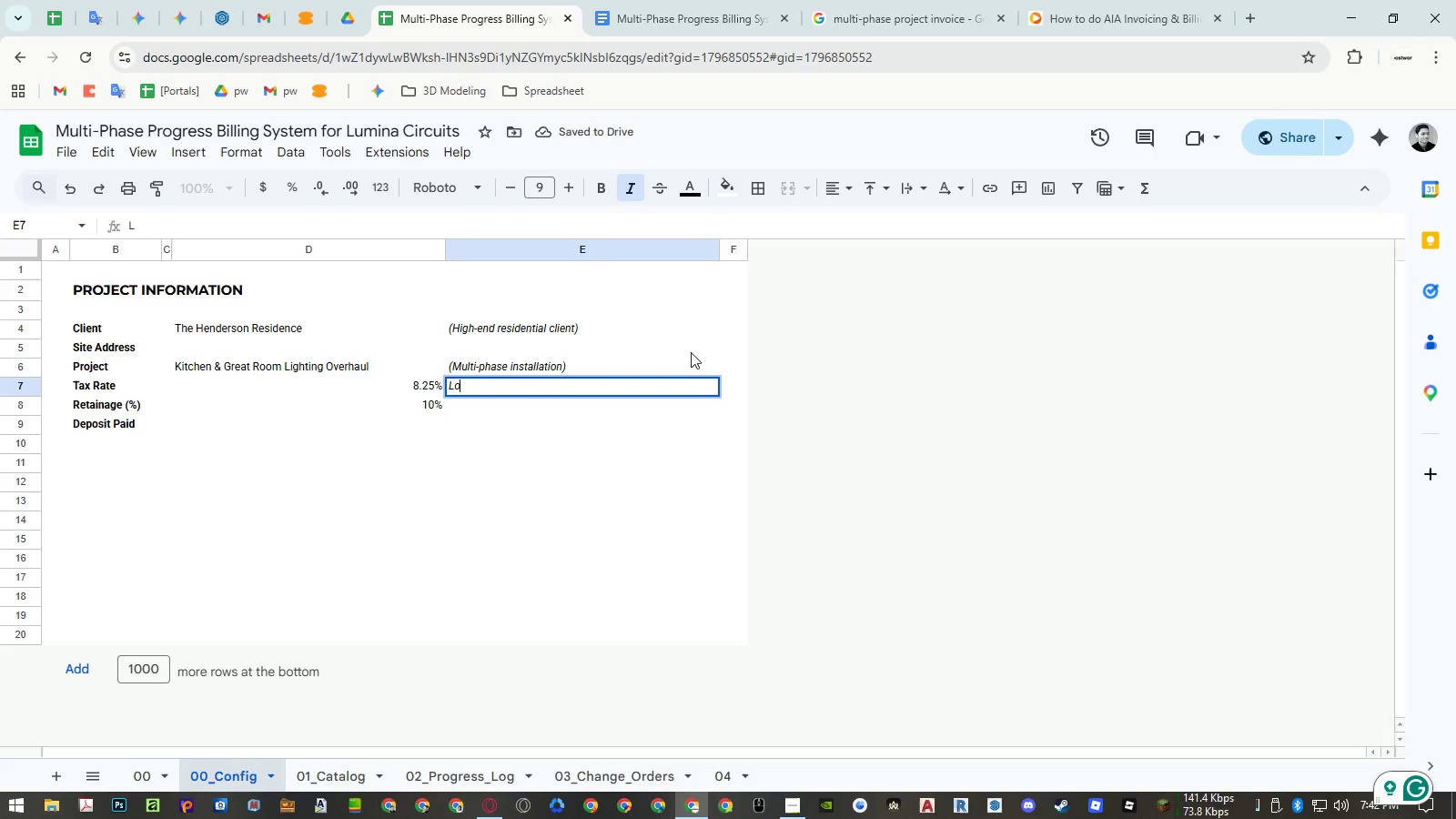 
type(Lo)
key(Backspace)
key(Backspace)
type((Local state)
key(Escape)
 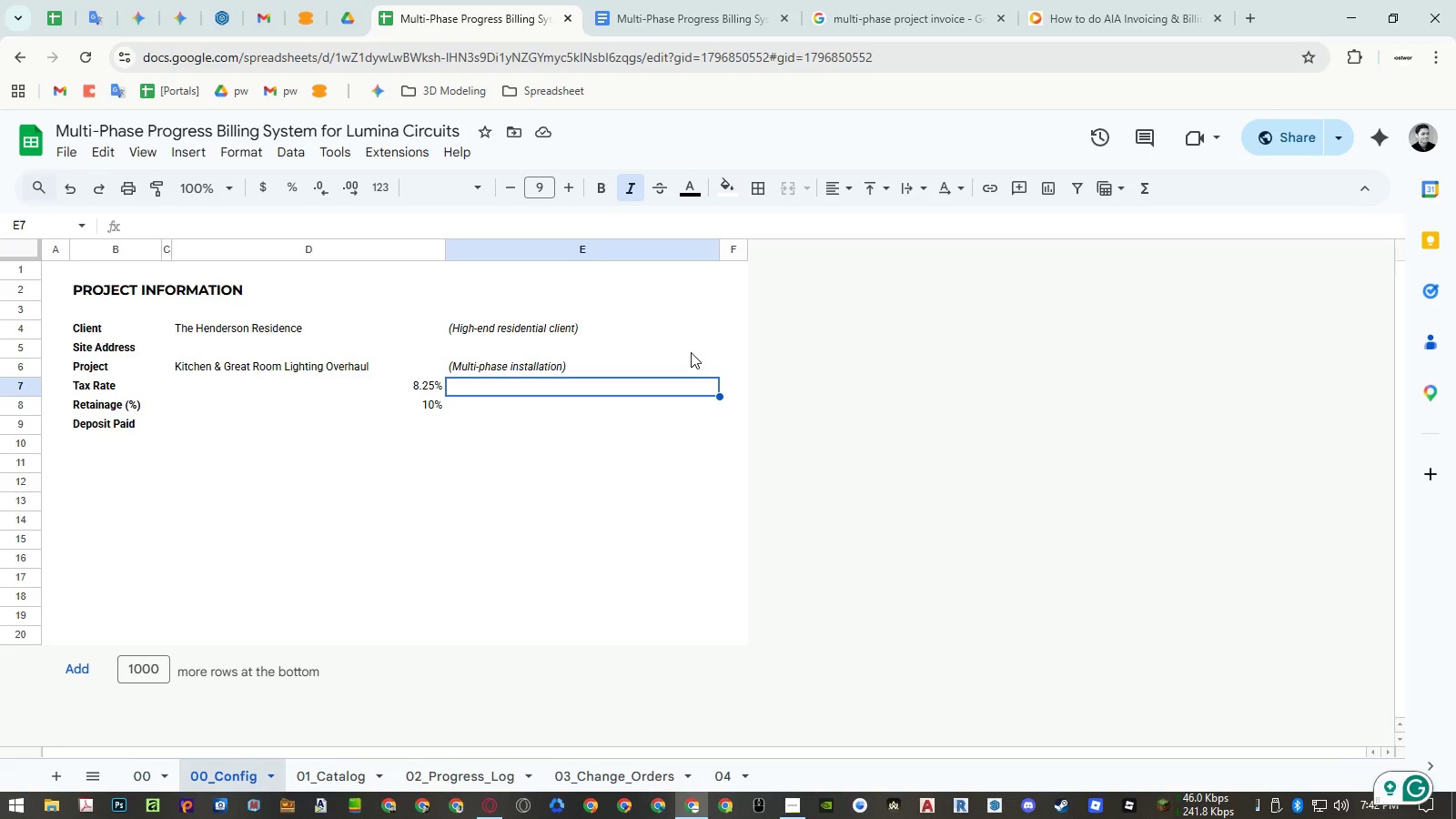 
double_click([649, 332])
 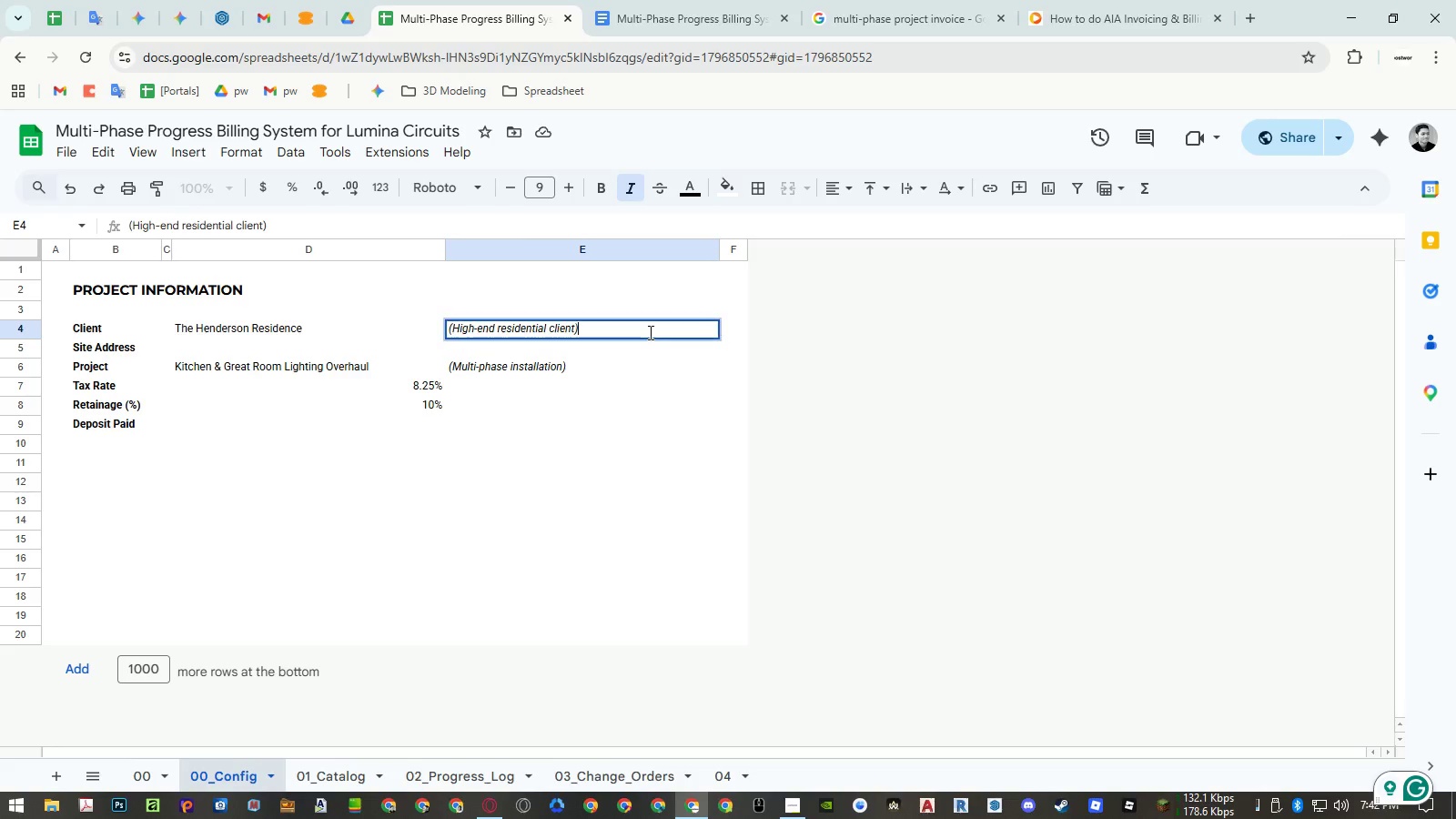 
key(Backspace)
 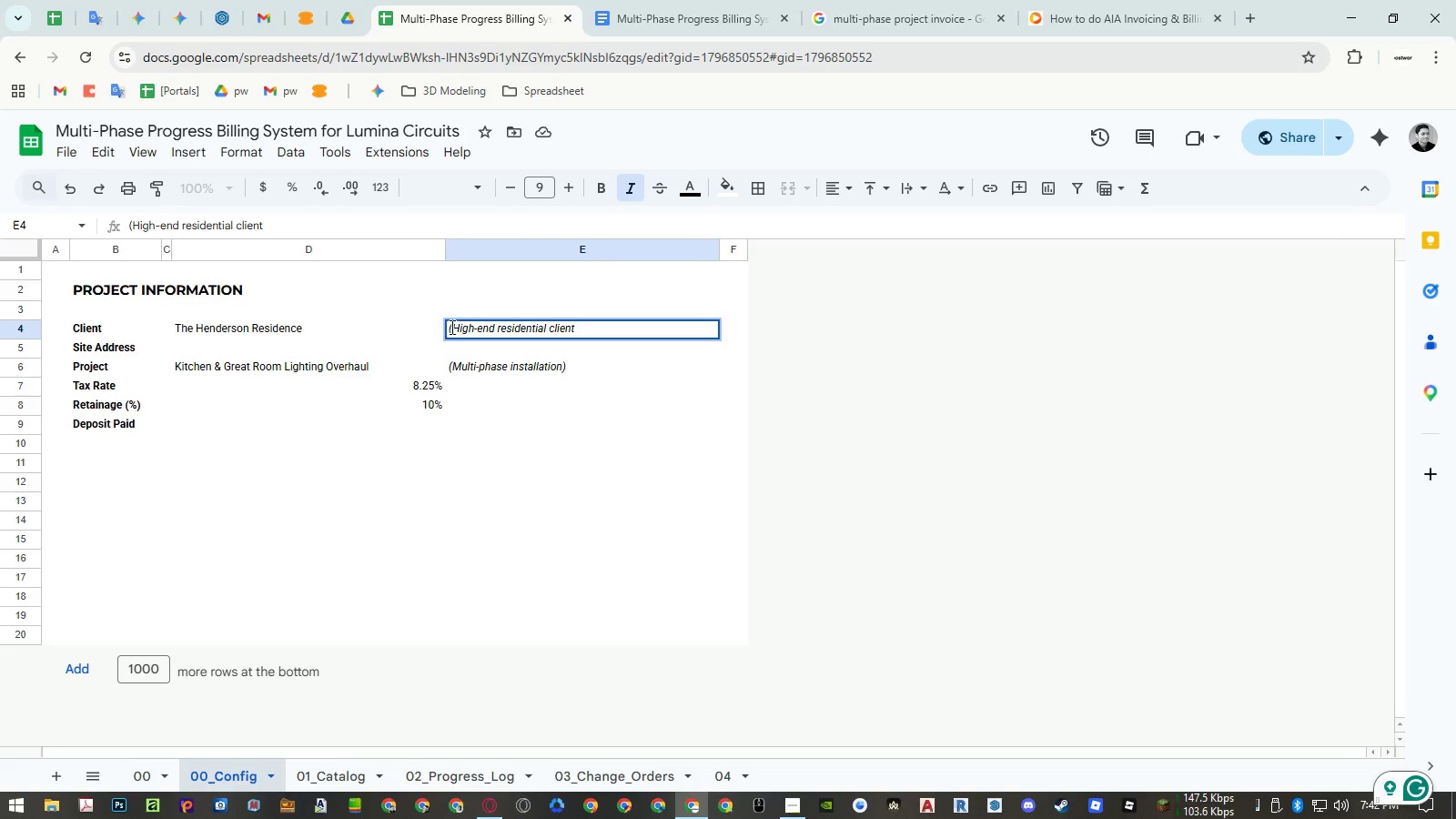 
left_click_drag(start_coordinate=[451, 327], to_coordinate=[438, 329])
 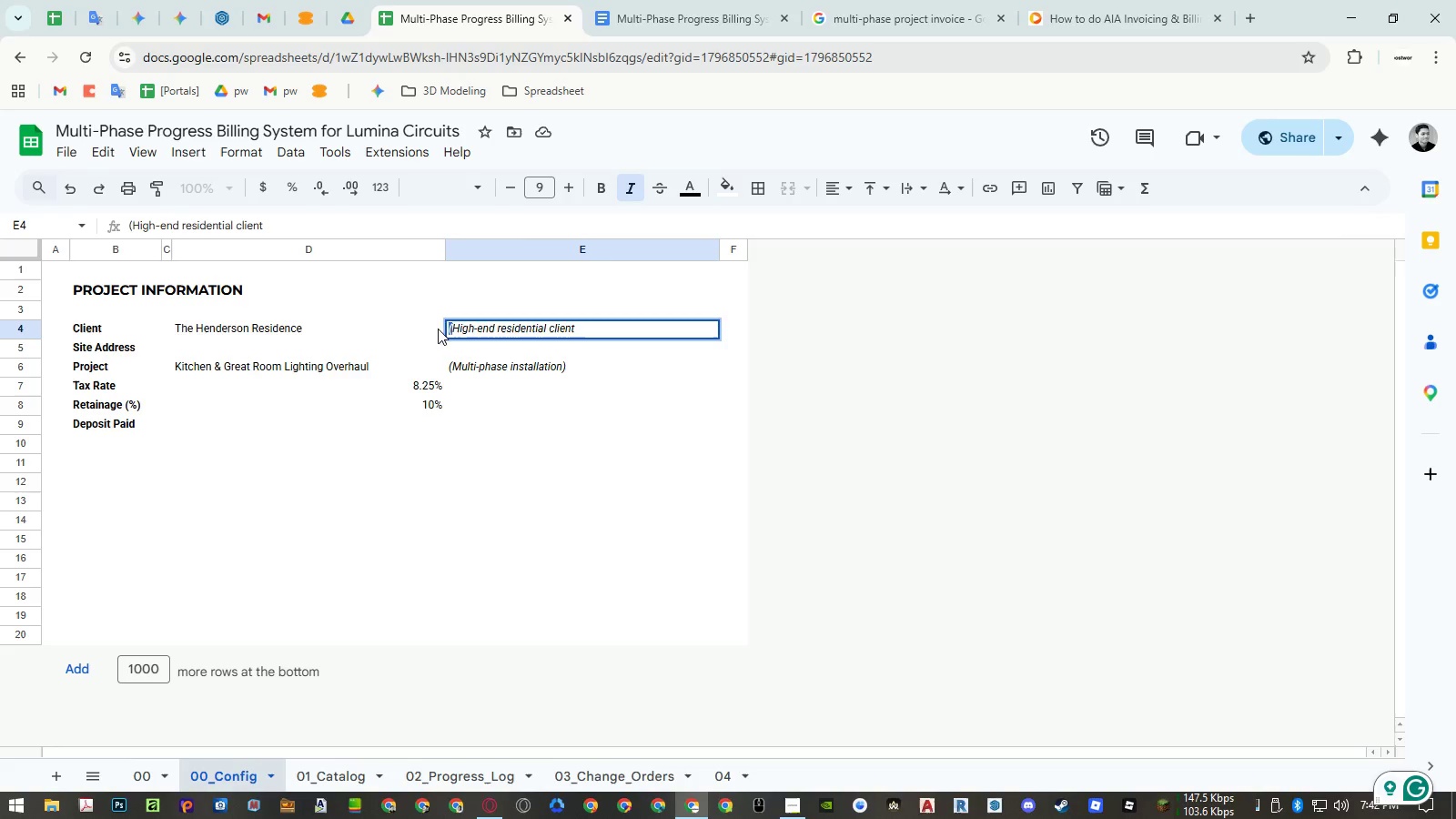 
key(Backspace)
 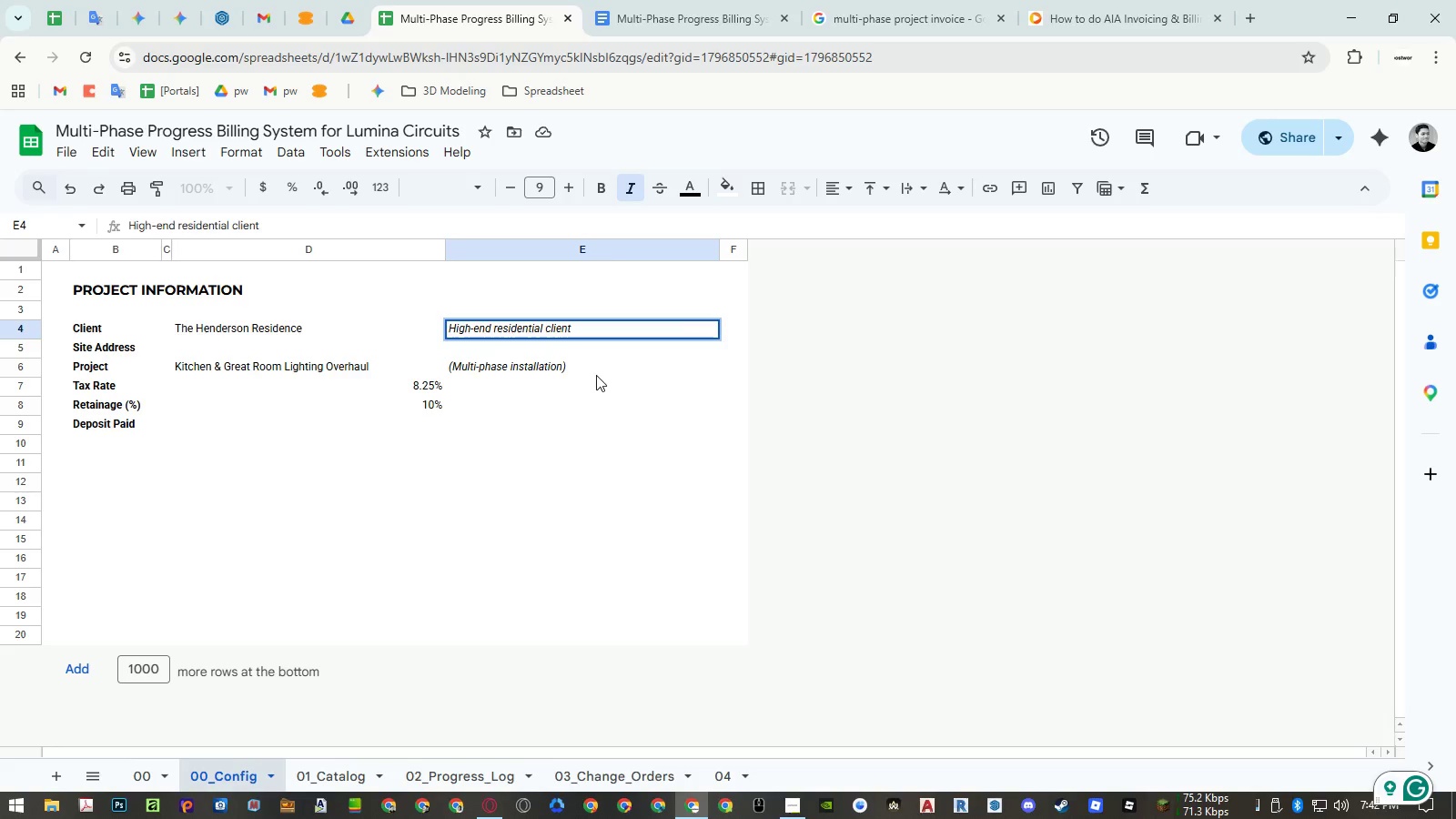 
double_click([596, 374])
 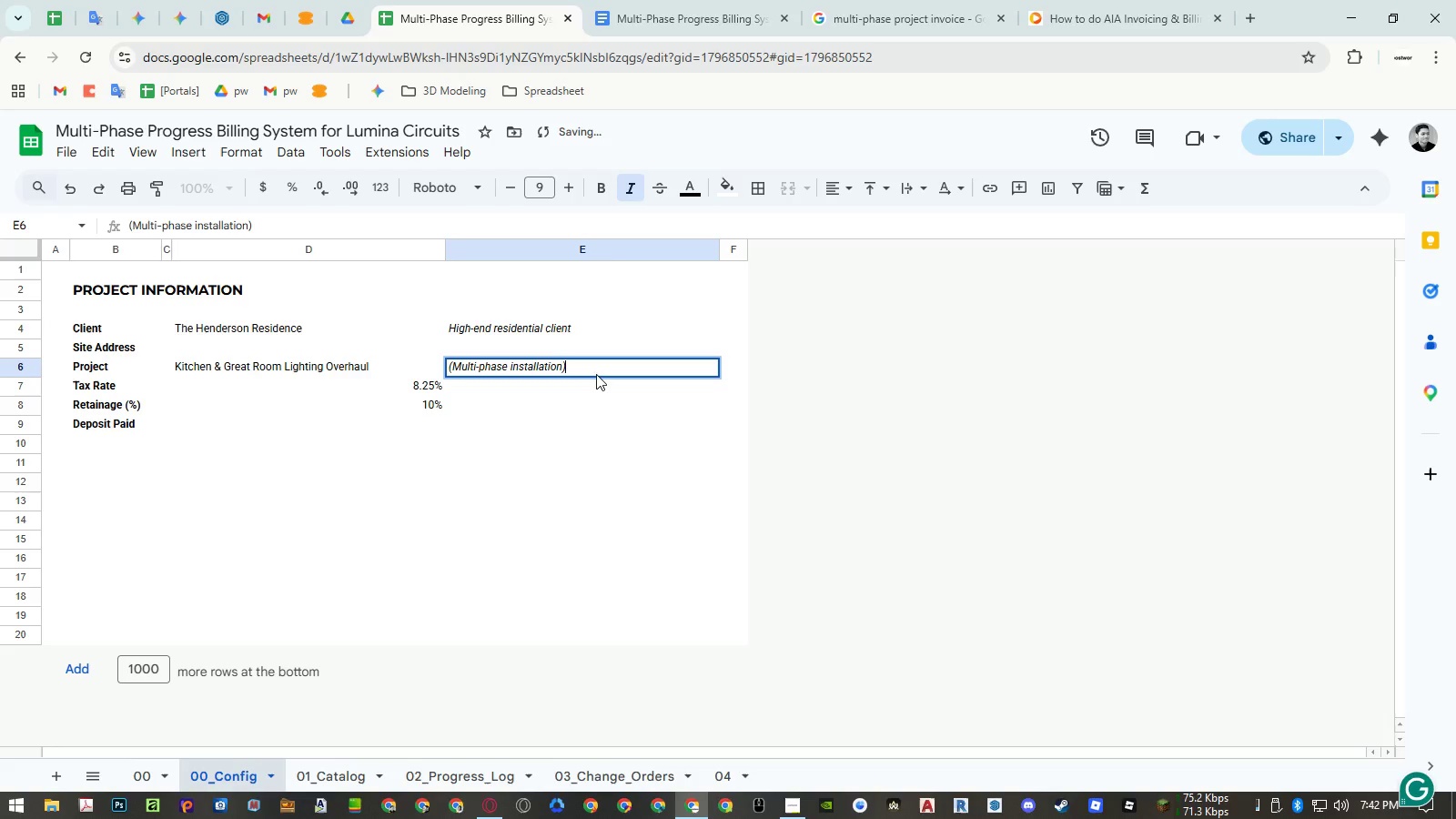 
key(Backspace)
 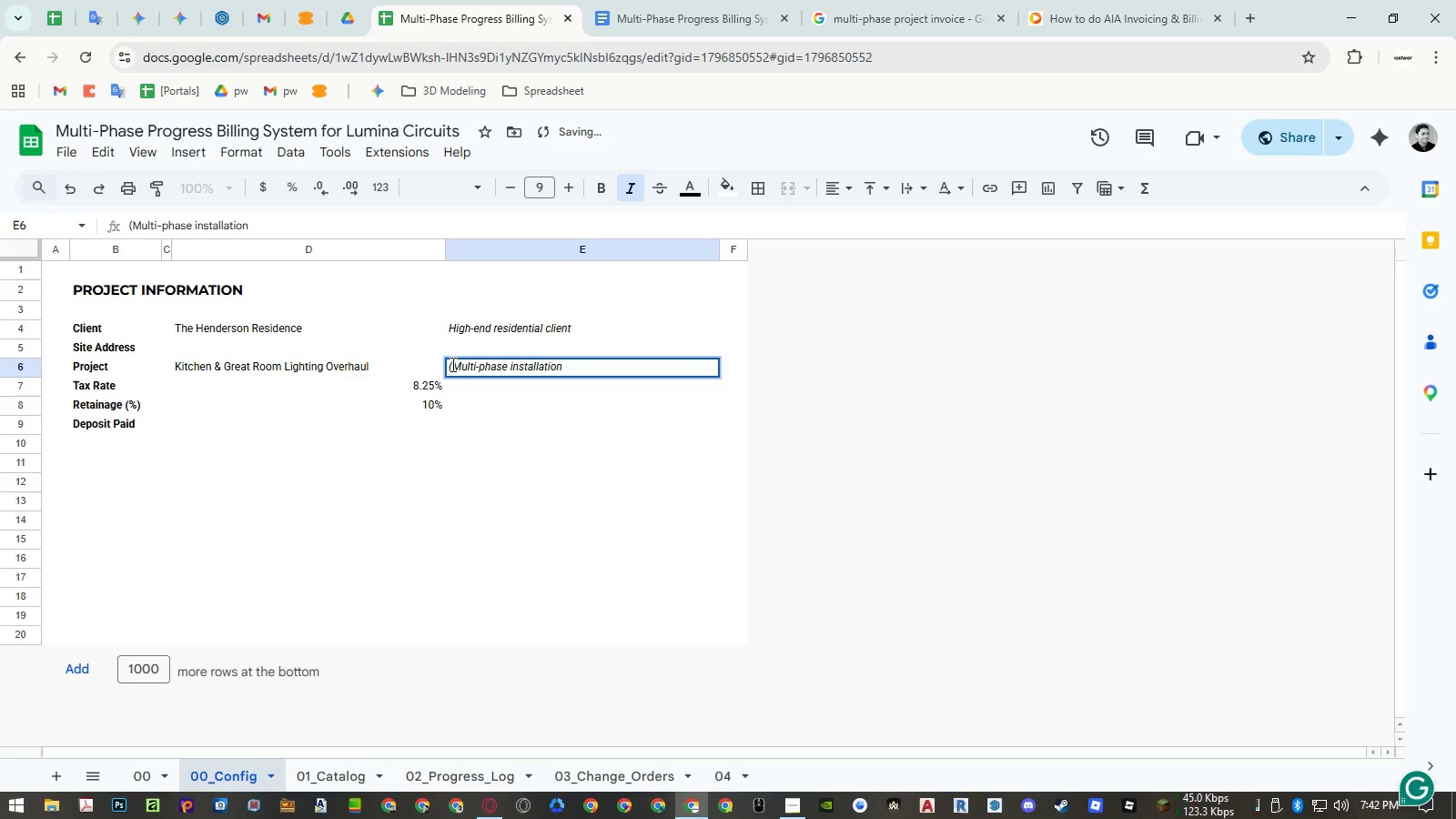 
left_click([451, 364])
 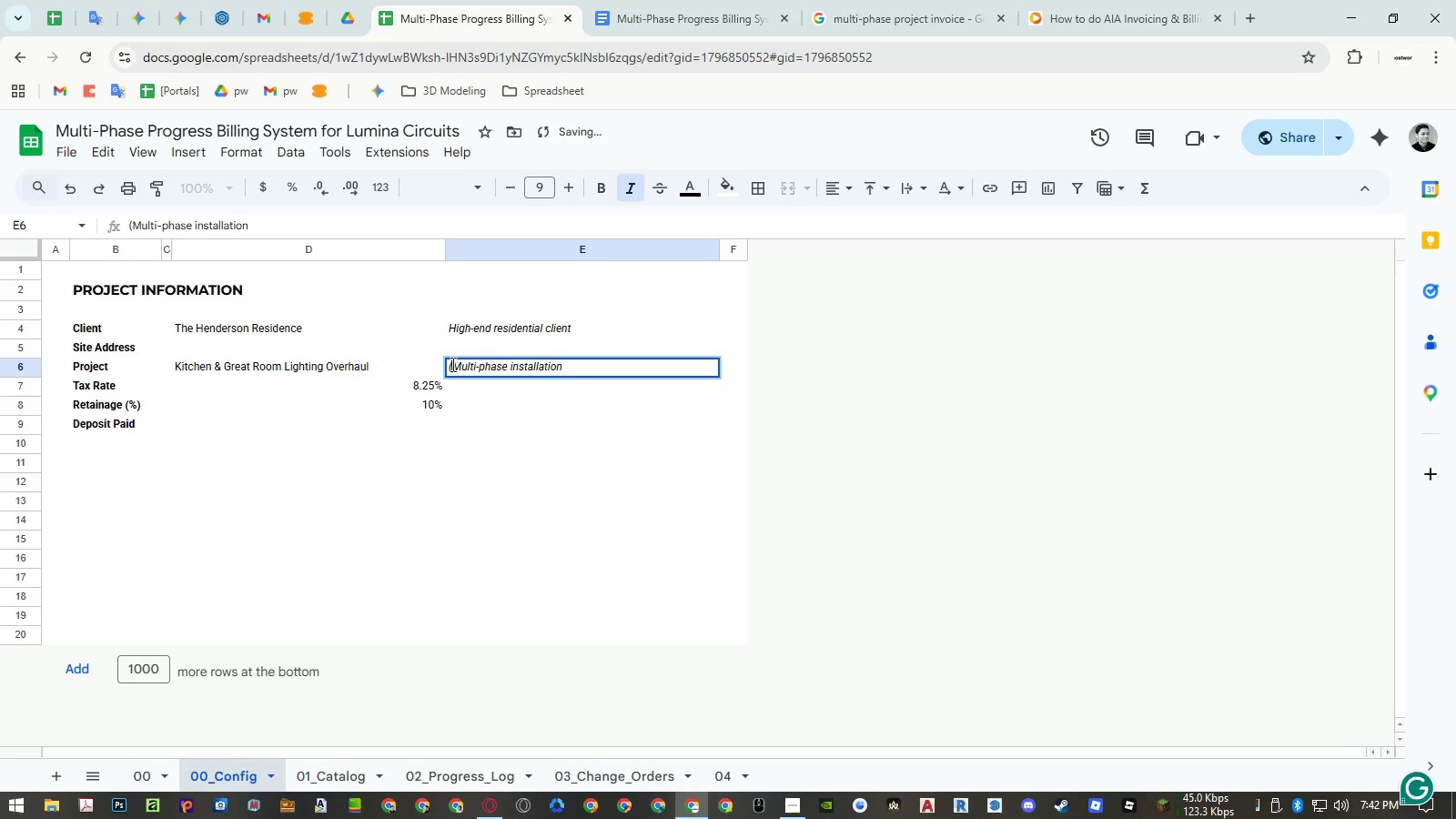 
key(Backspace)
 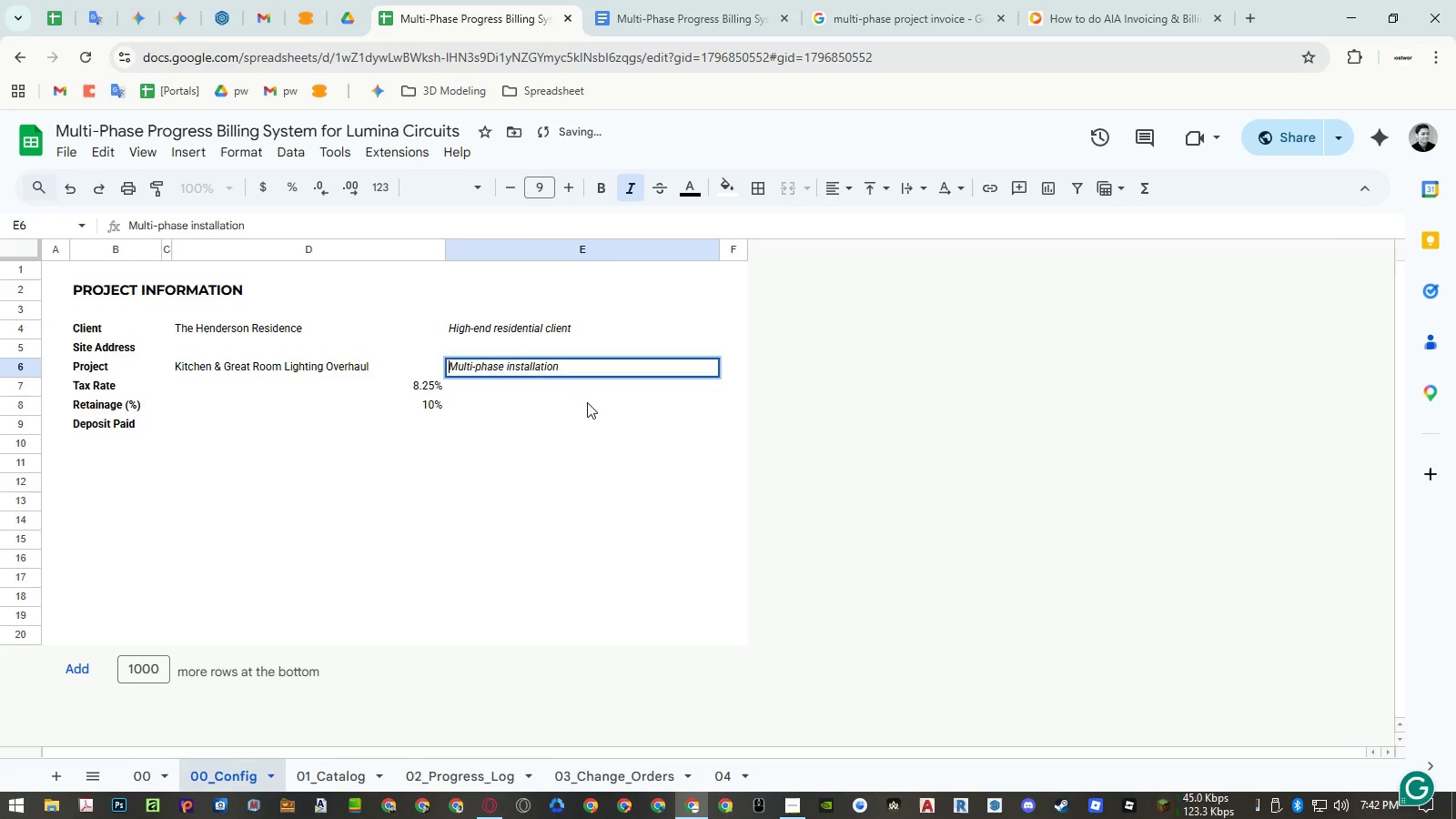 
double_click([595, 413])
 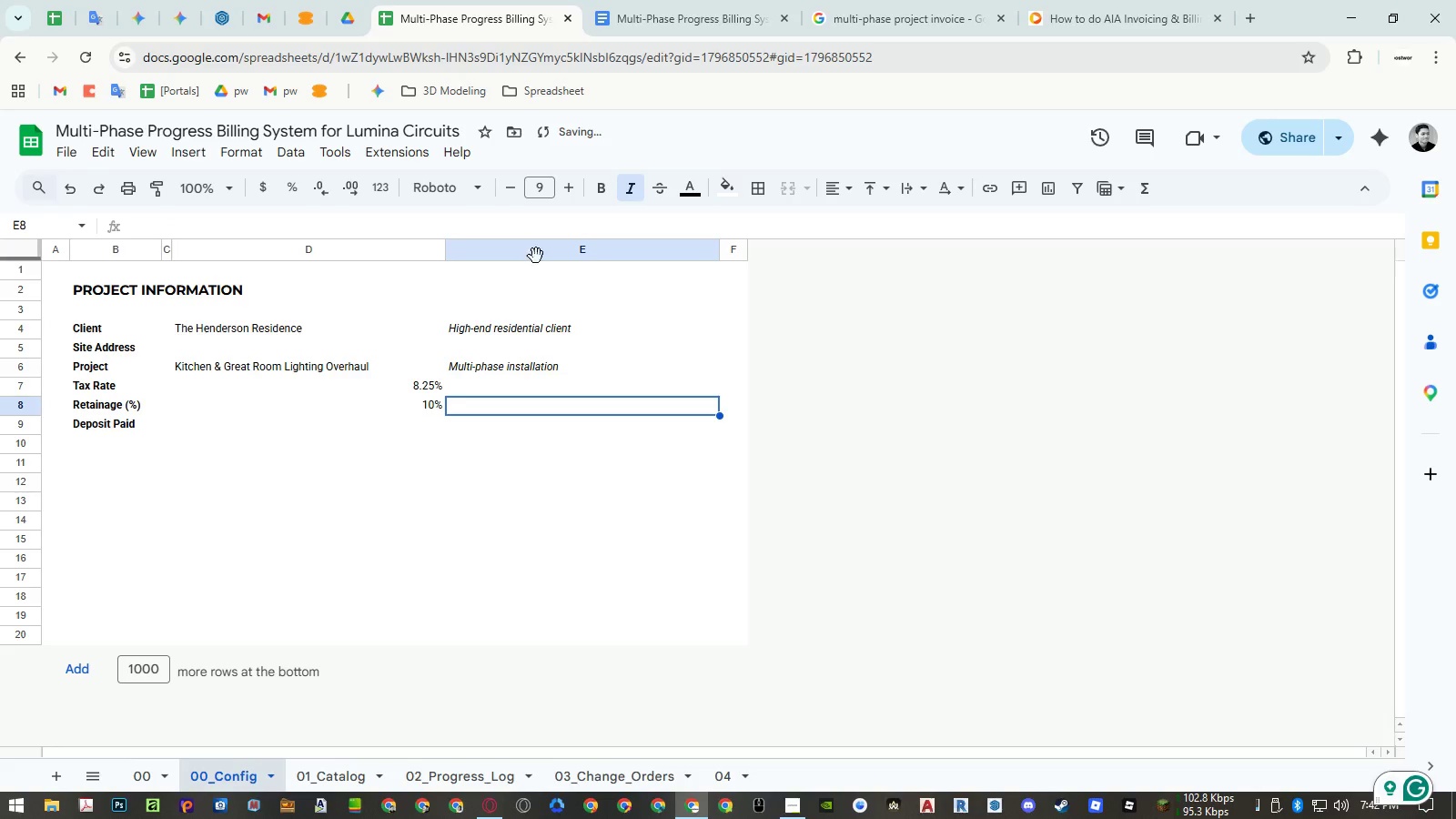 
left_click([536, 250])
 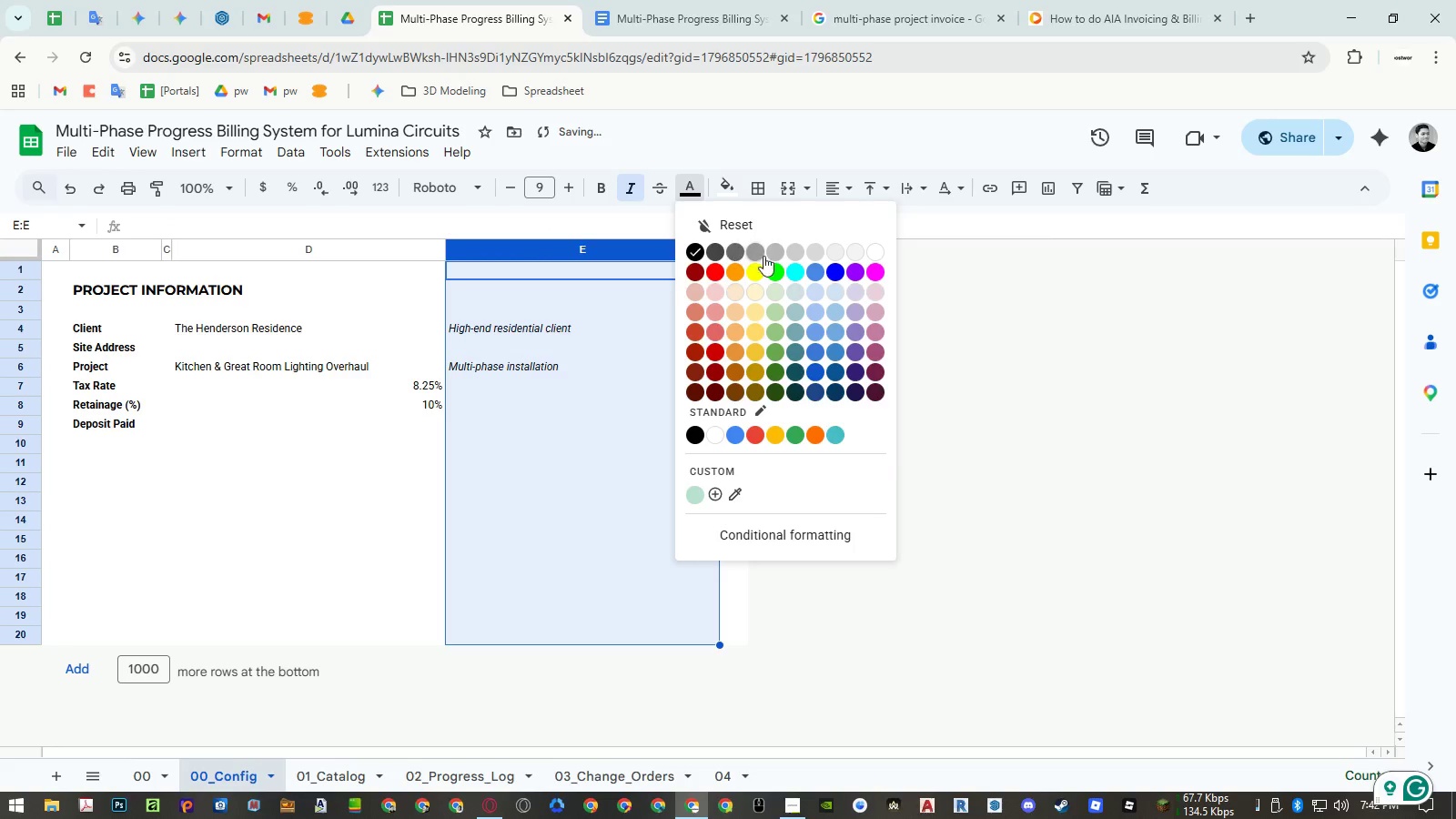 
left_click([782, 252])
 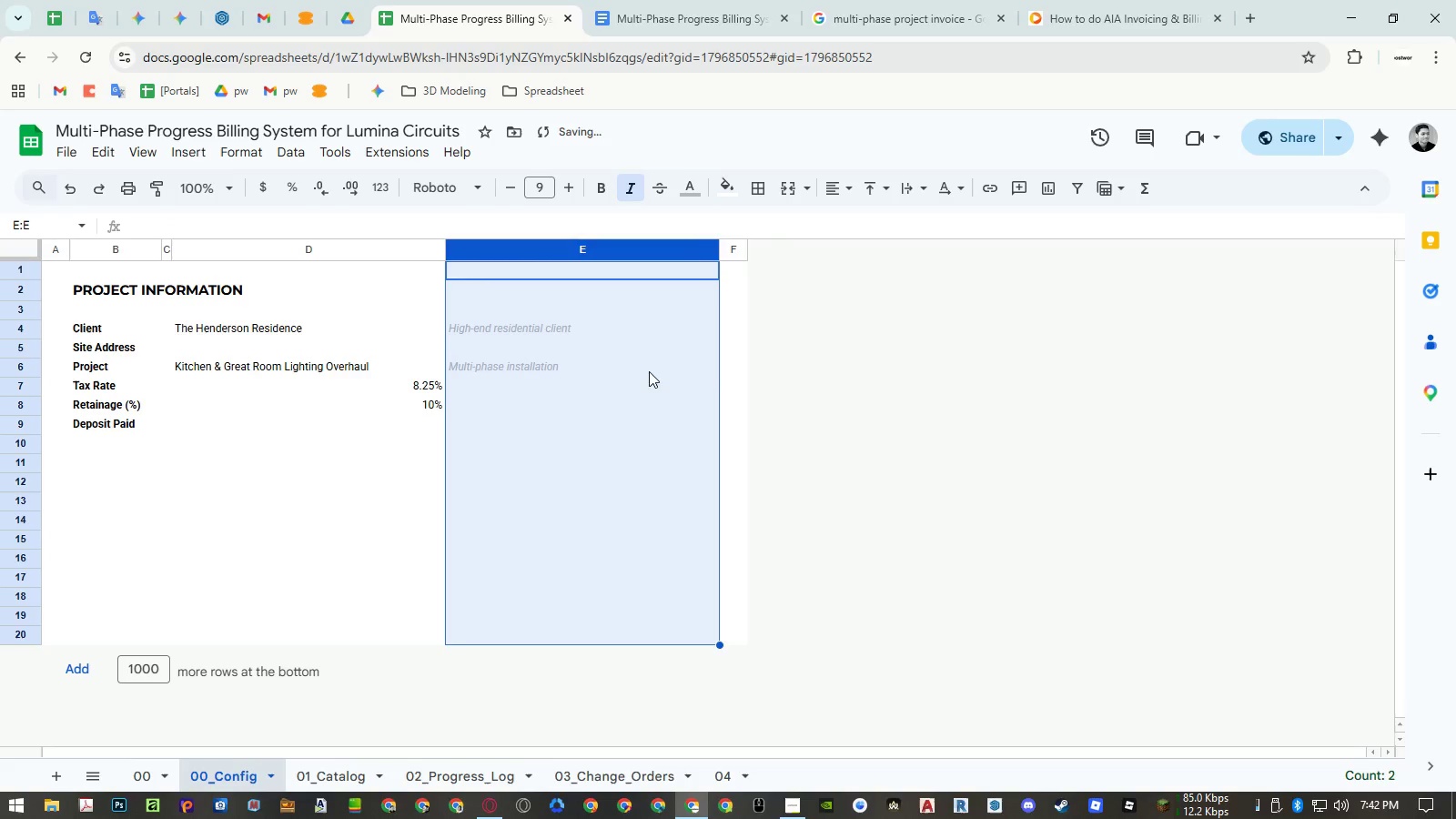 
left_click([637, 381])
 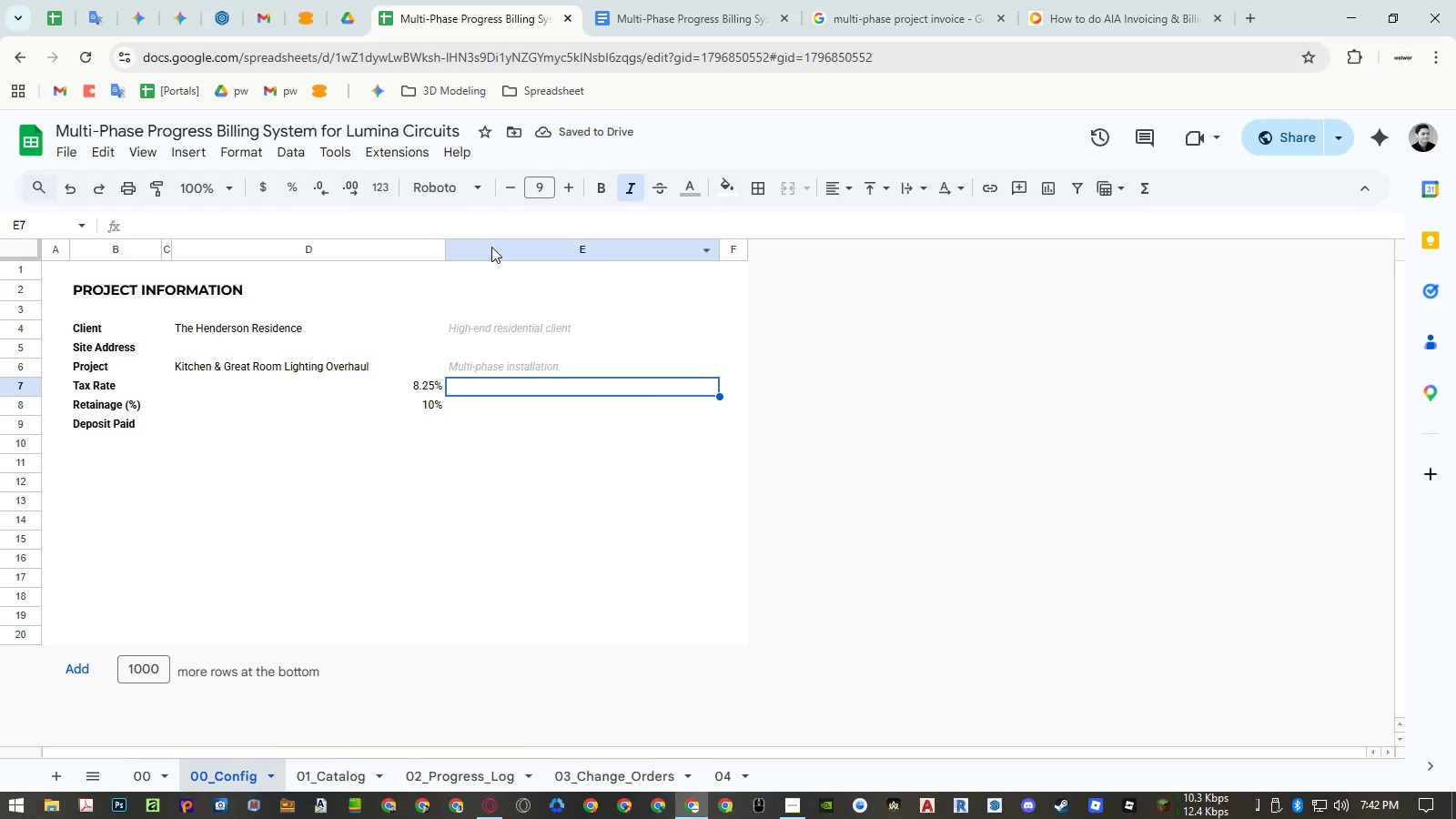 
wait(5.08)
 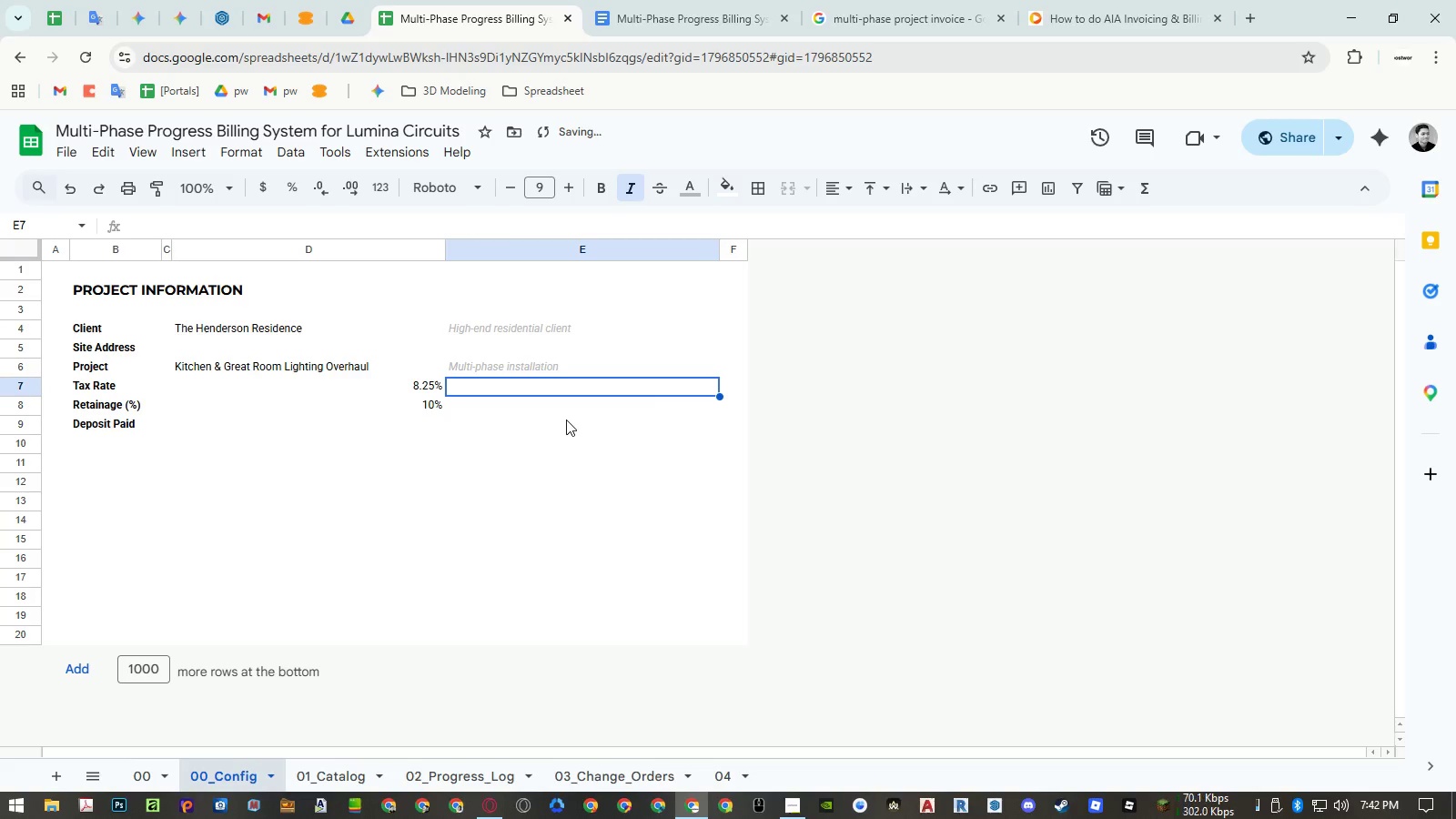 
right_click([394, 246])
 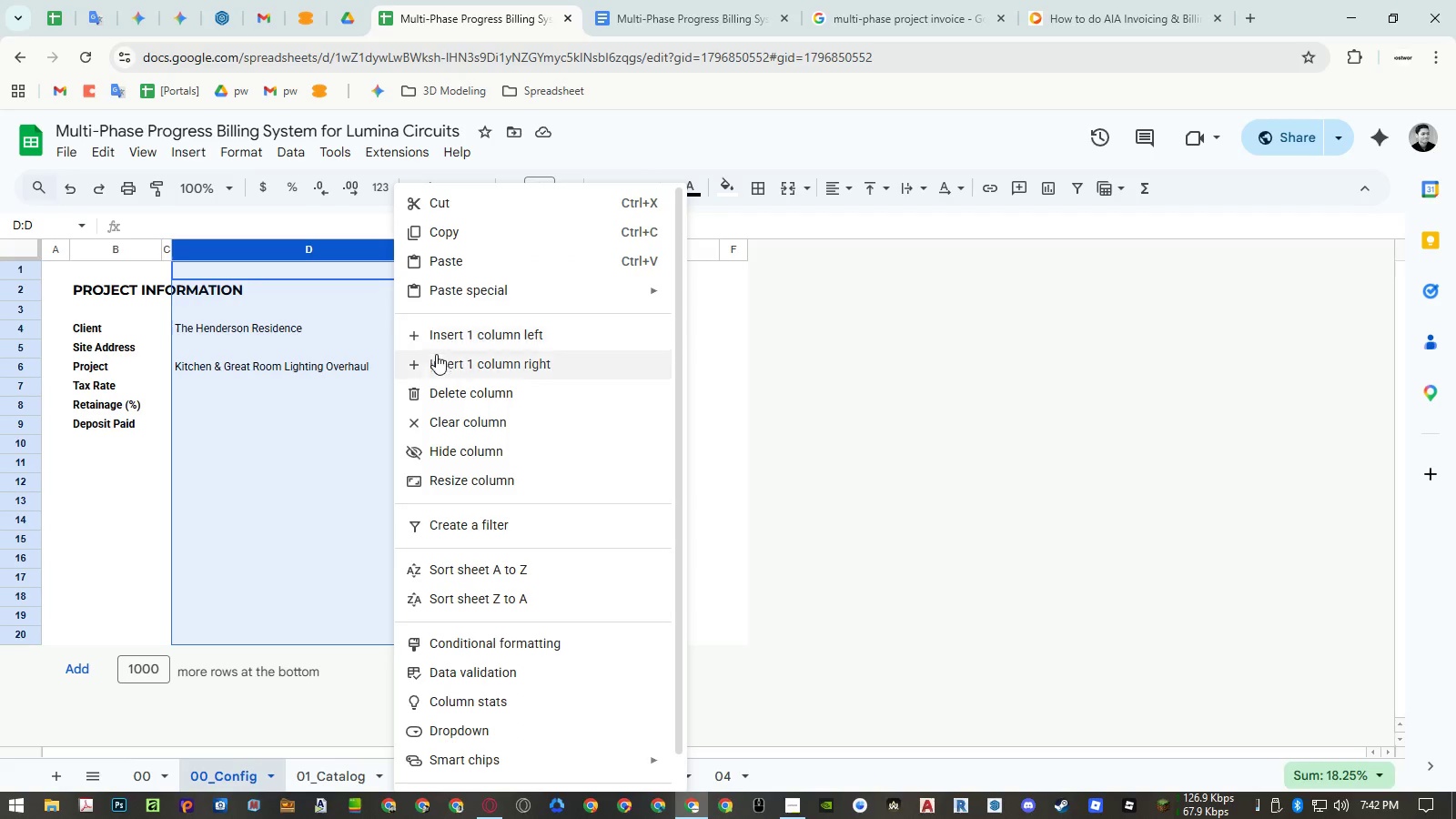 
left_click([438, 363])
 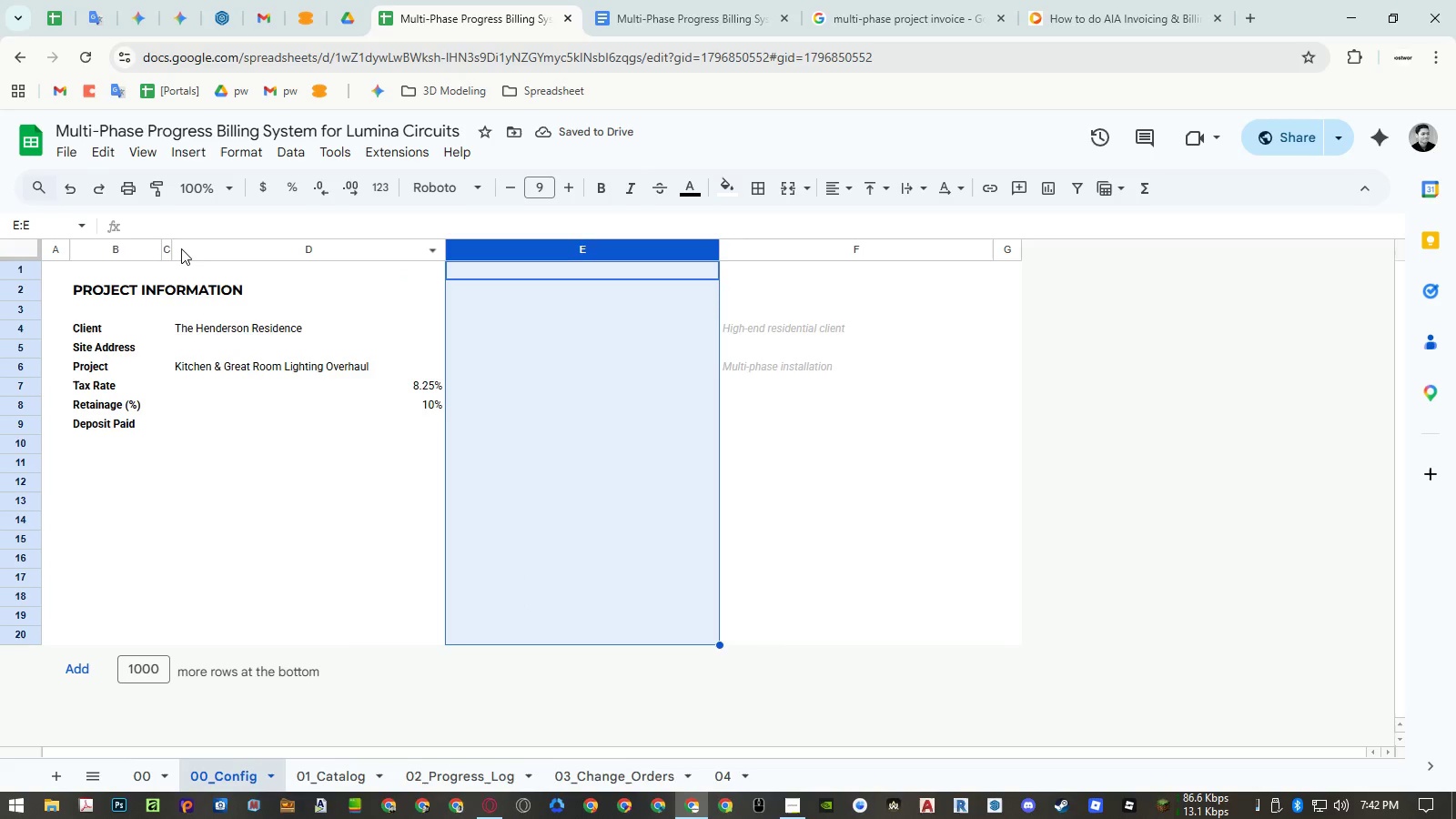 
left_click_drag(start_coordinate=[169, 244], to_coordinate=[191, 245])
 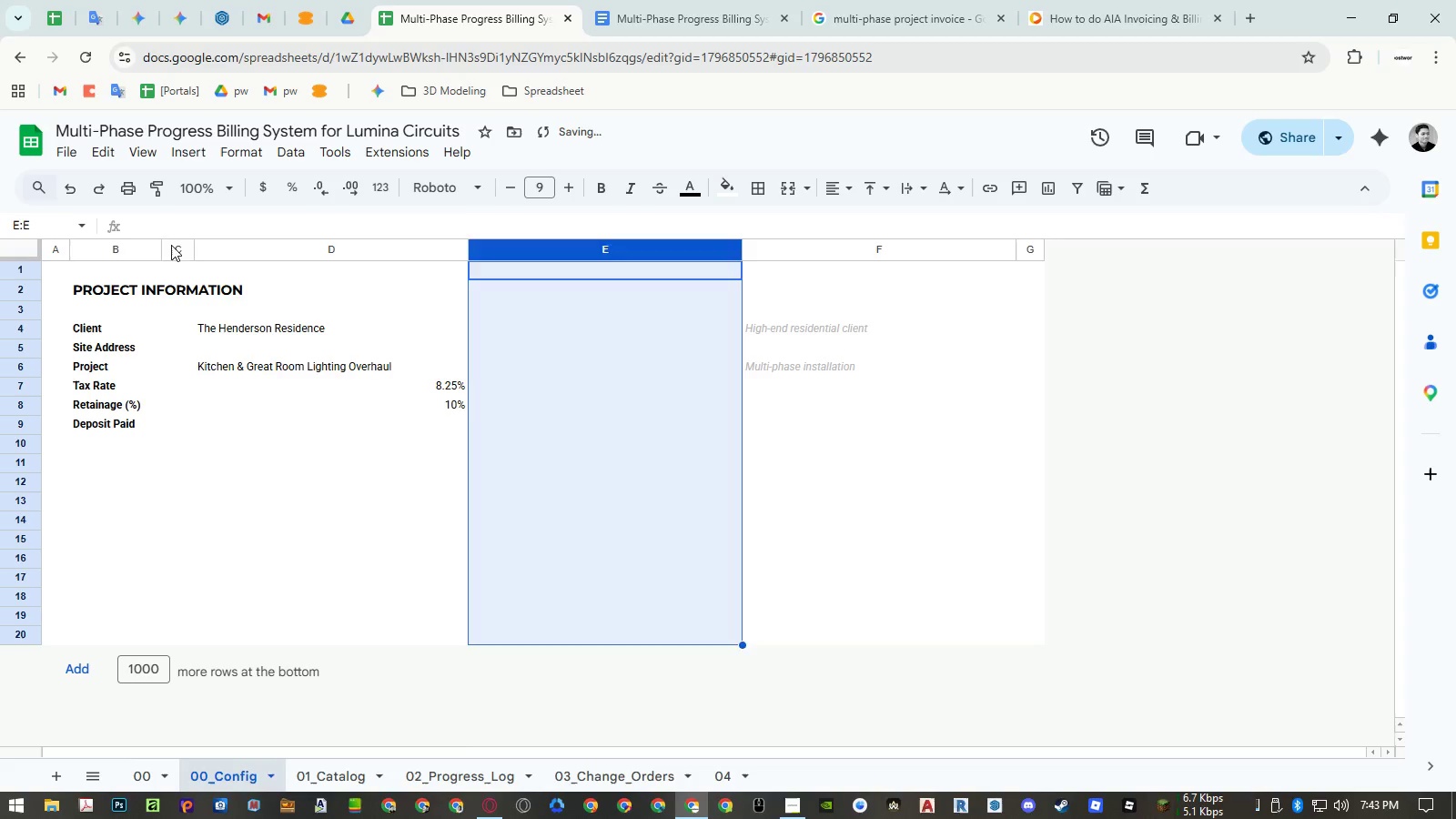 
right_click([171, 245])
 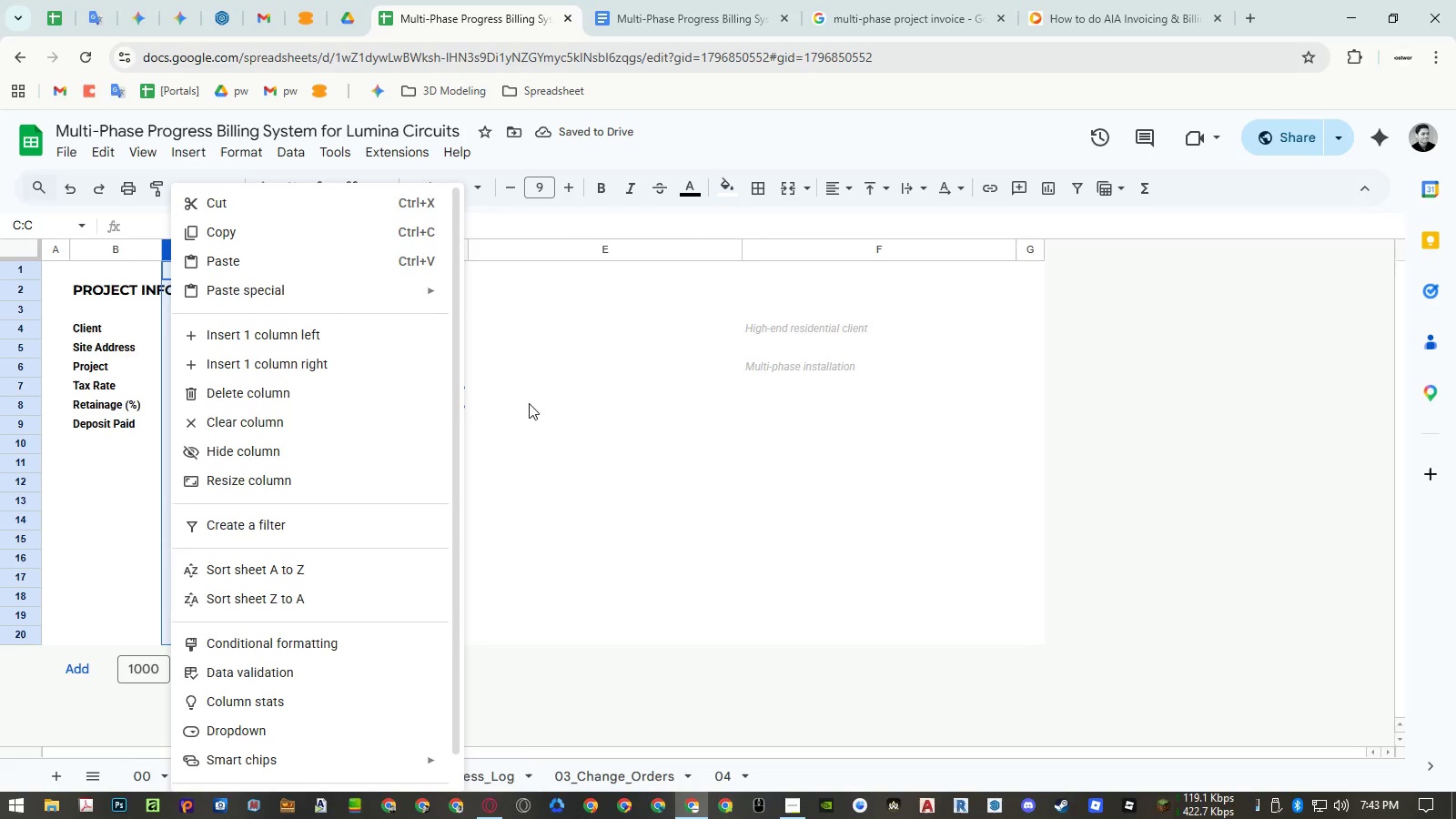 
left_click([543, 403])
 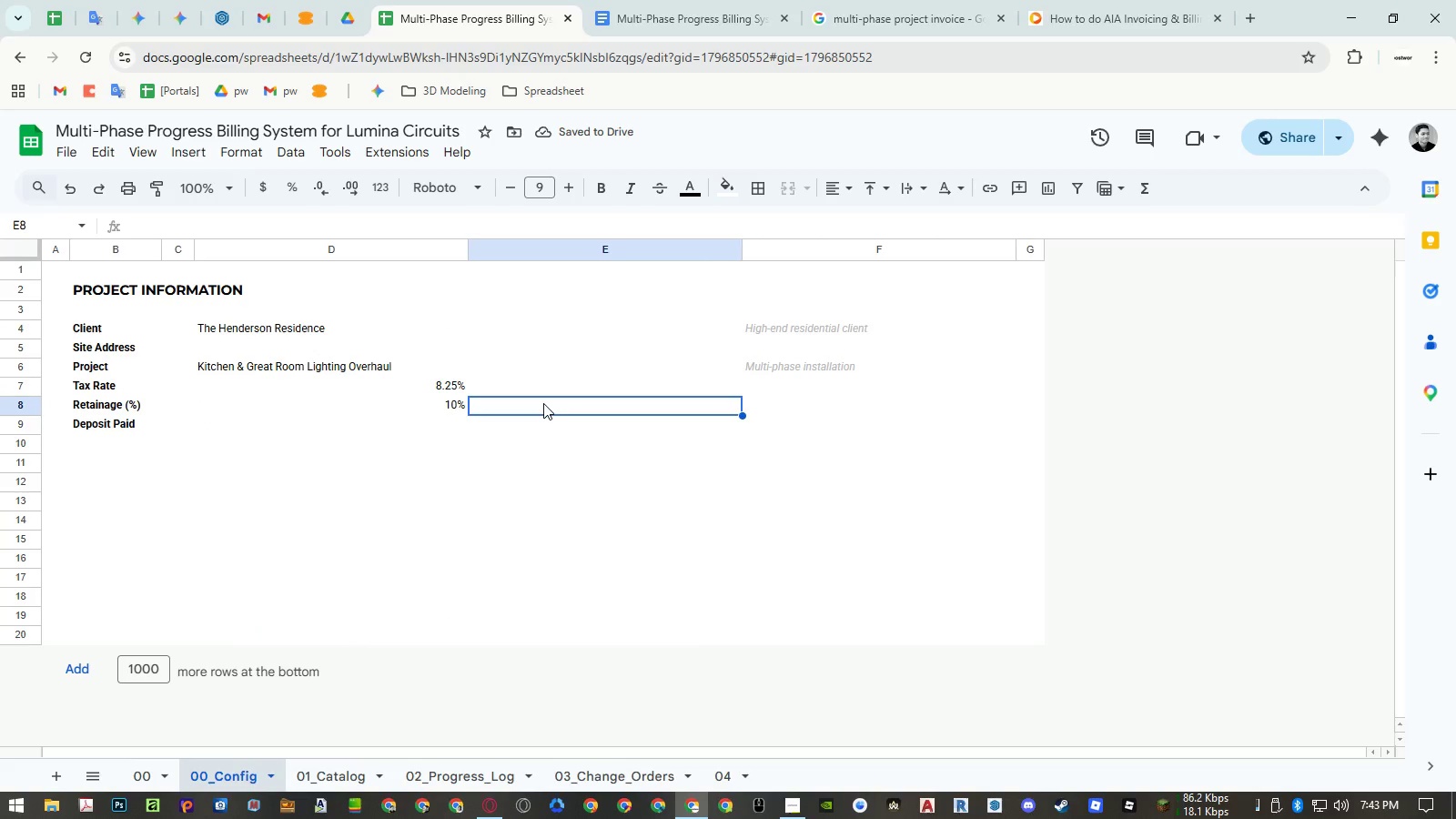 
key(Control+Z)
 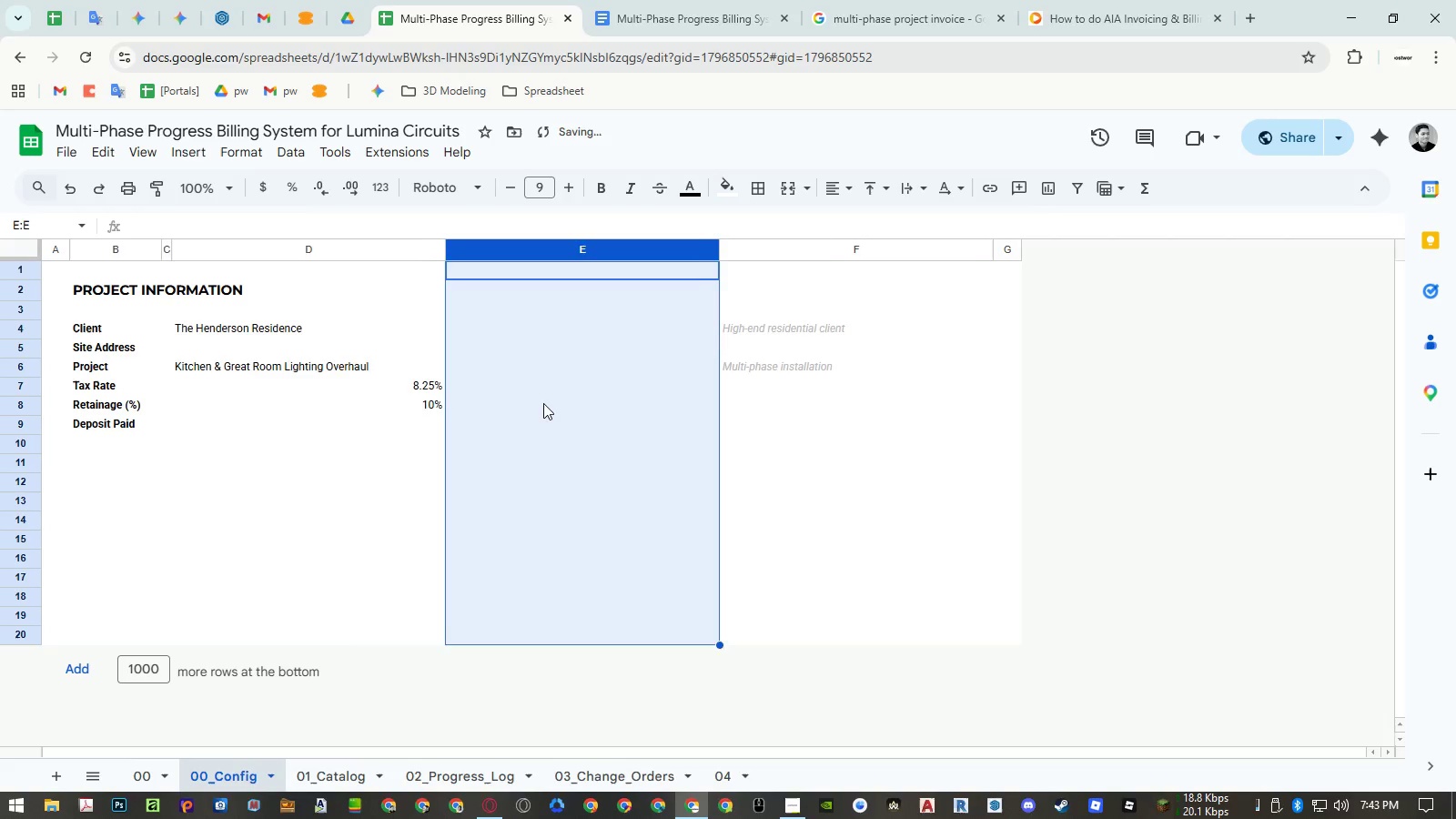 
key(Control+Z)
 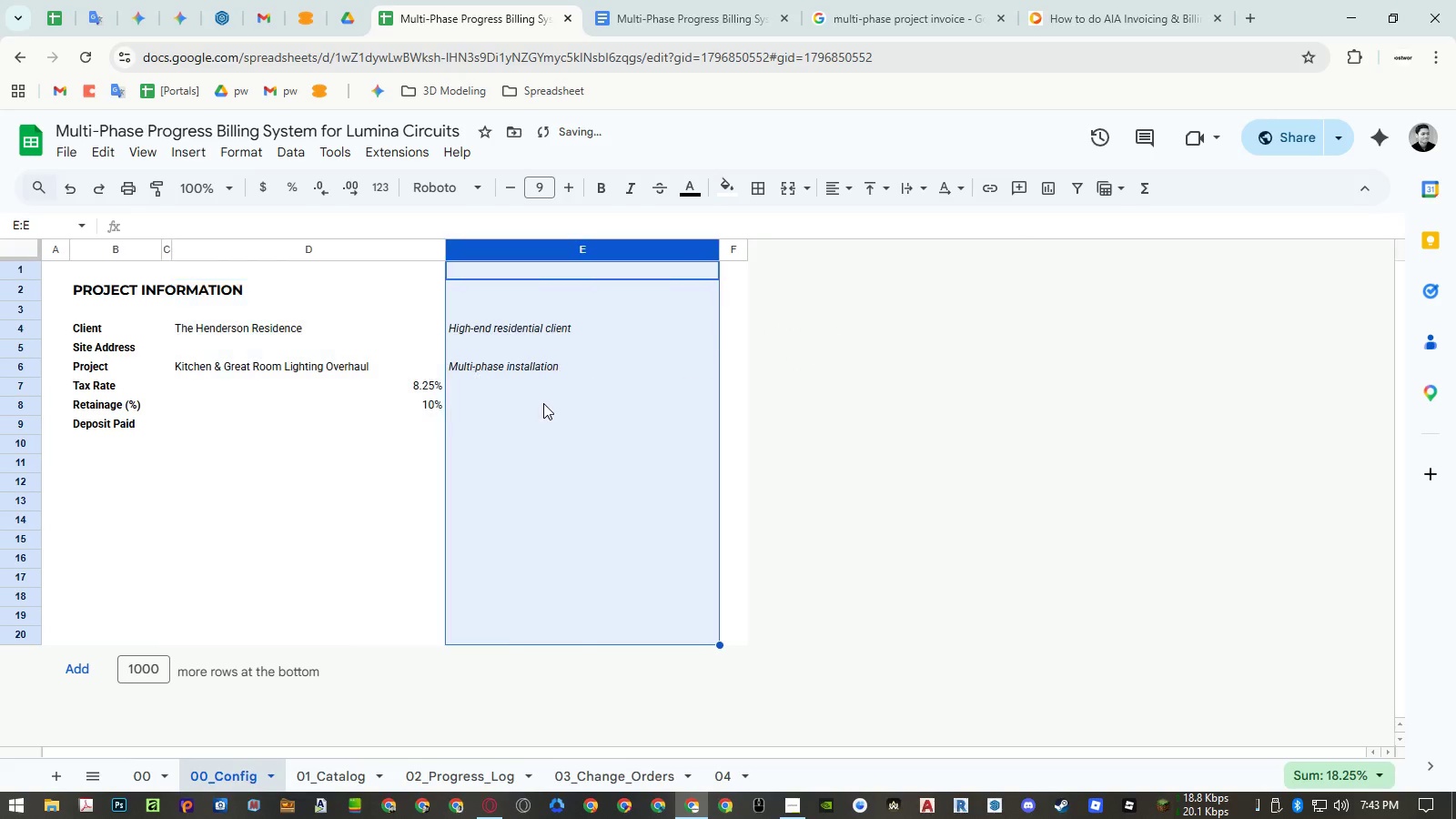 
key(Control+Z)
 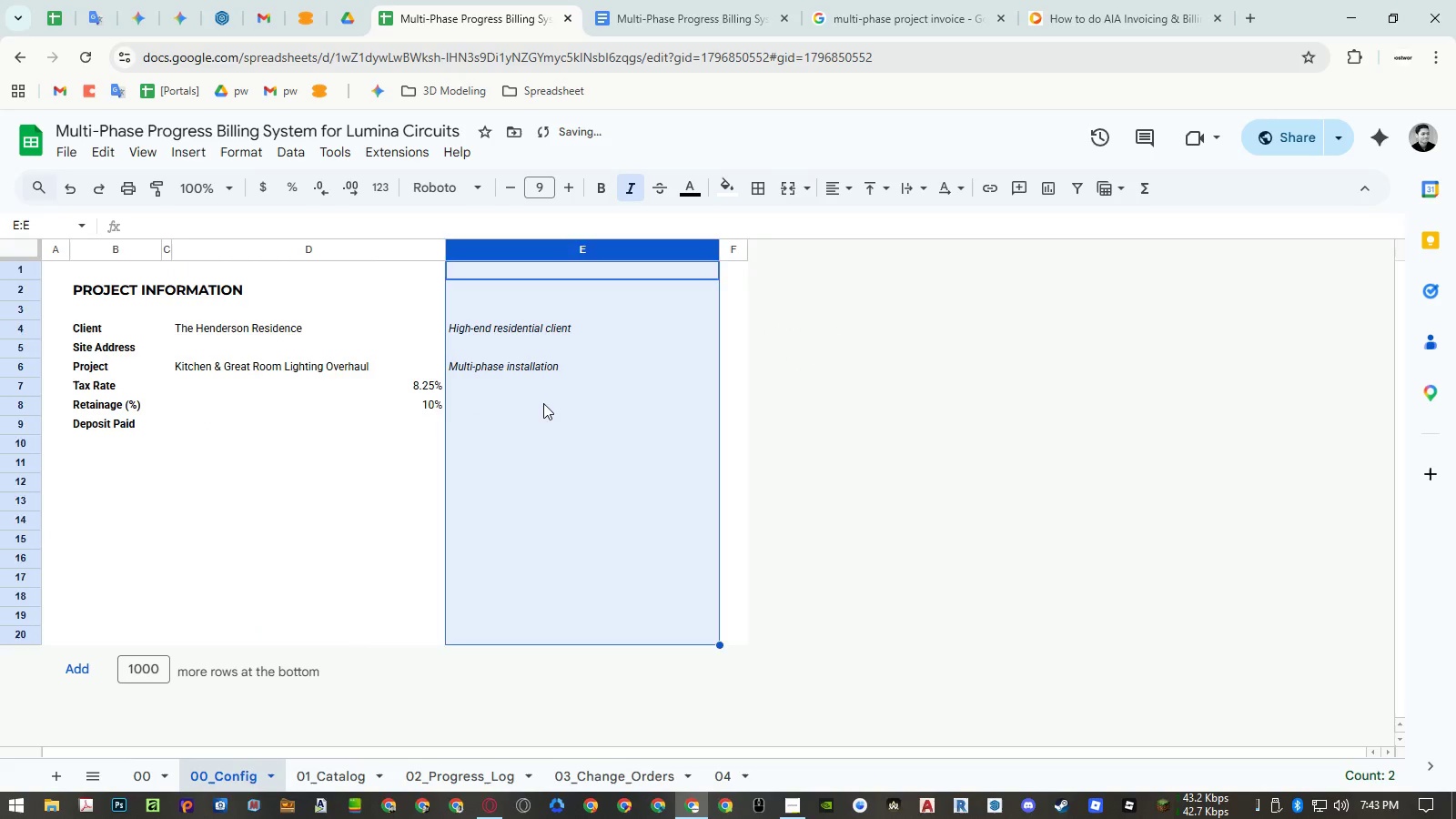 
key(Control+Z)
 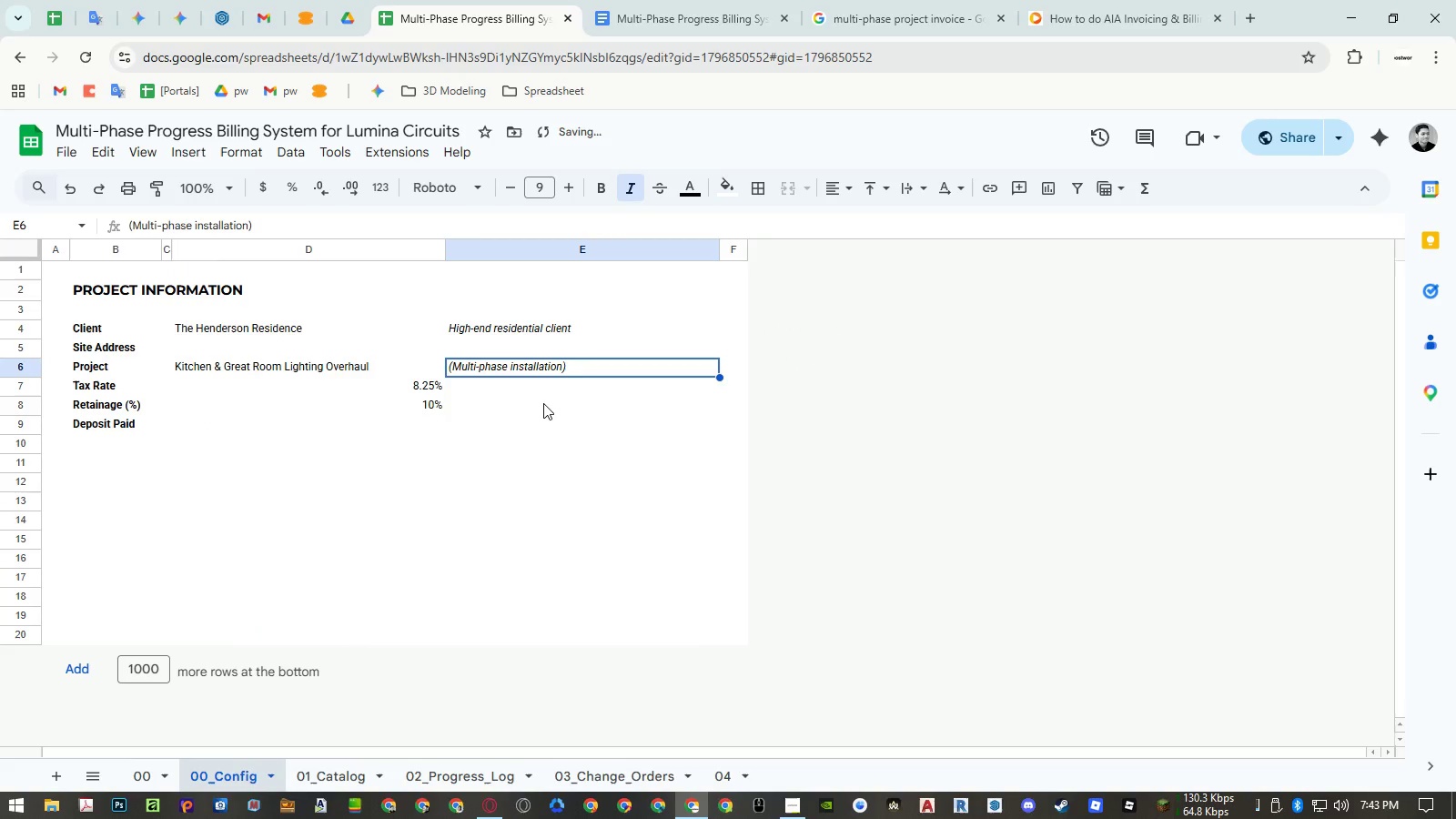 
key(Control+Z)
 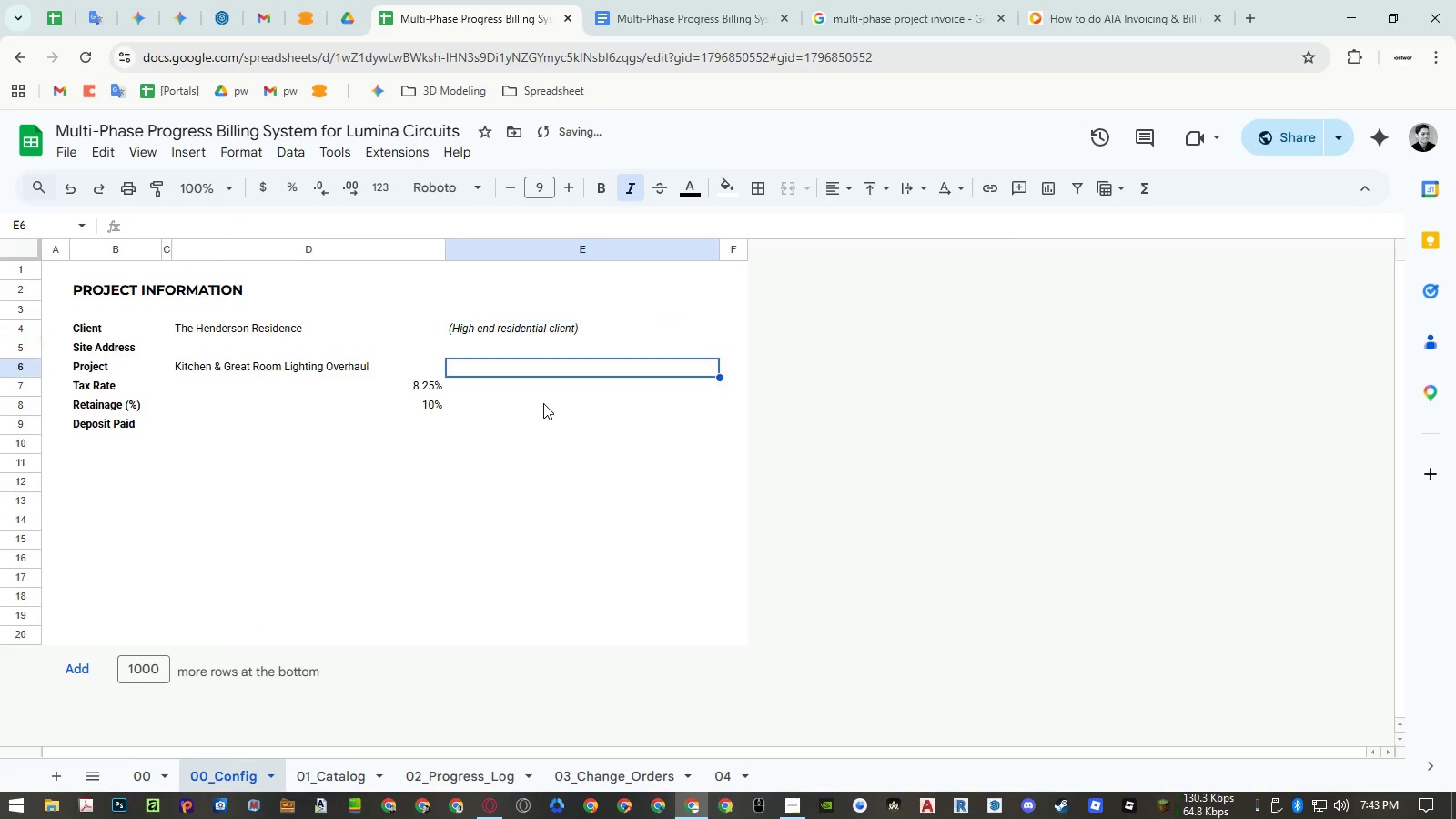 
key(Control+Z)
 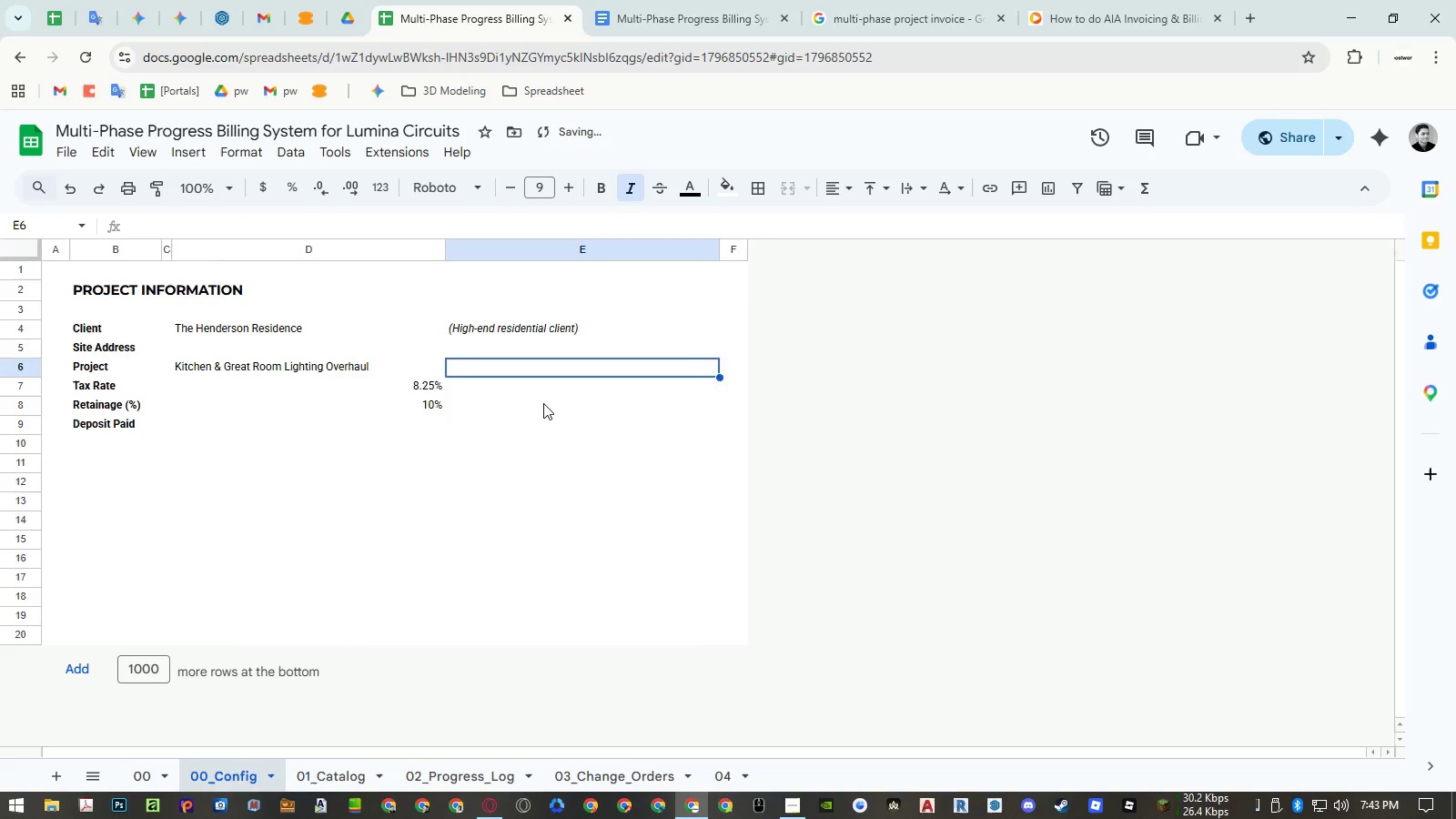 
key(Control+Z)
 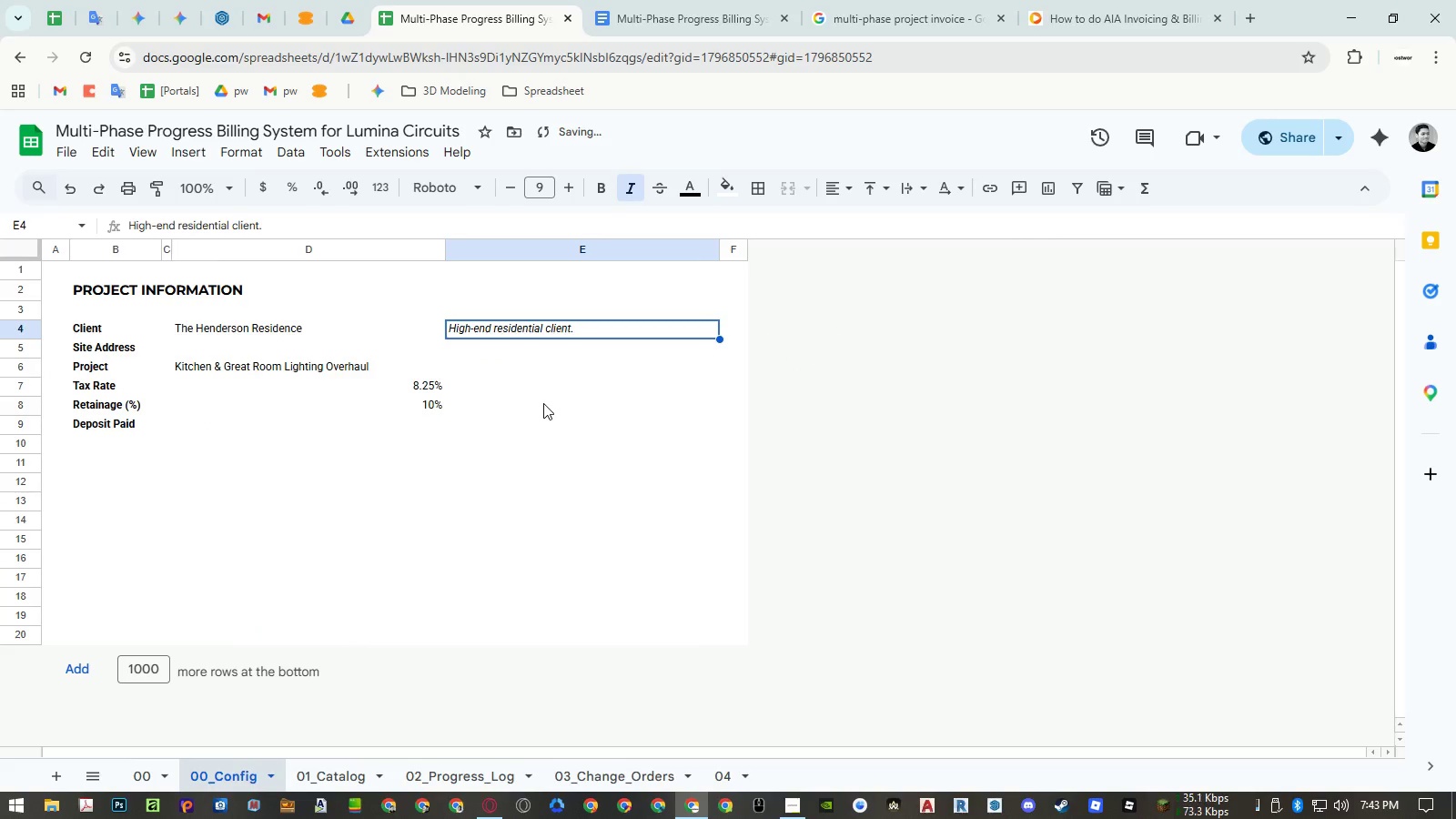 
key(Control+Y)
 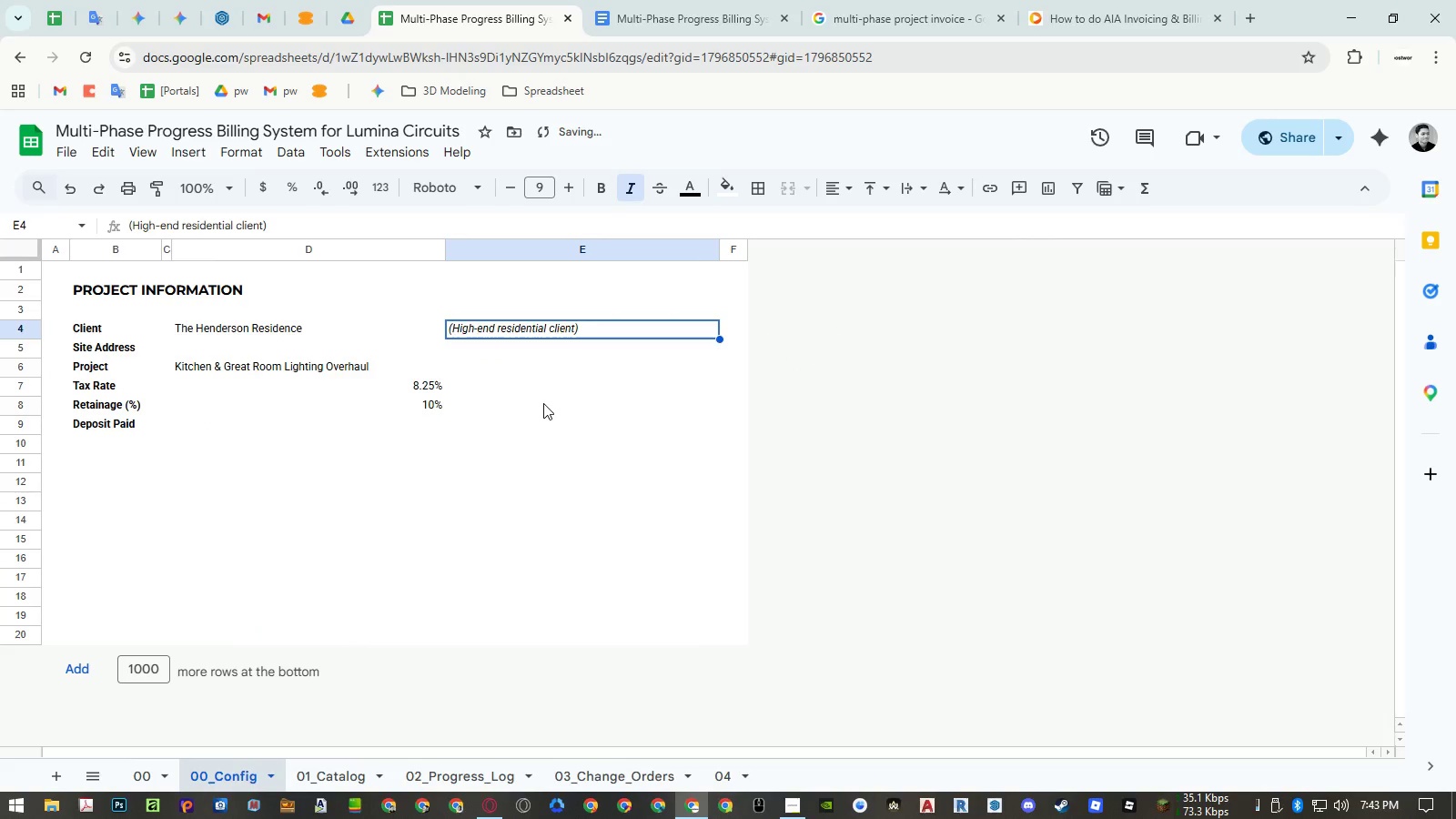 
key(Control+Y)
 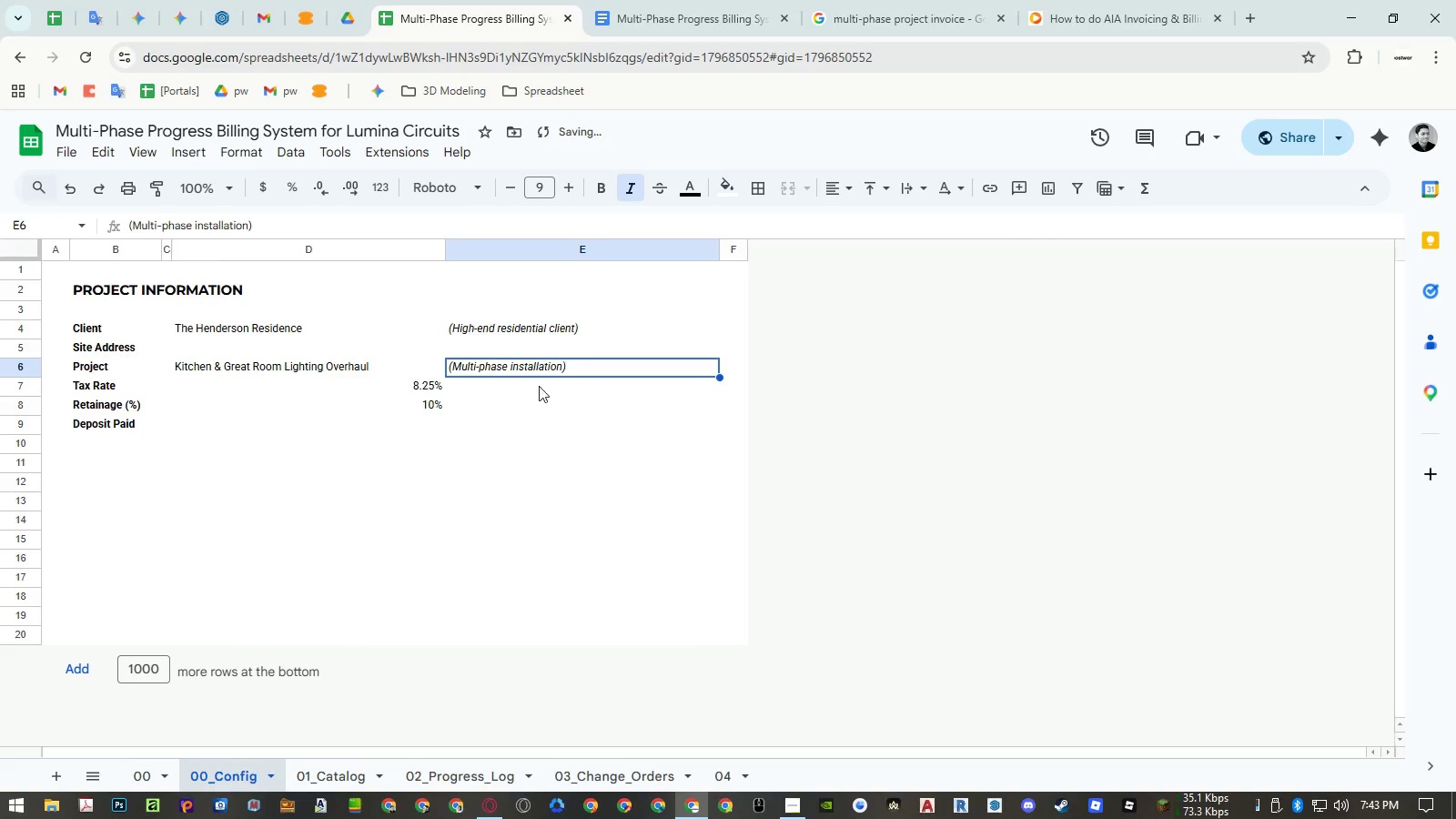 
key(Control+Y)
 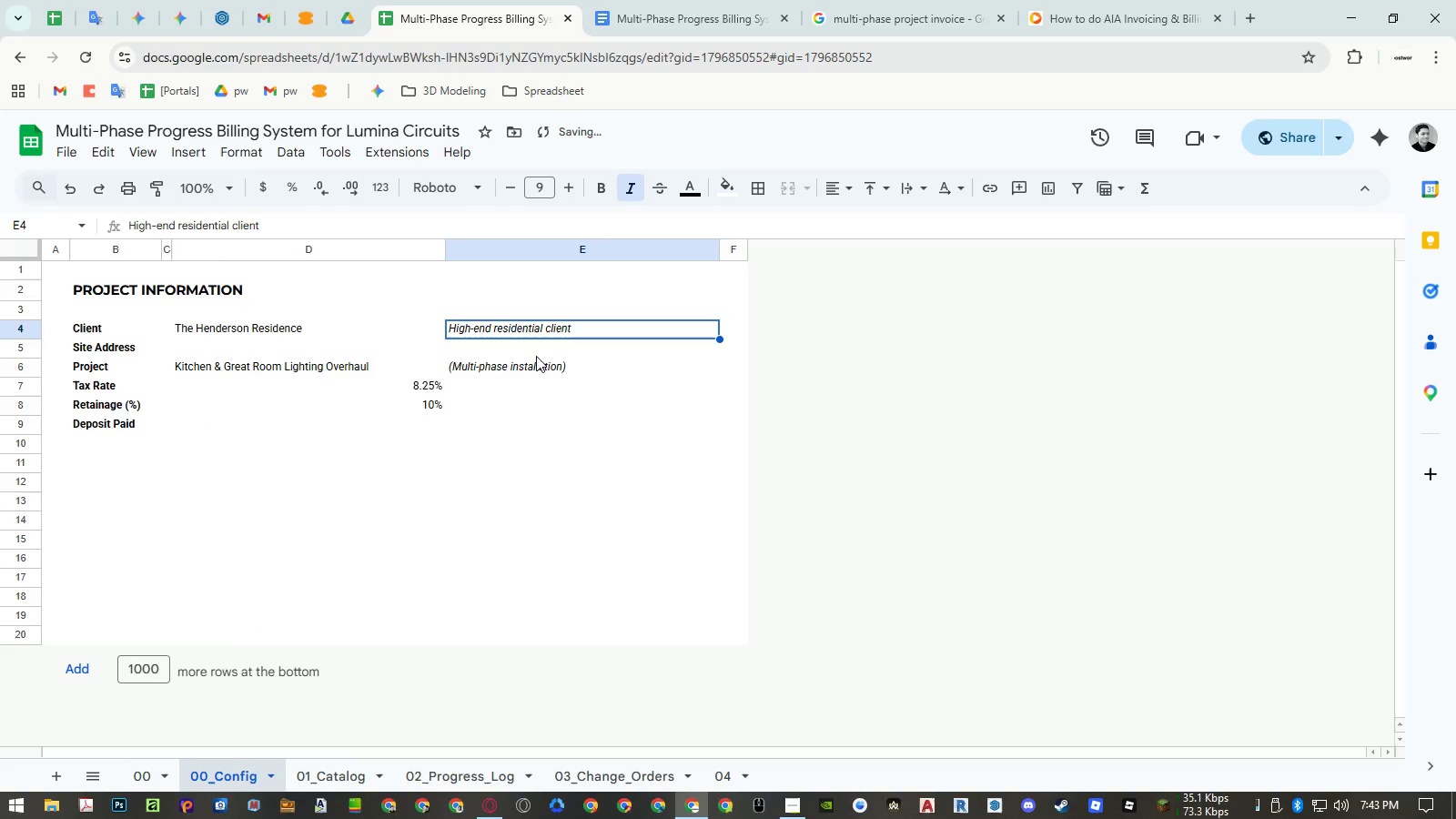 
key(Control+Y)
 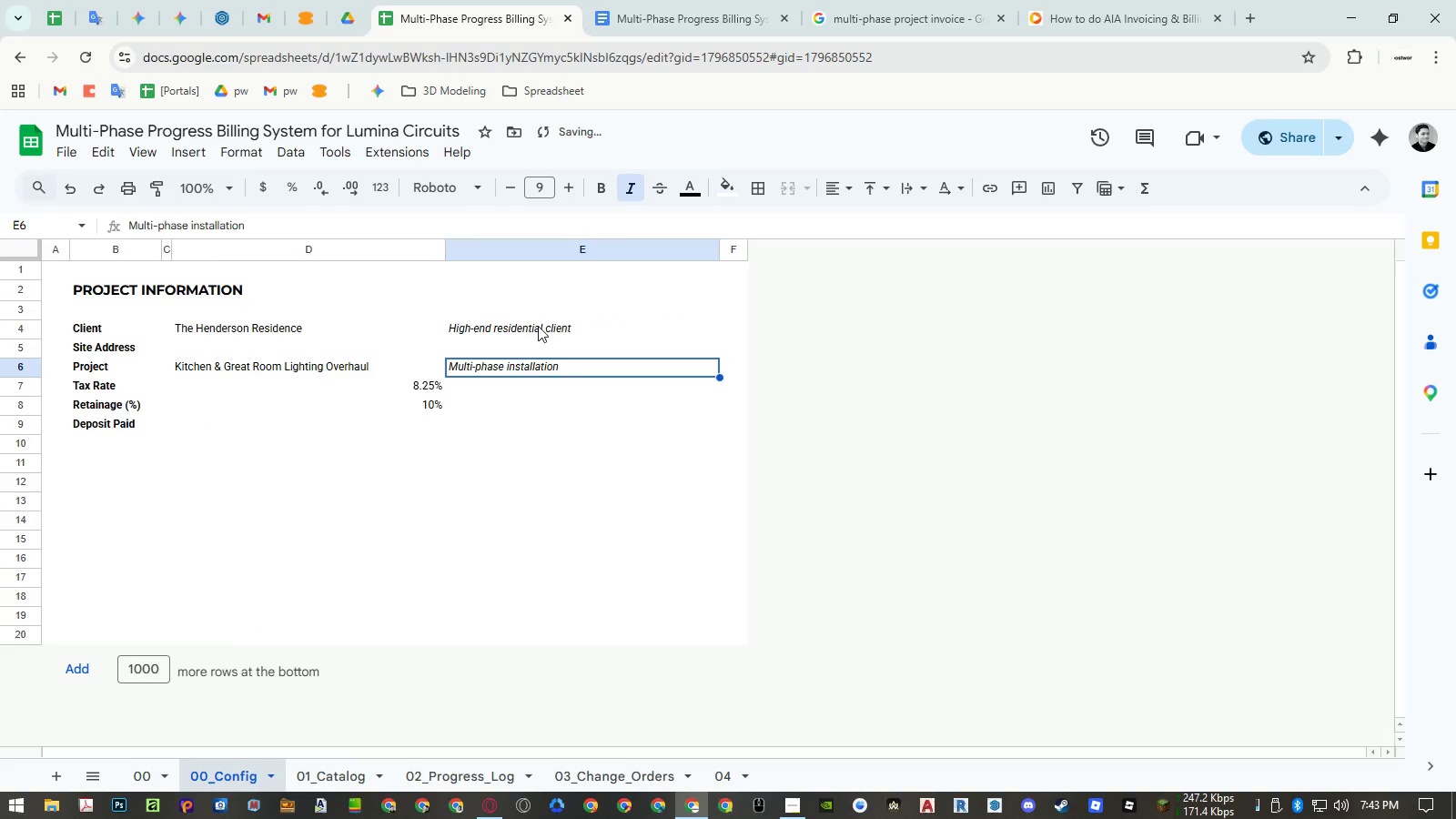 
key(Control+Y)
 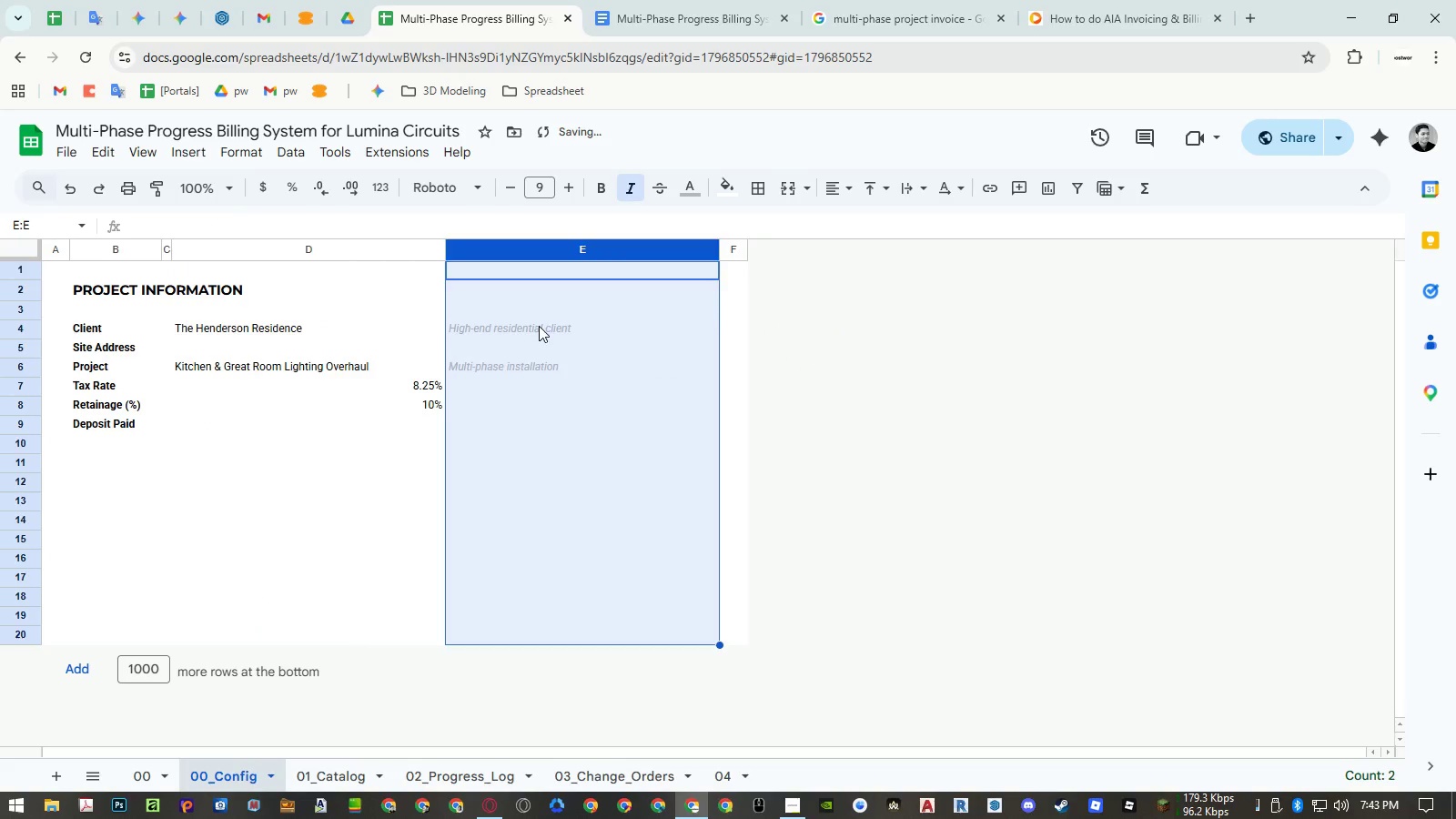 
left_click_drag(start_coordinate=[540, 326], to_coordinate=[537, 370])
 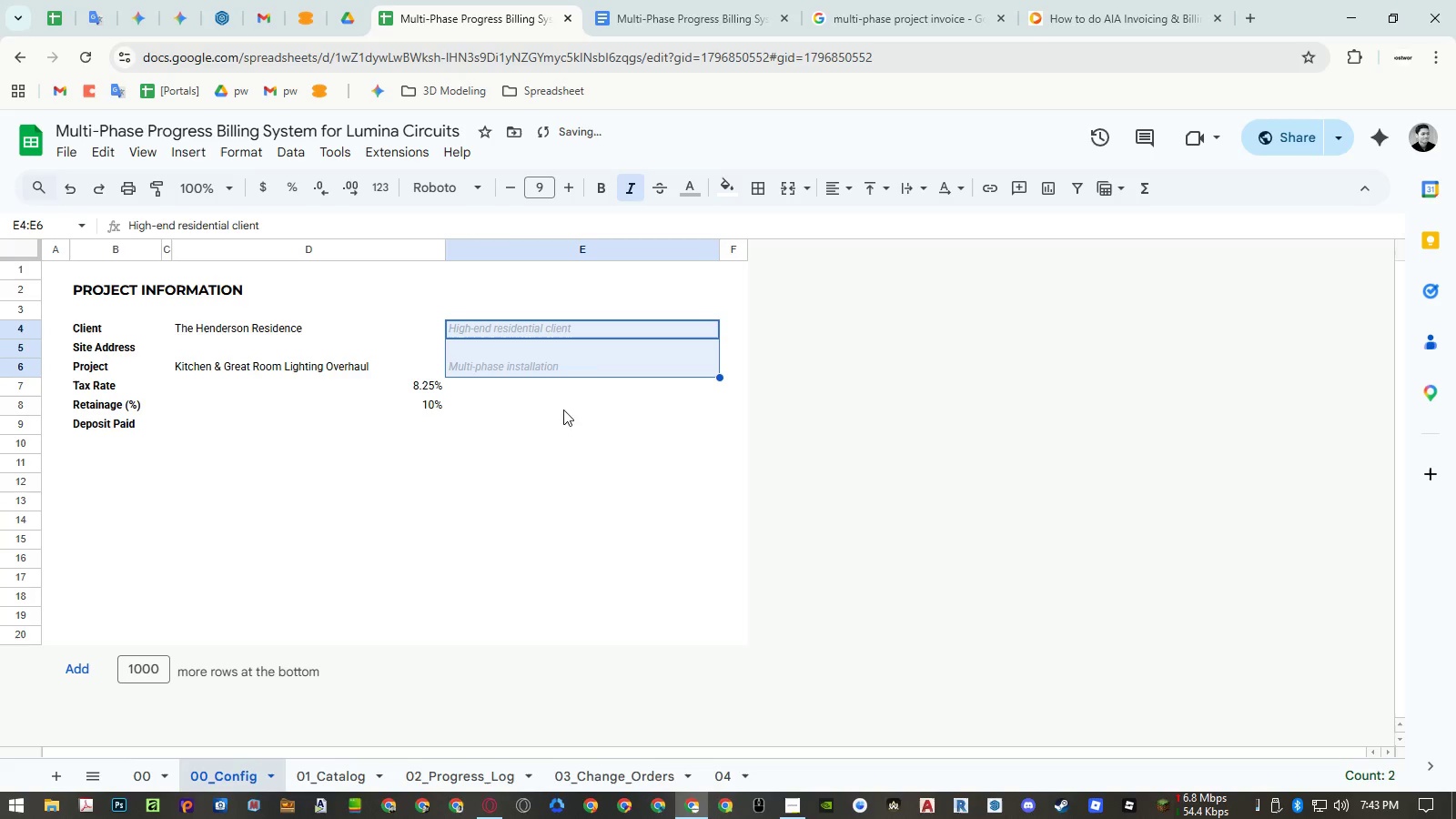 
key(Control+ControlLeft)
 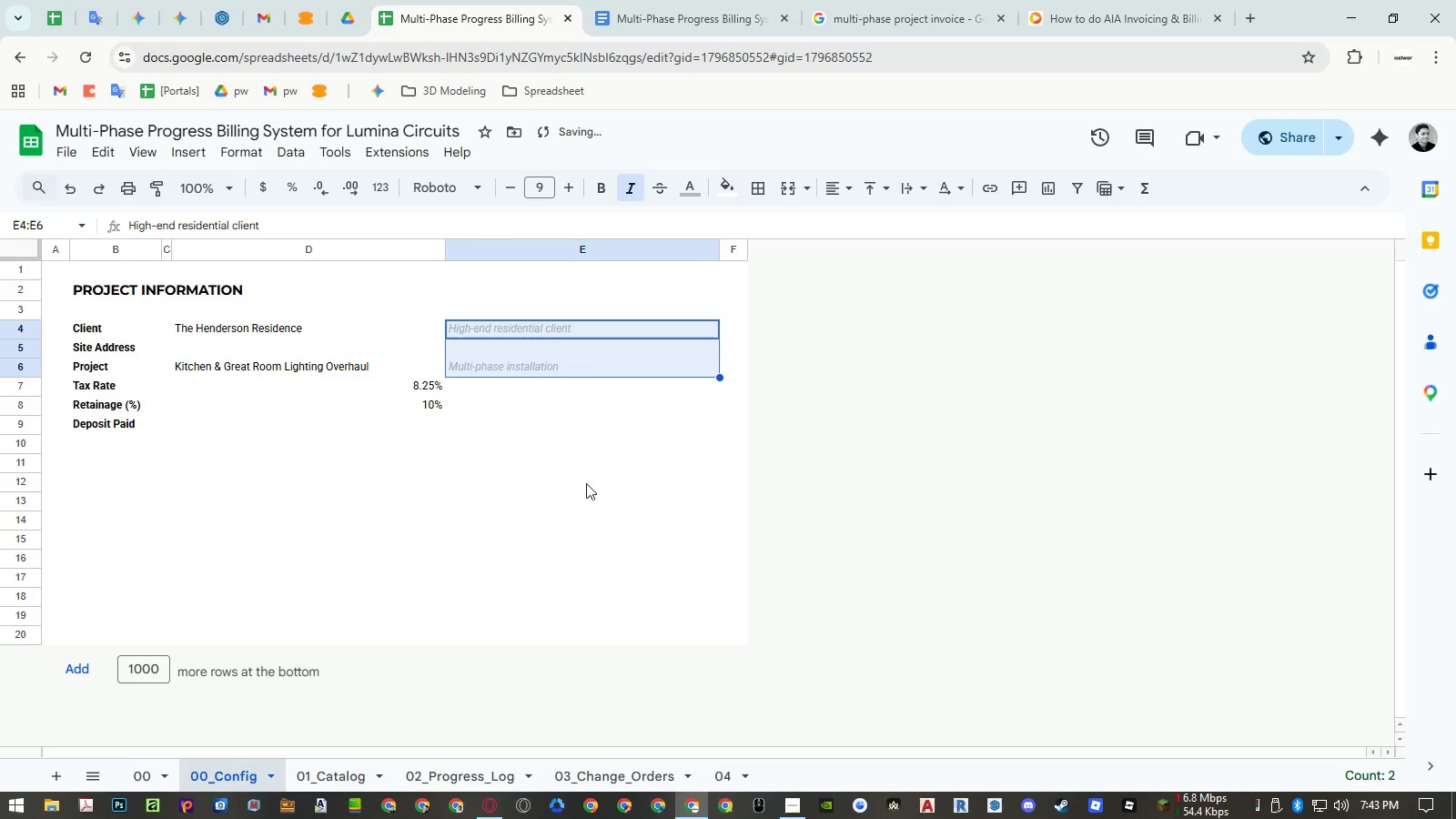 
key(Control+C)
 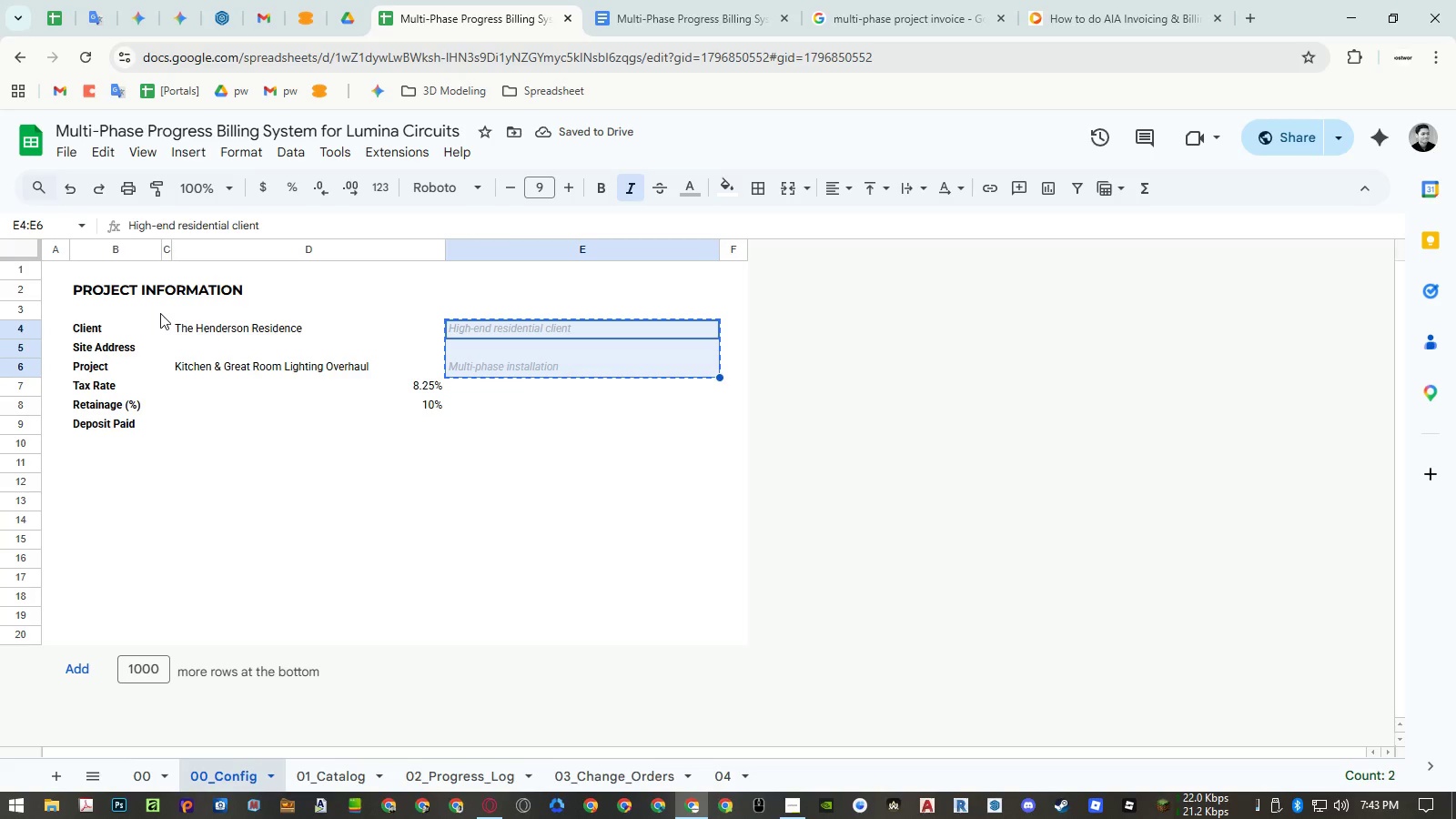 
left_click([509, 359])
 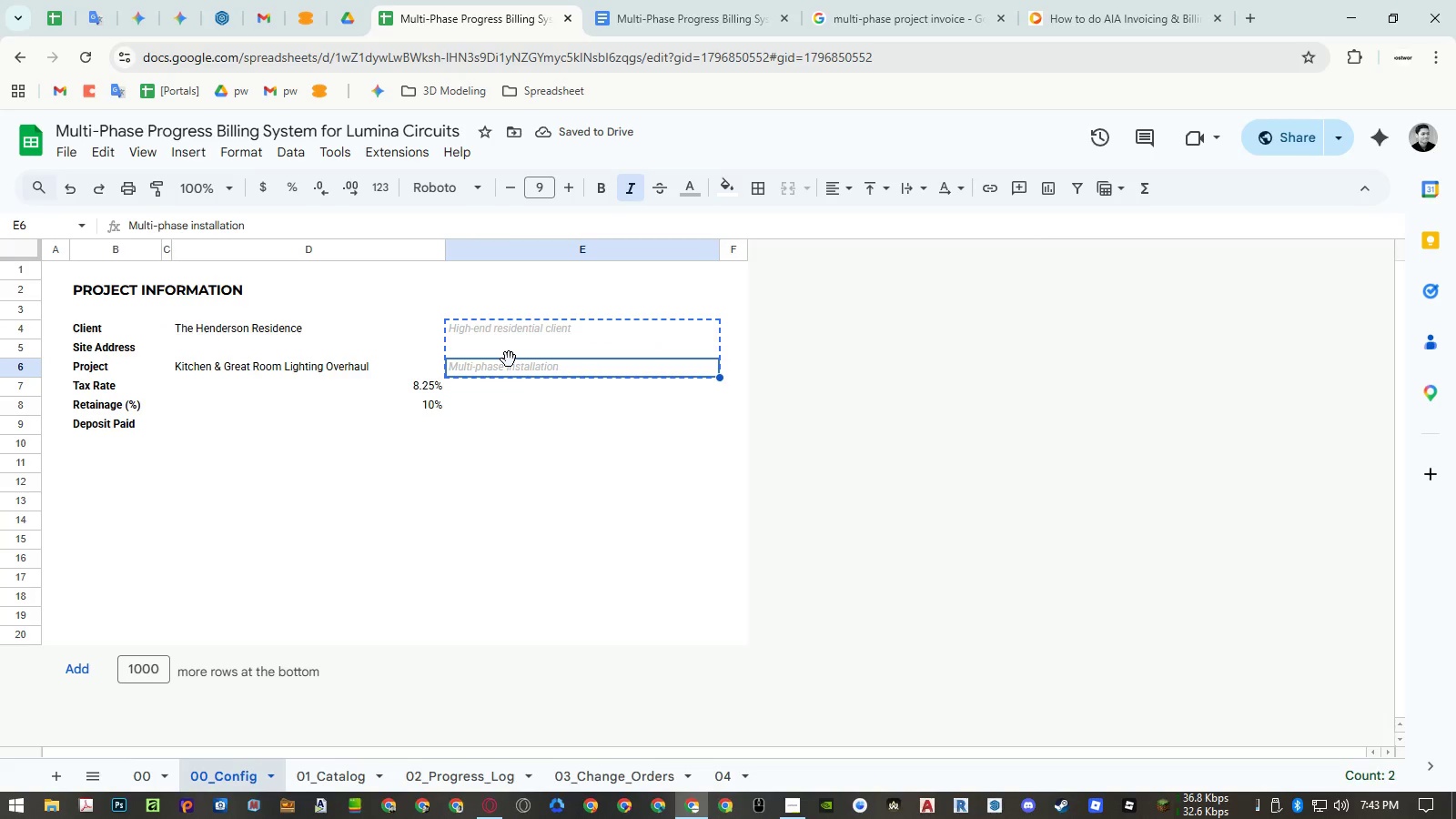 
key(Control+Z)
 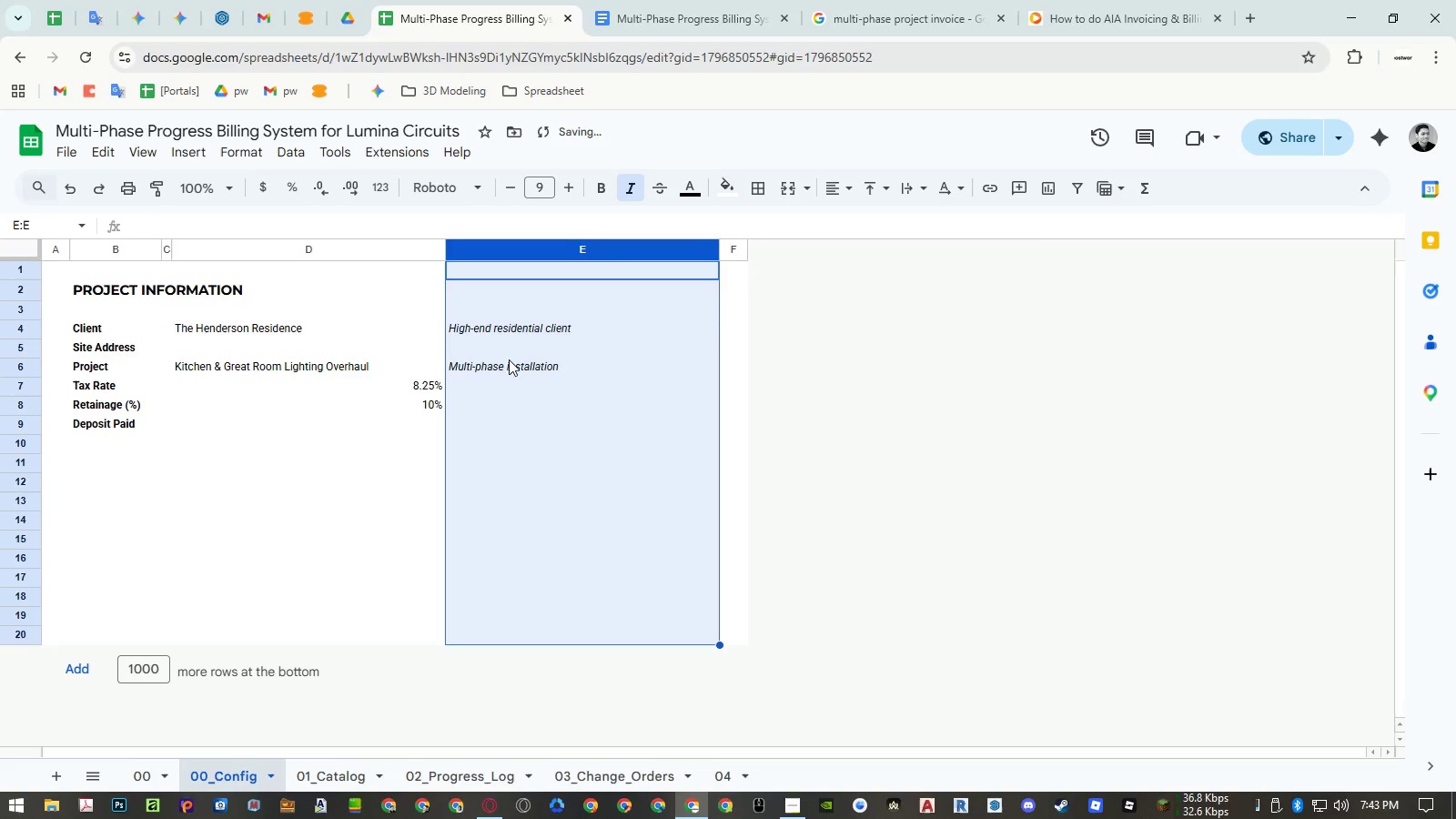 
key(Control+Z)
 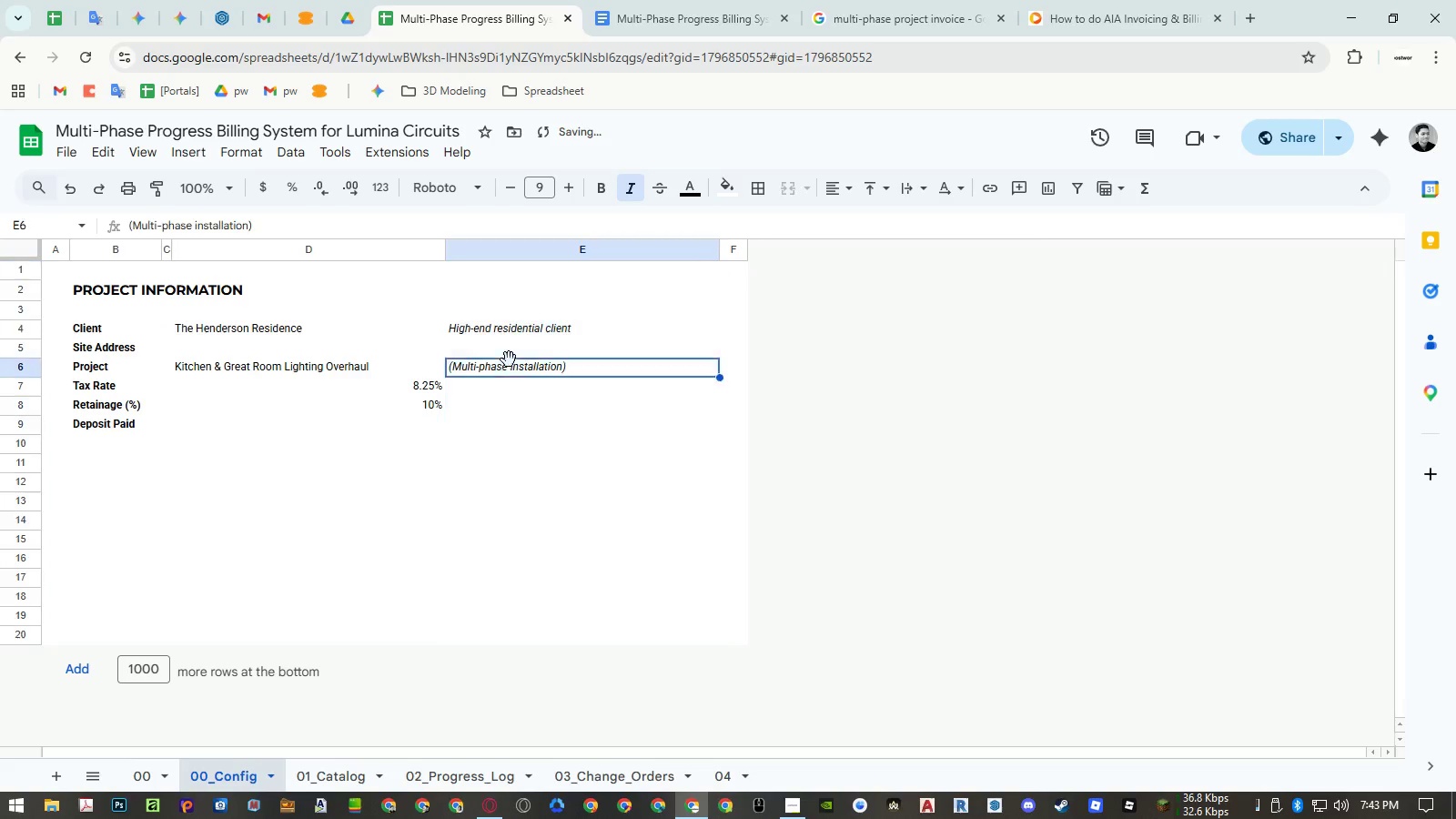 
key(Control+Z)
 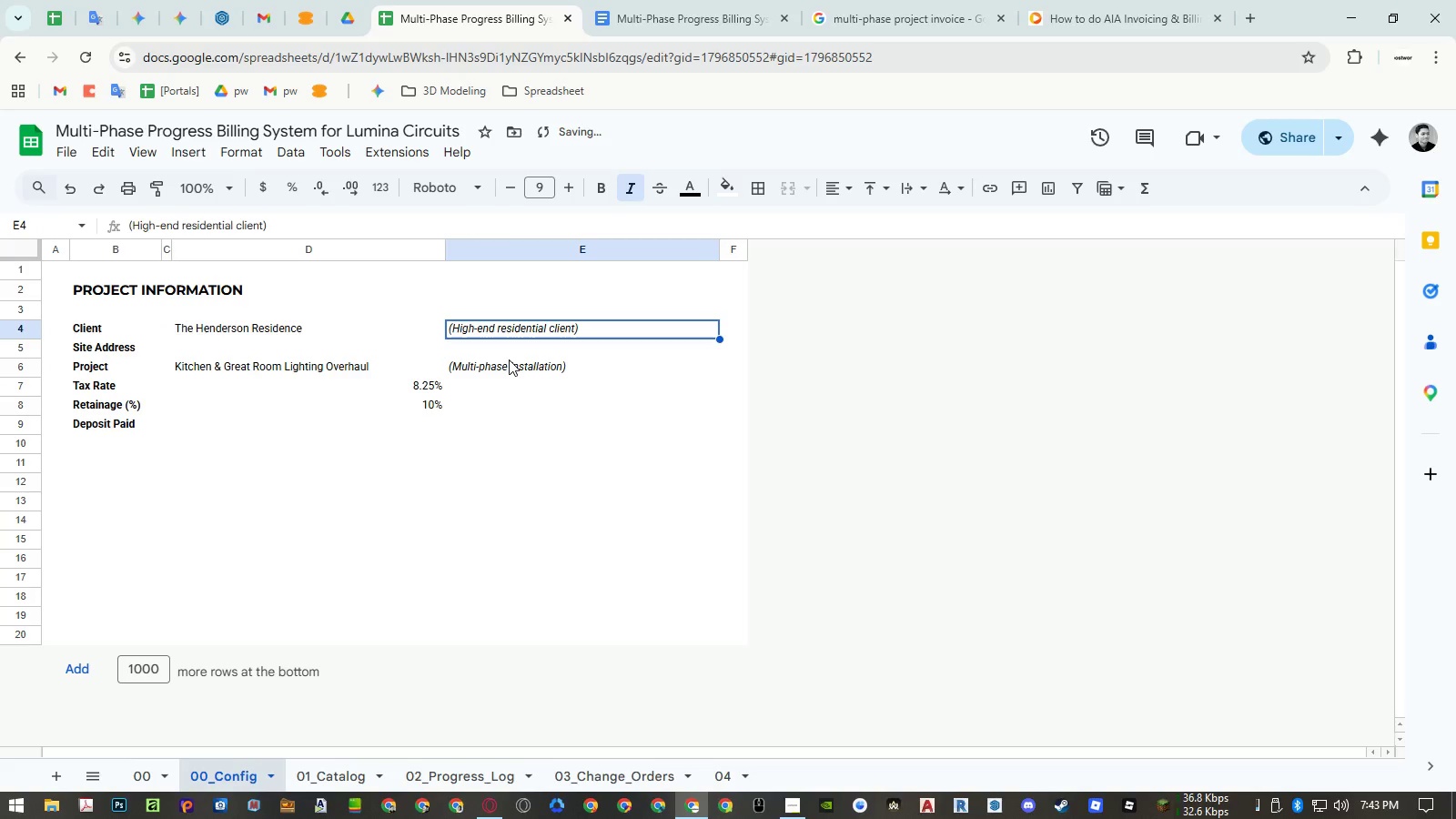 
key(Control+Z)
 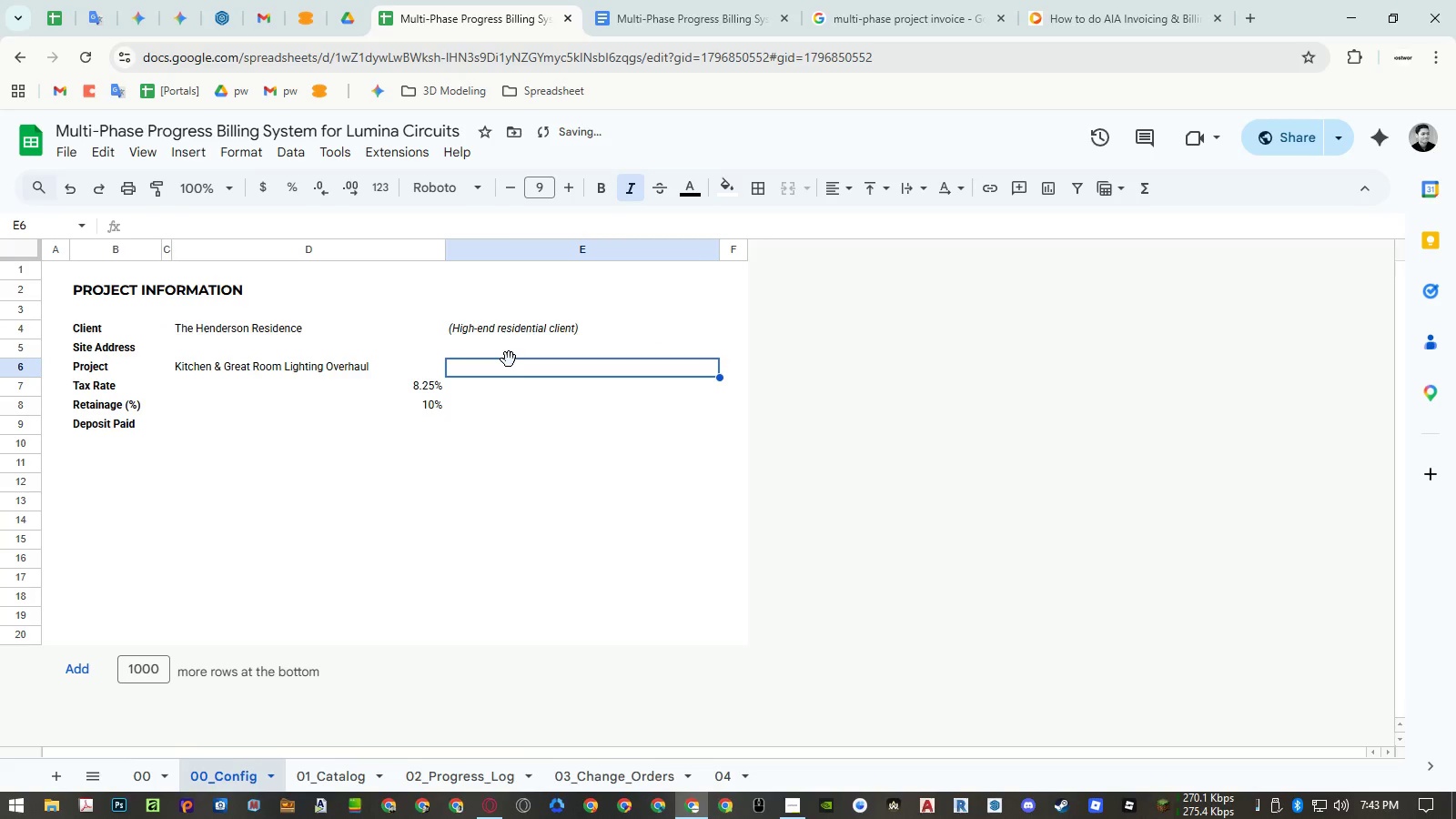 
key(Control+Z)
 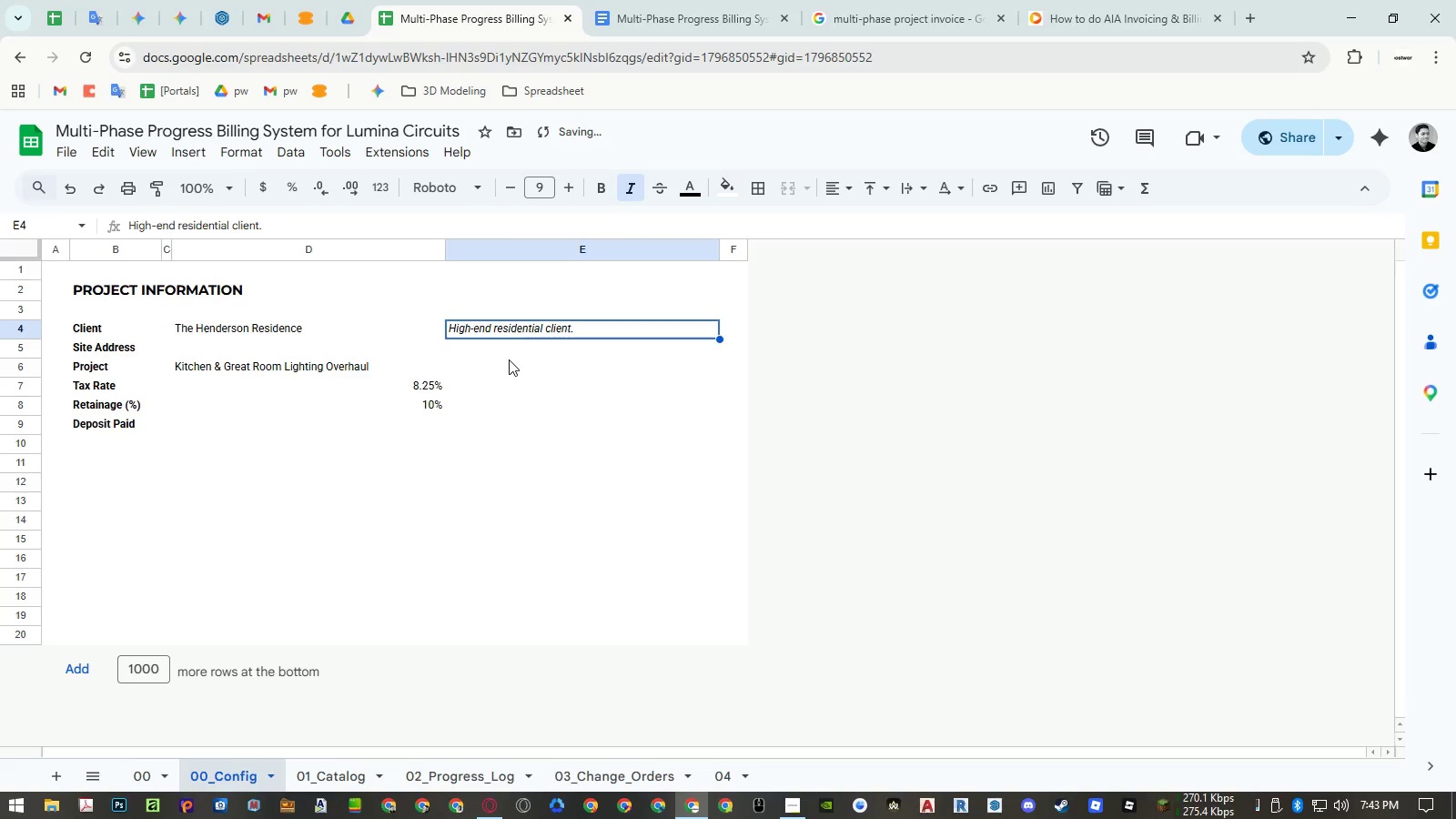 
key(Control+Z)
 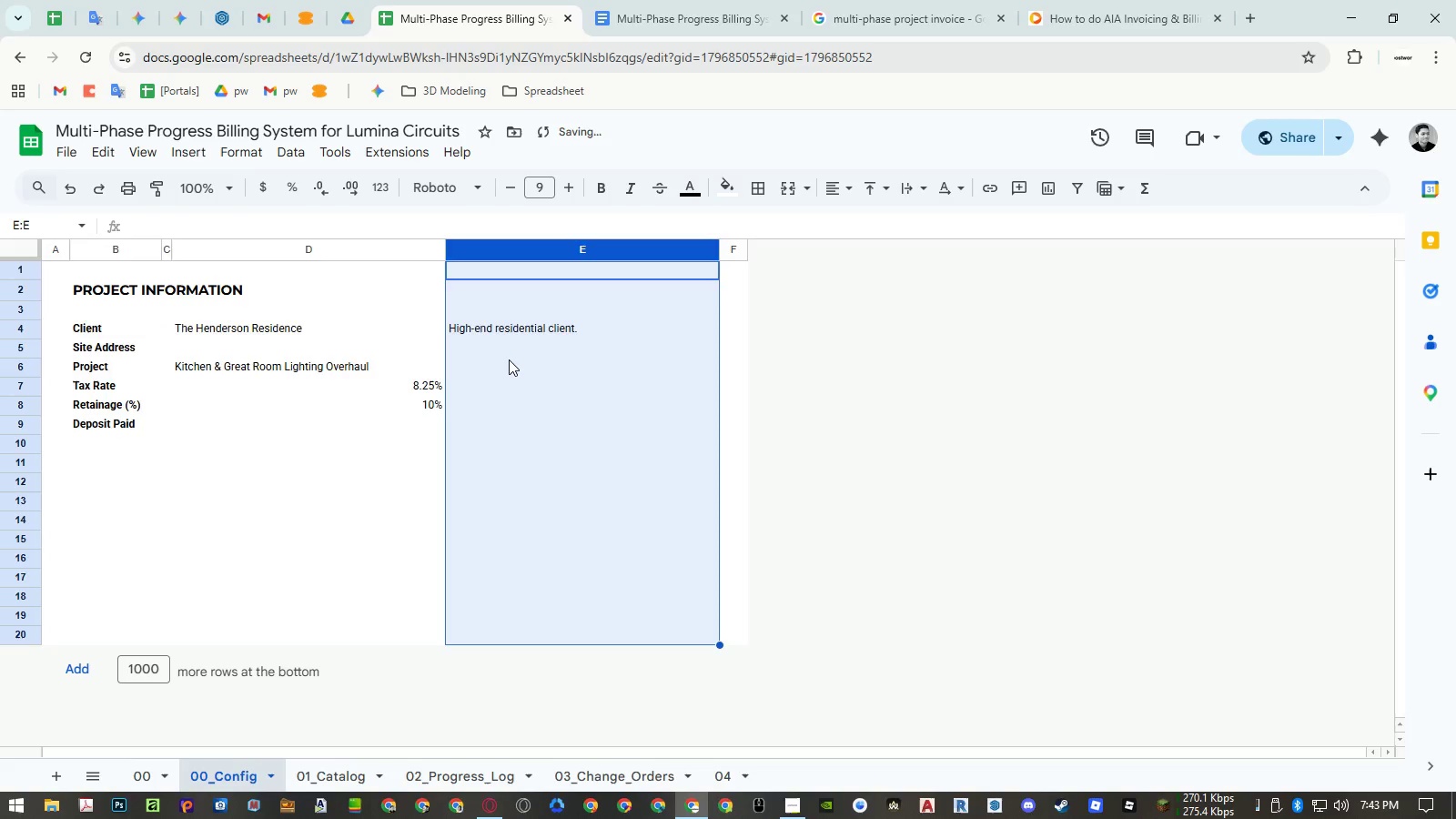 
key(Control+Z)
 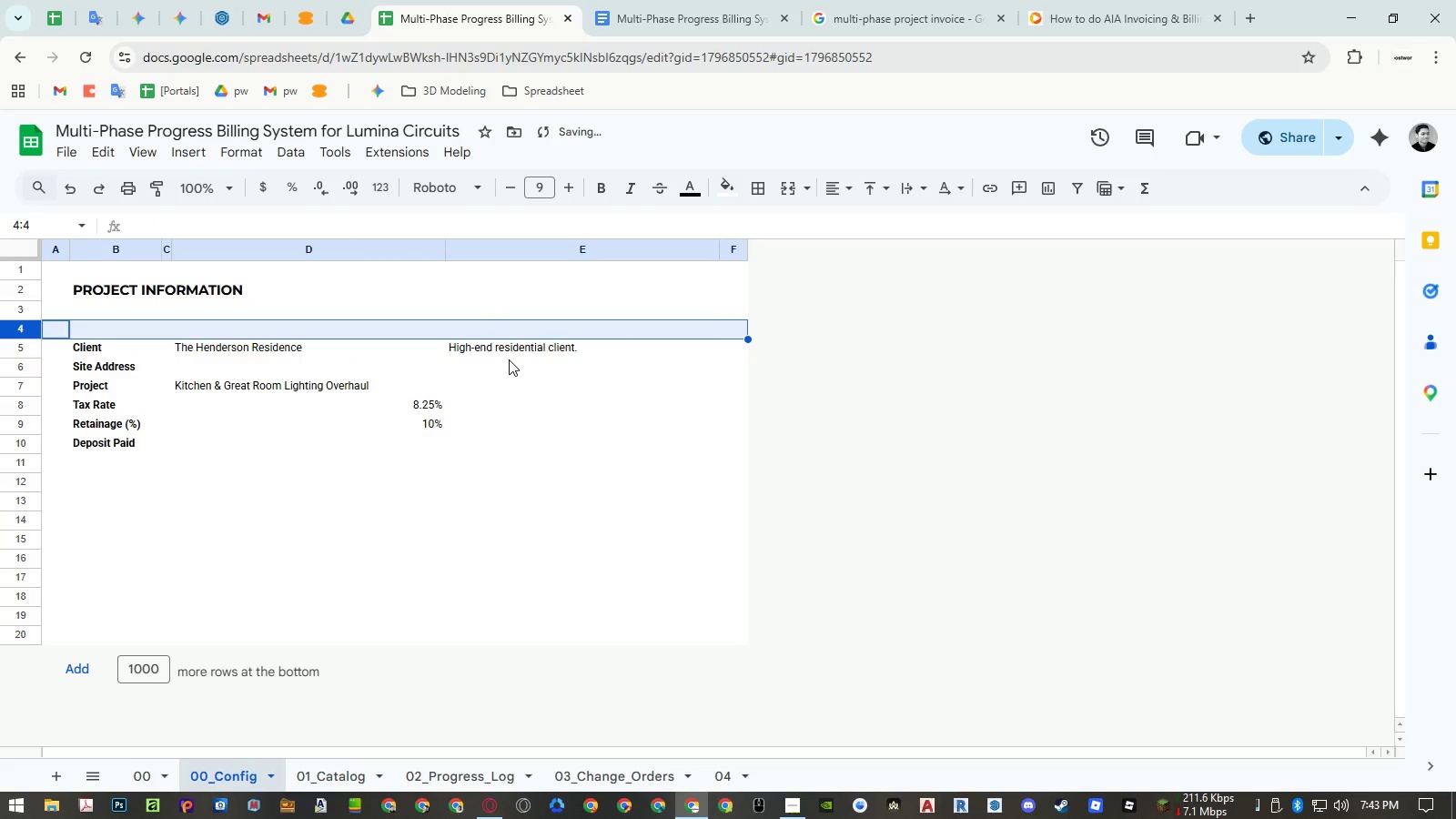 
key(Control+Z)
 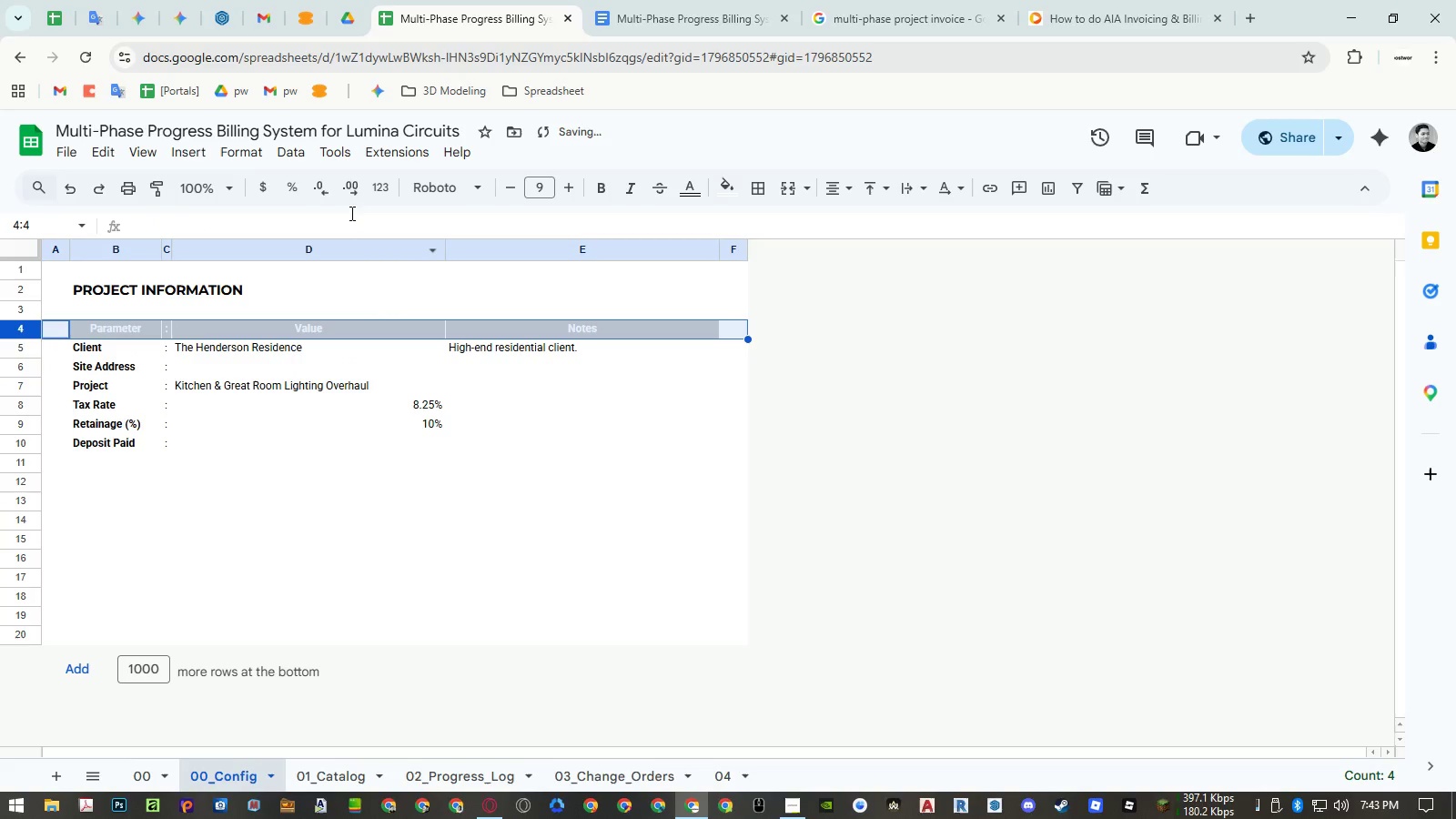 
left_click([242, 147])
 